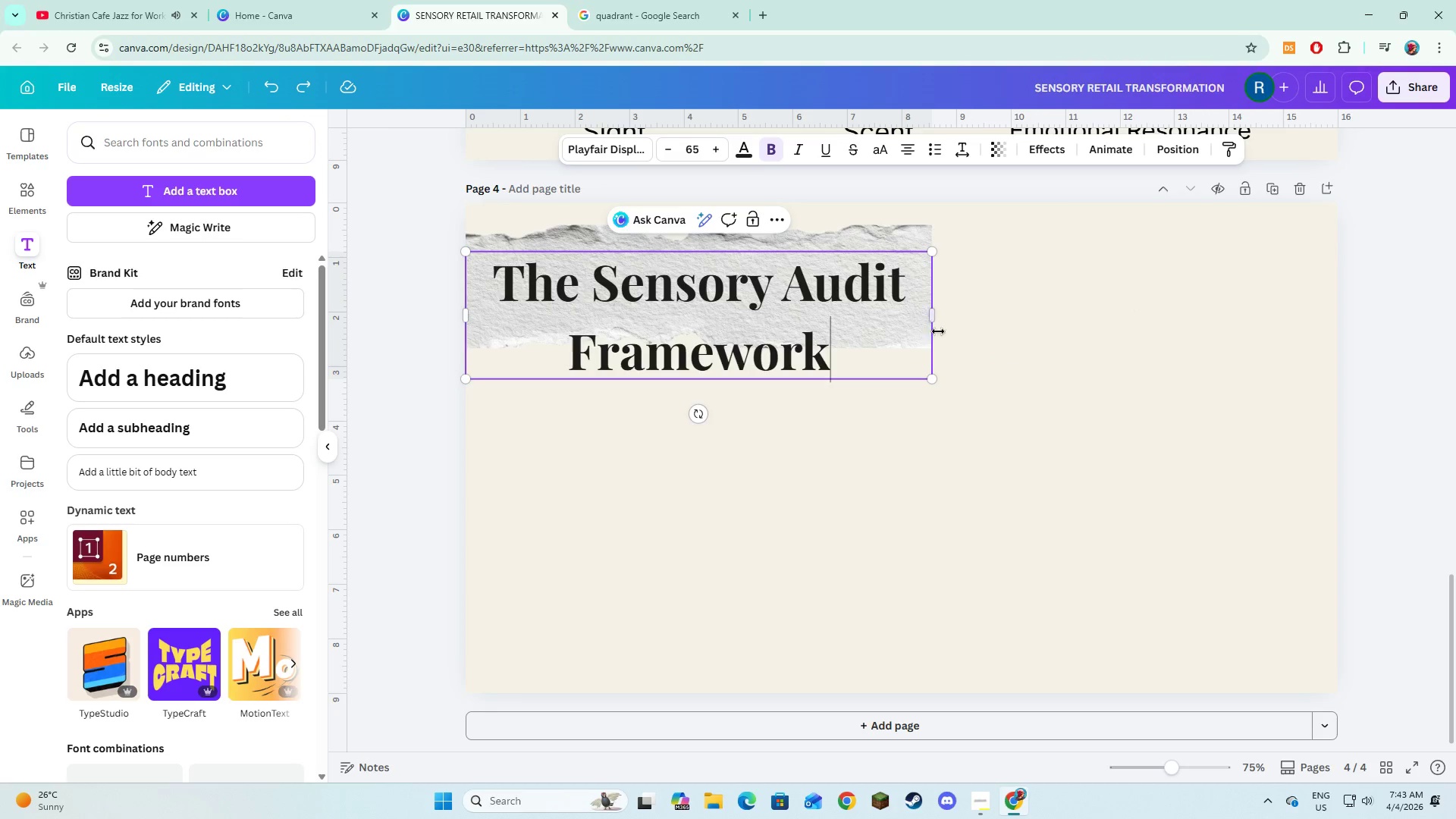 
left_click([950, 333])
 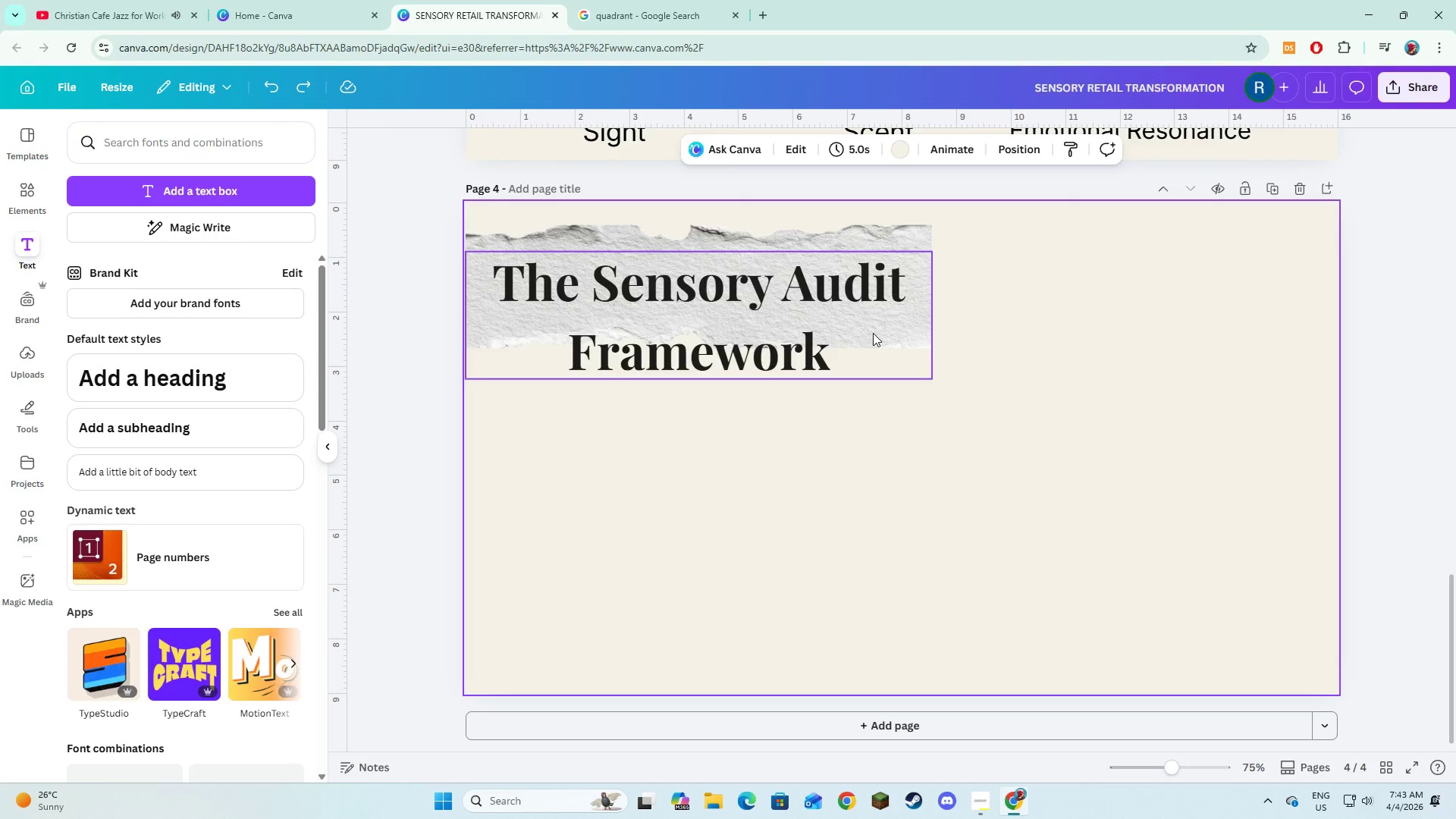 
left_click([873, 333])
 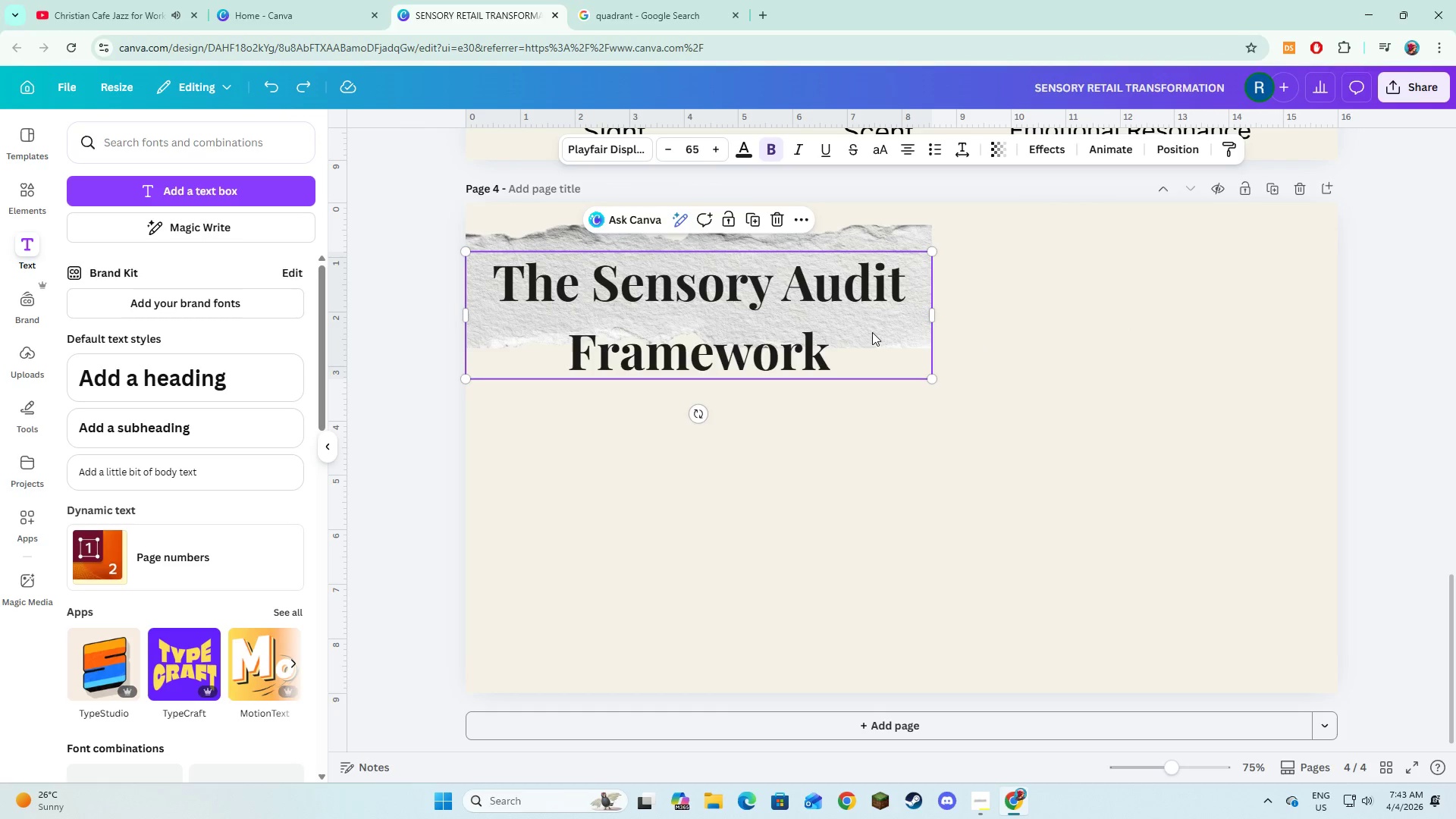 
left_click_drag(start_coordinate=[872, 332], to_coordinate=[872, 319])
 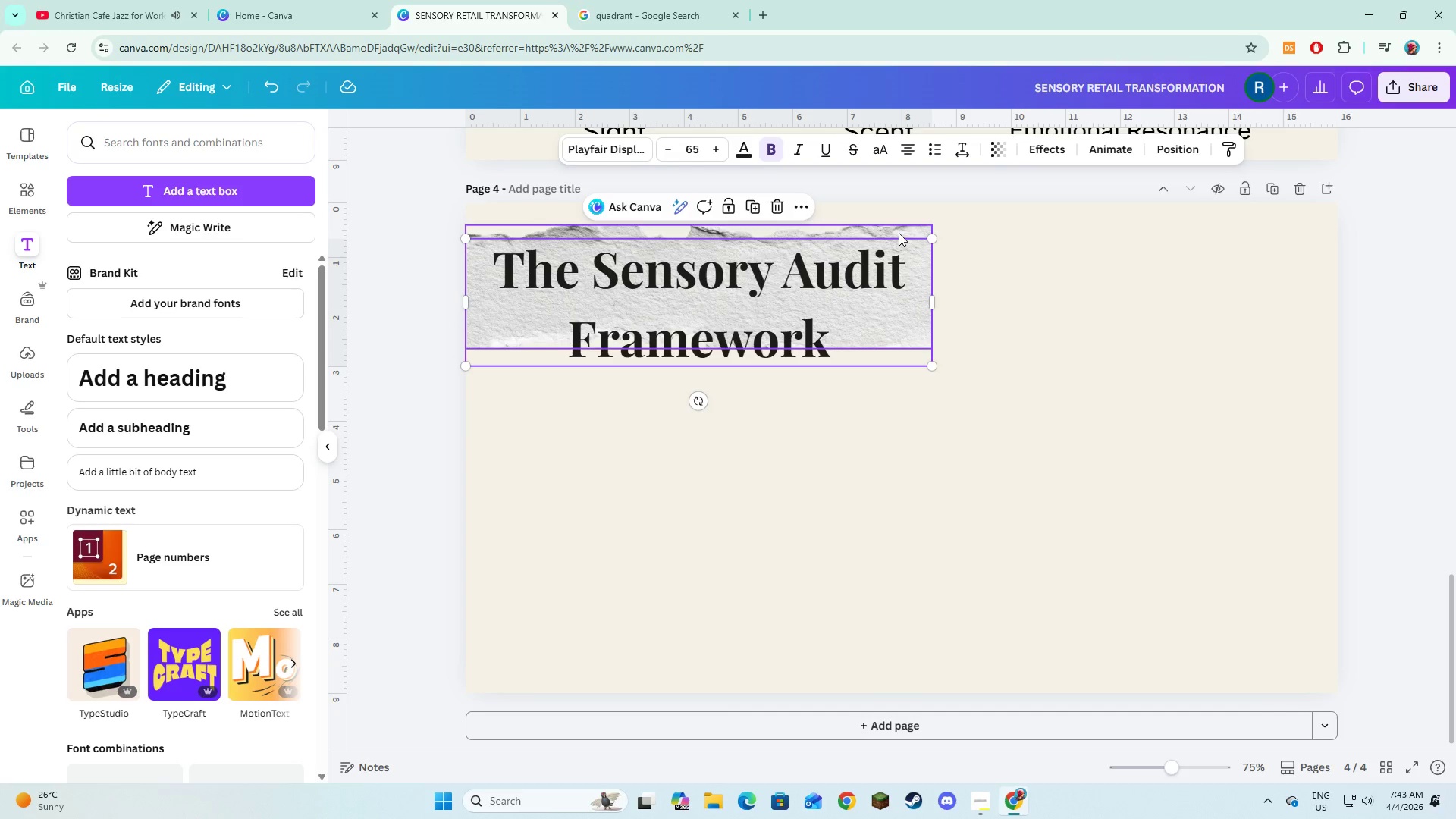 
left_click([899, 233])
 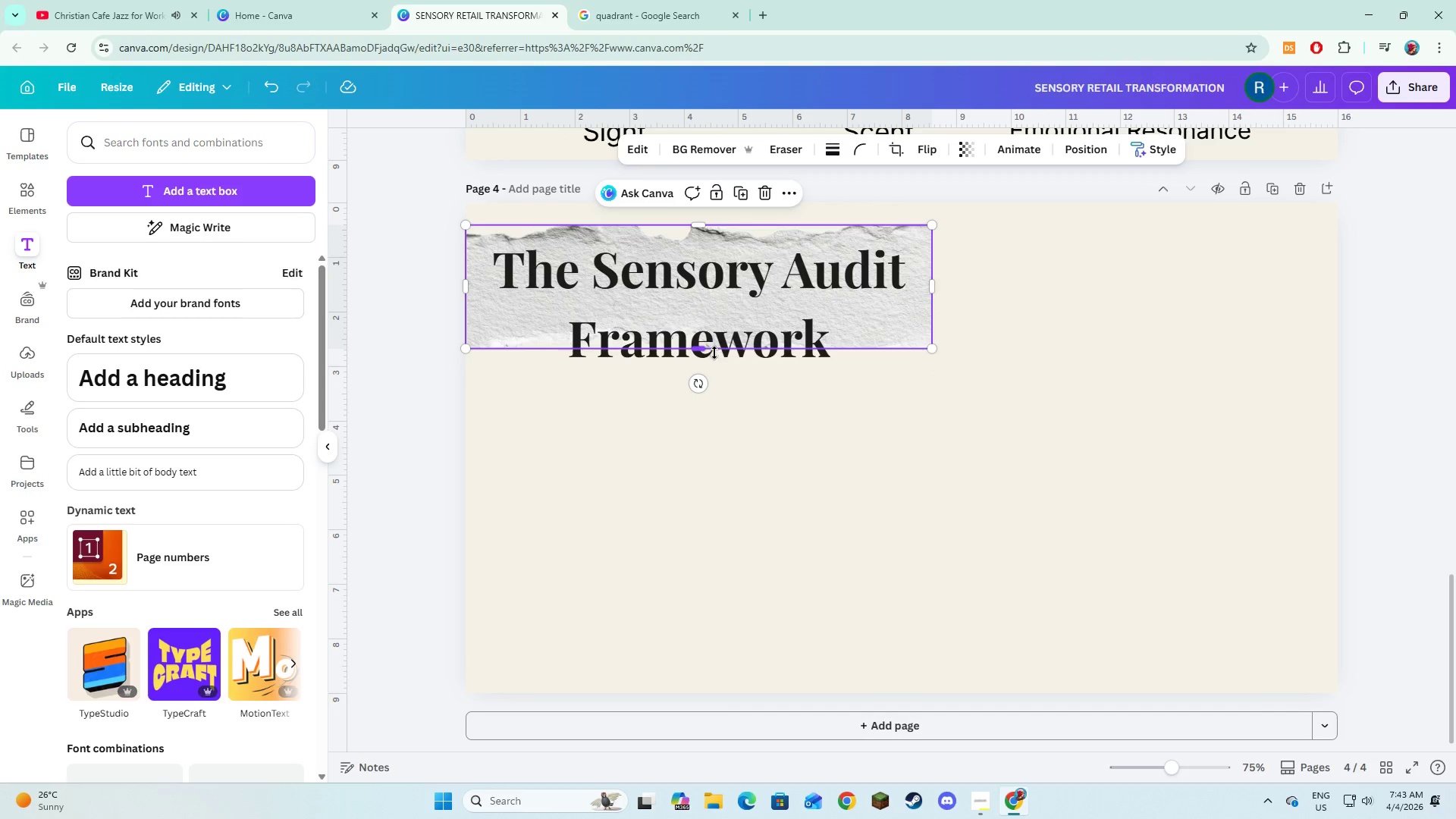 
left_click_drag(start_coordinate=[709, 351], to_coordinate=[709, 376])
 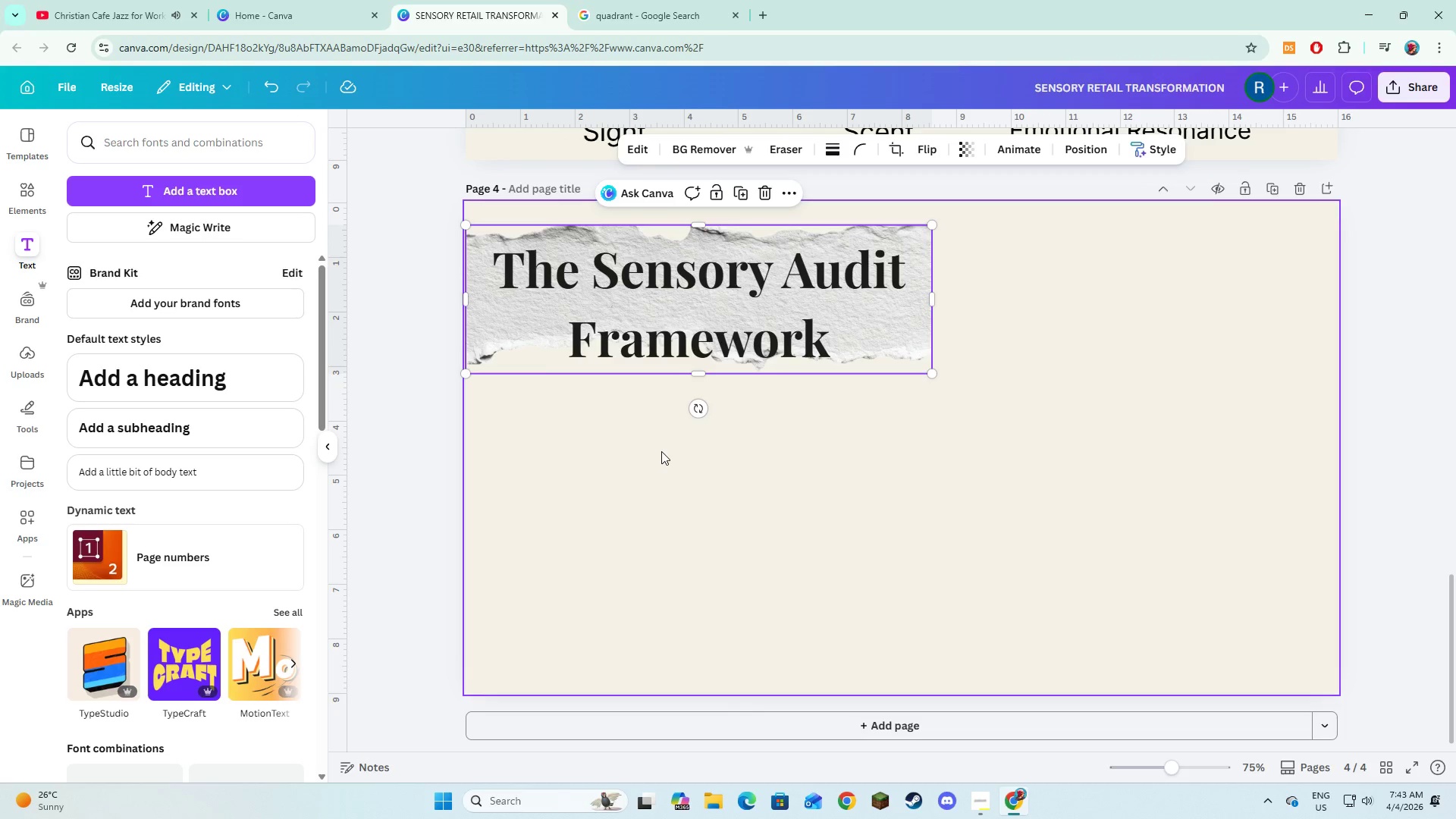 
left_click([661, 451])
 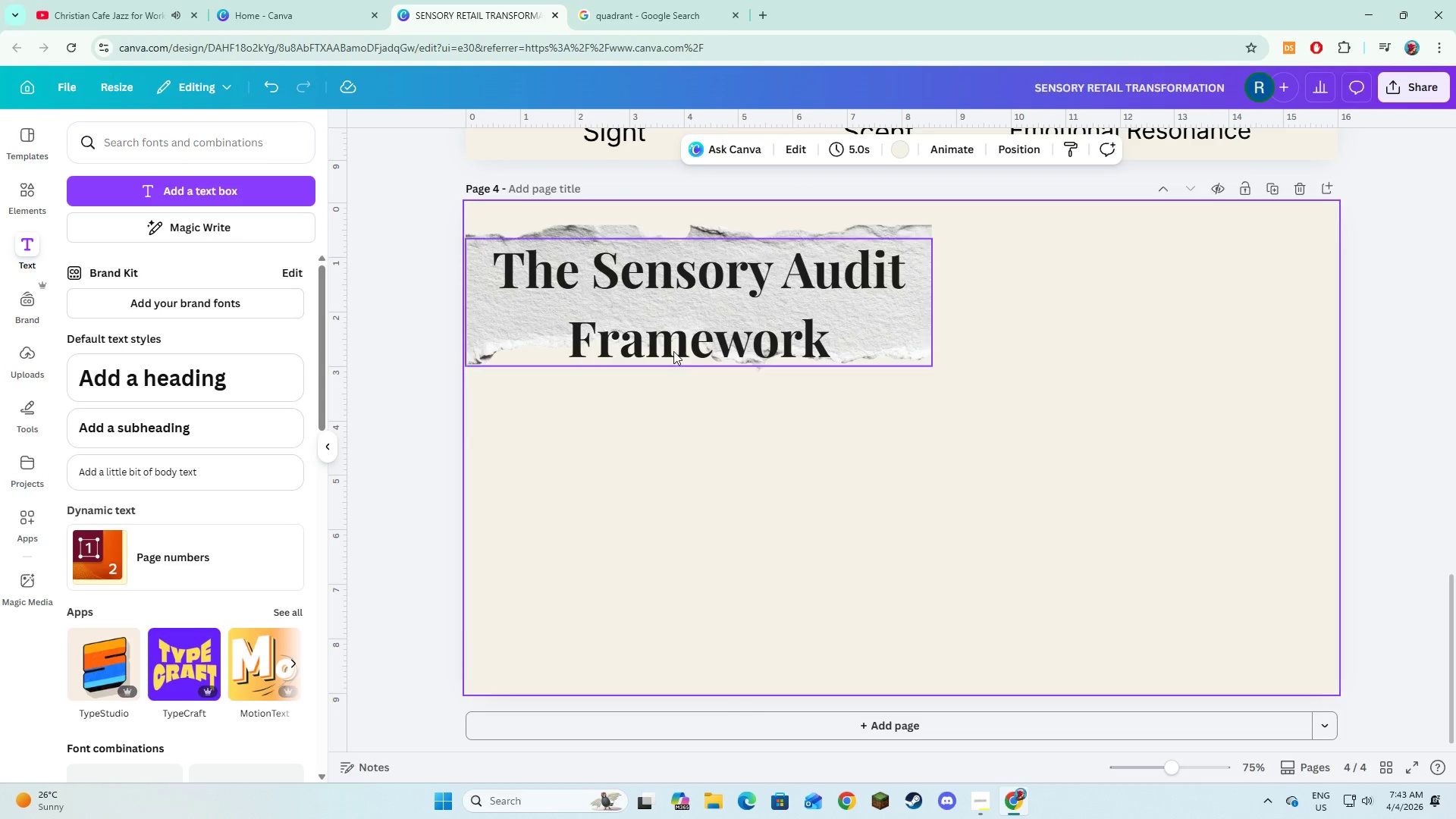 
left_click([673, 350])
 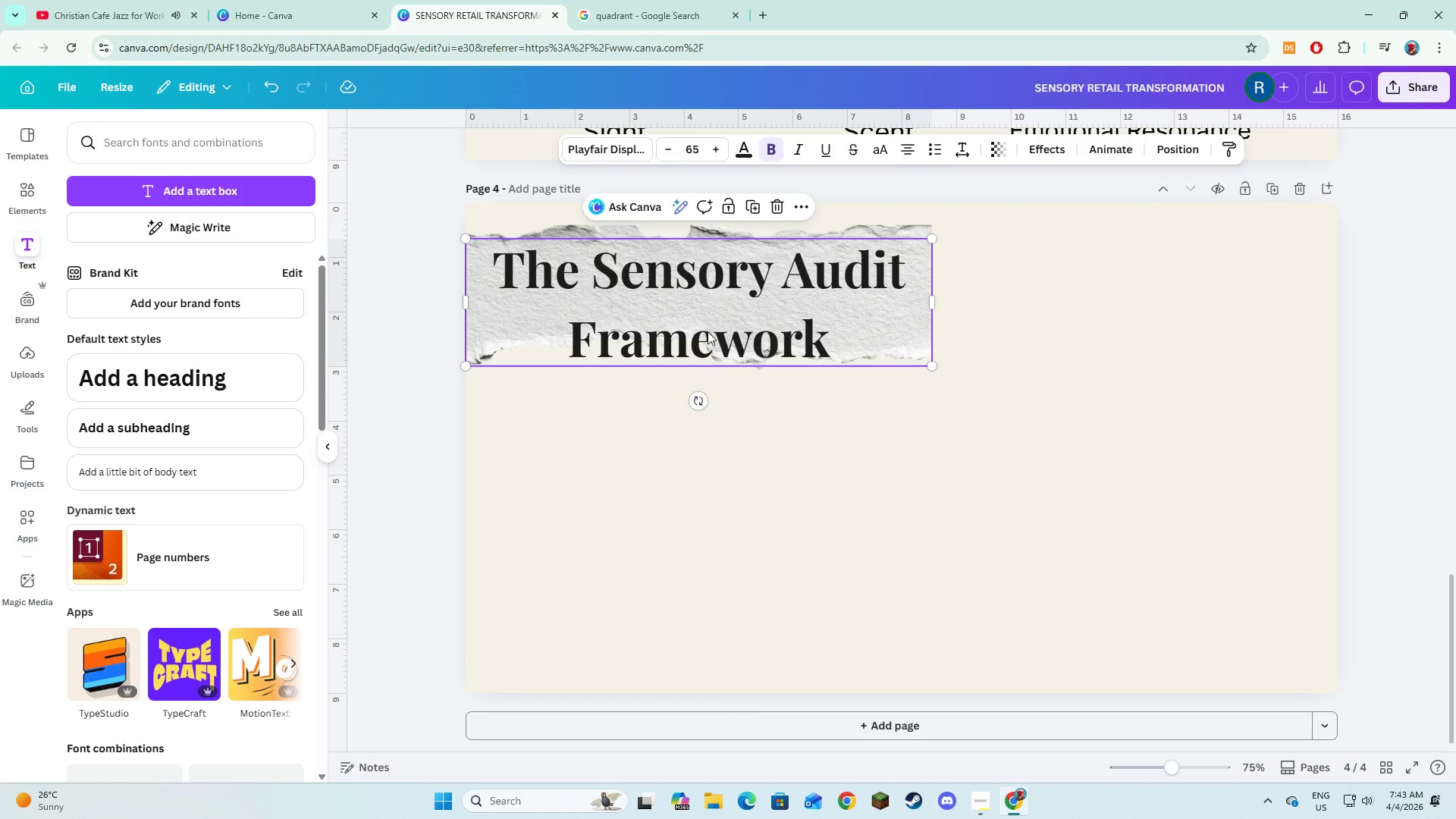 
left_click([708, 331])
 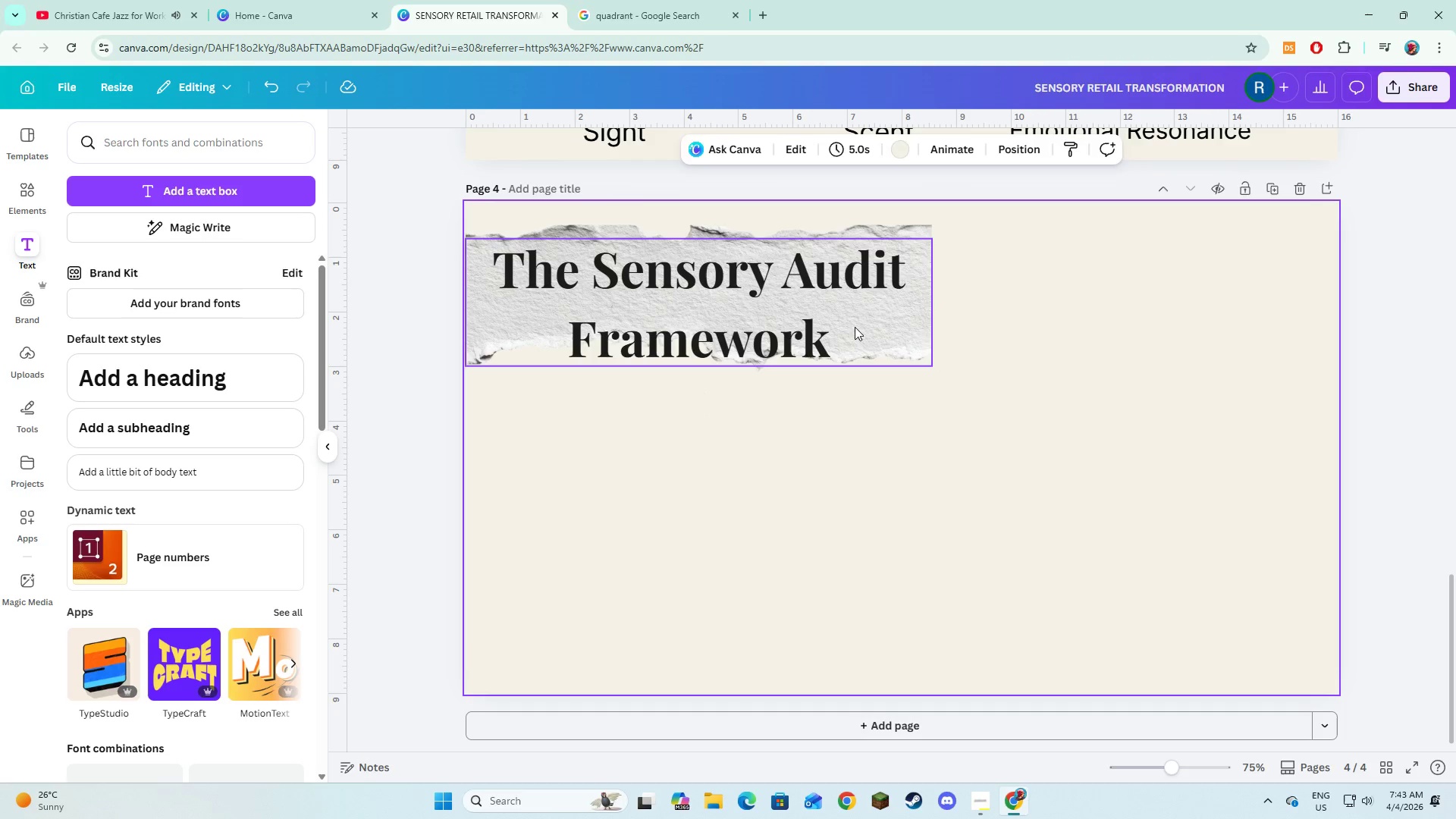 
double_click([830, 313])
 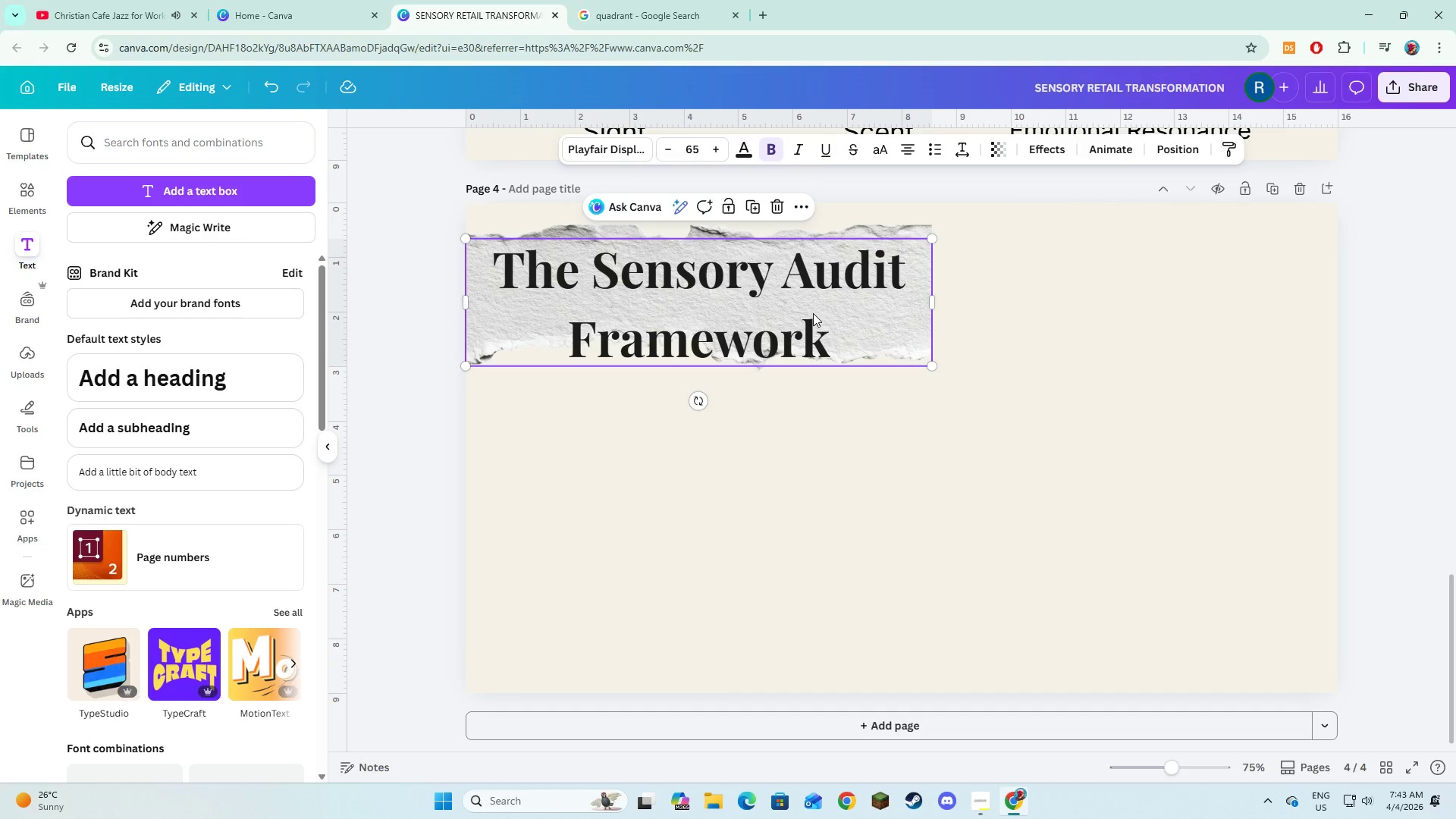 
left_click_drag(start_coordinate=[813, 317], to_coordinate=[814, 299])
 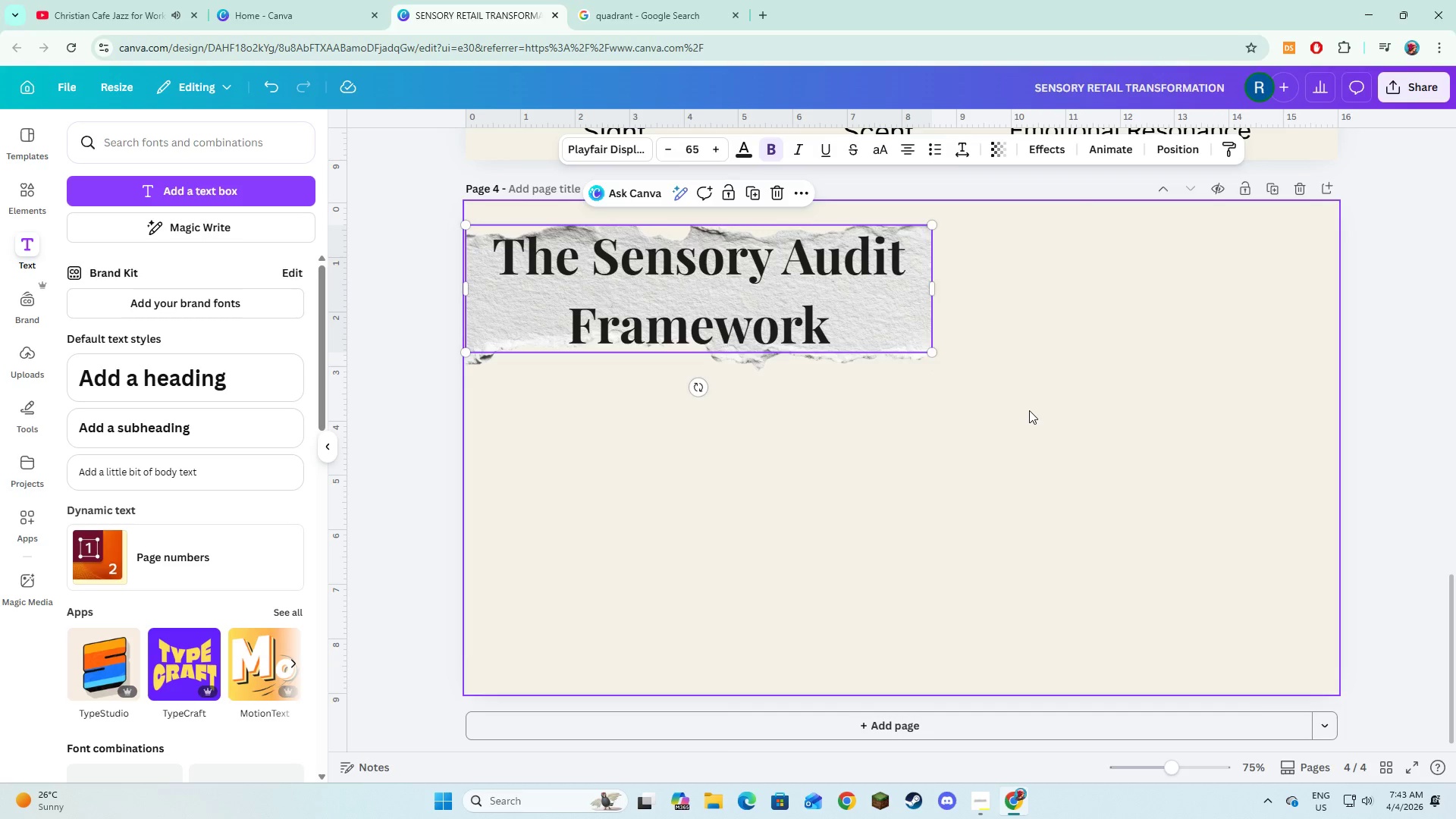 
left_click([1029, 410])
 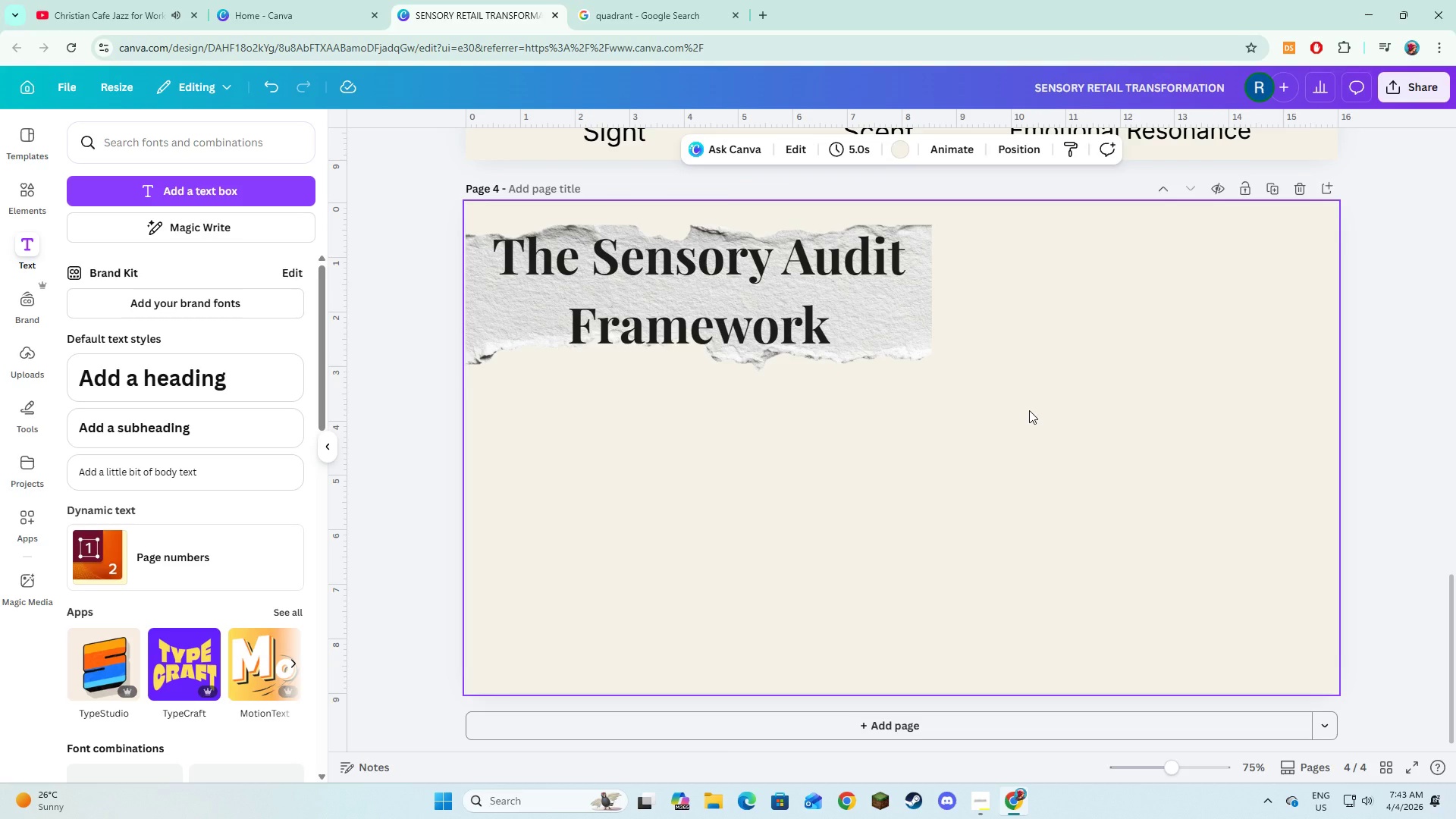 
left_click([912, 480])
 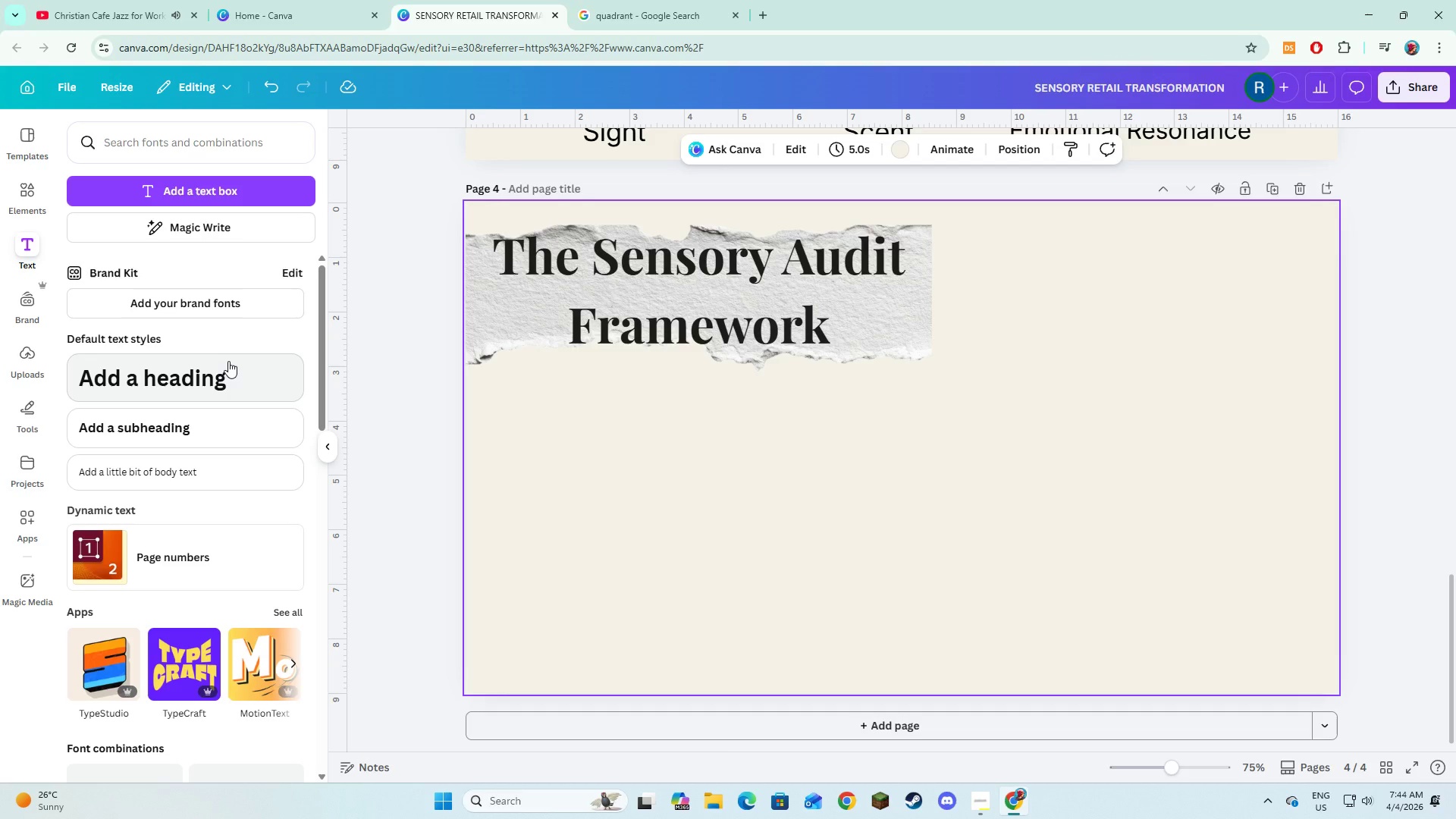 
wait(20.89)
 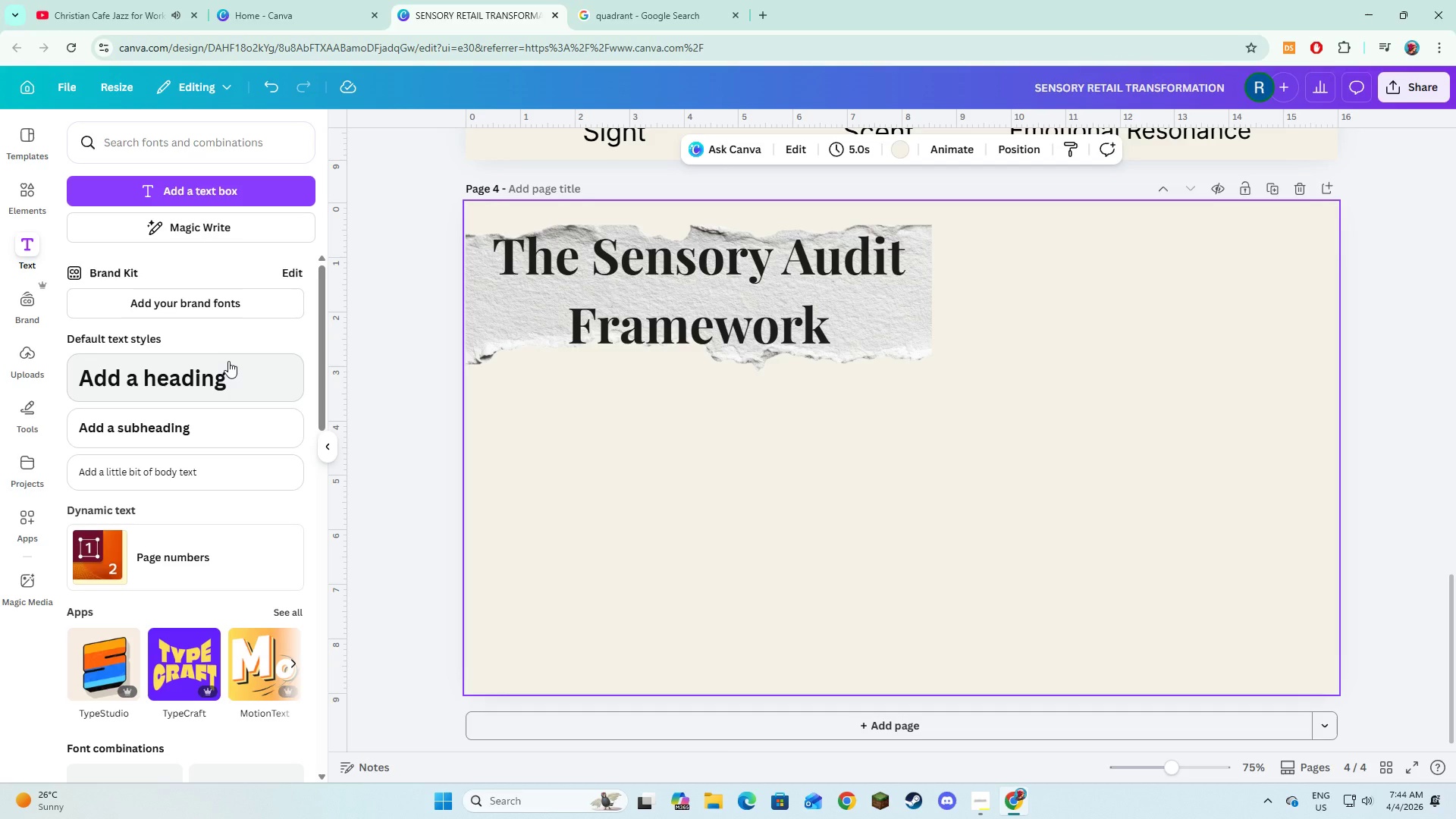 
left_click([33, 191])
 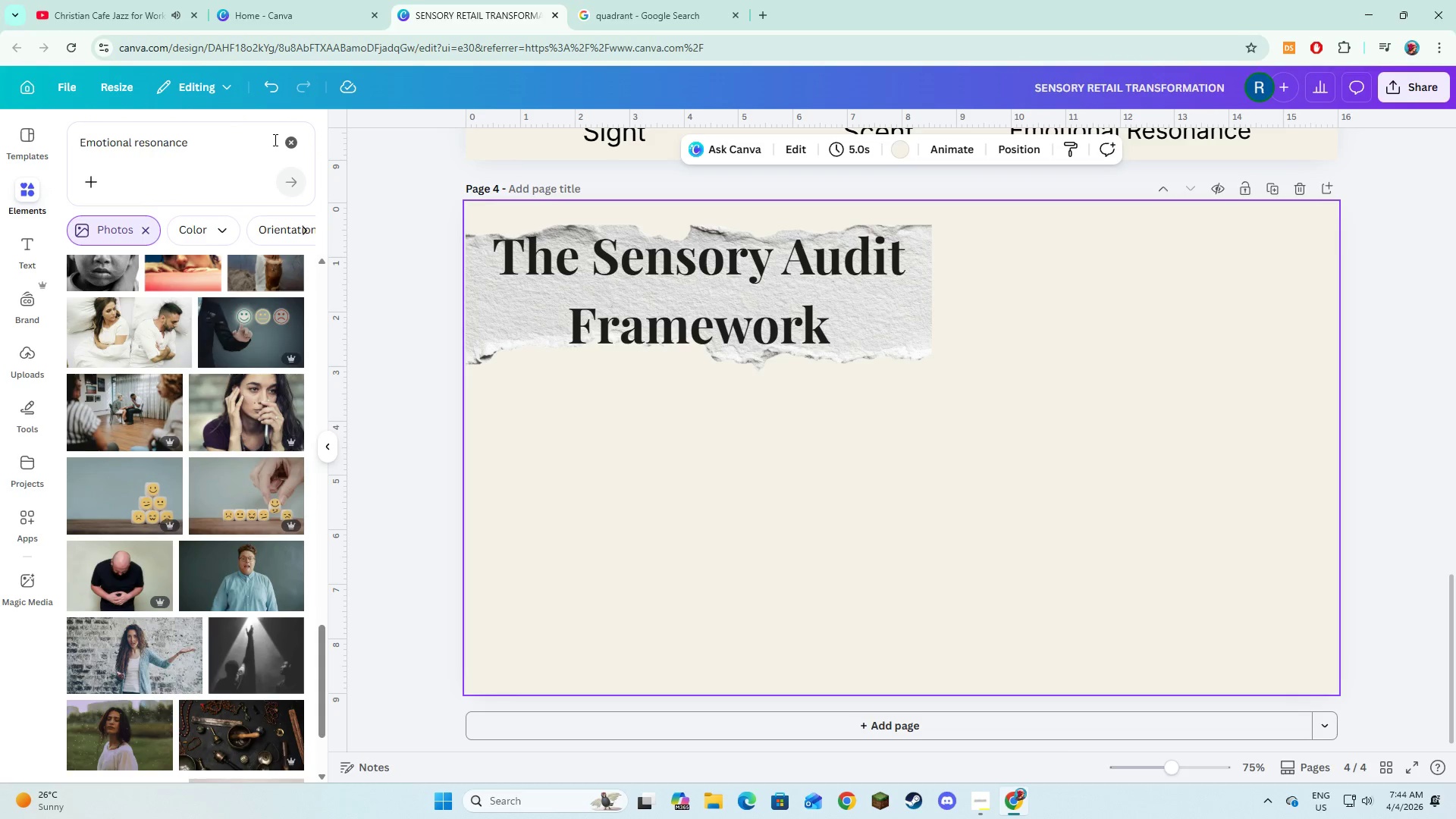 
left_click([292, 146])
 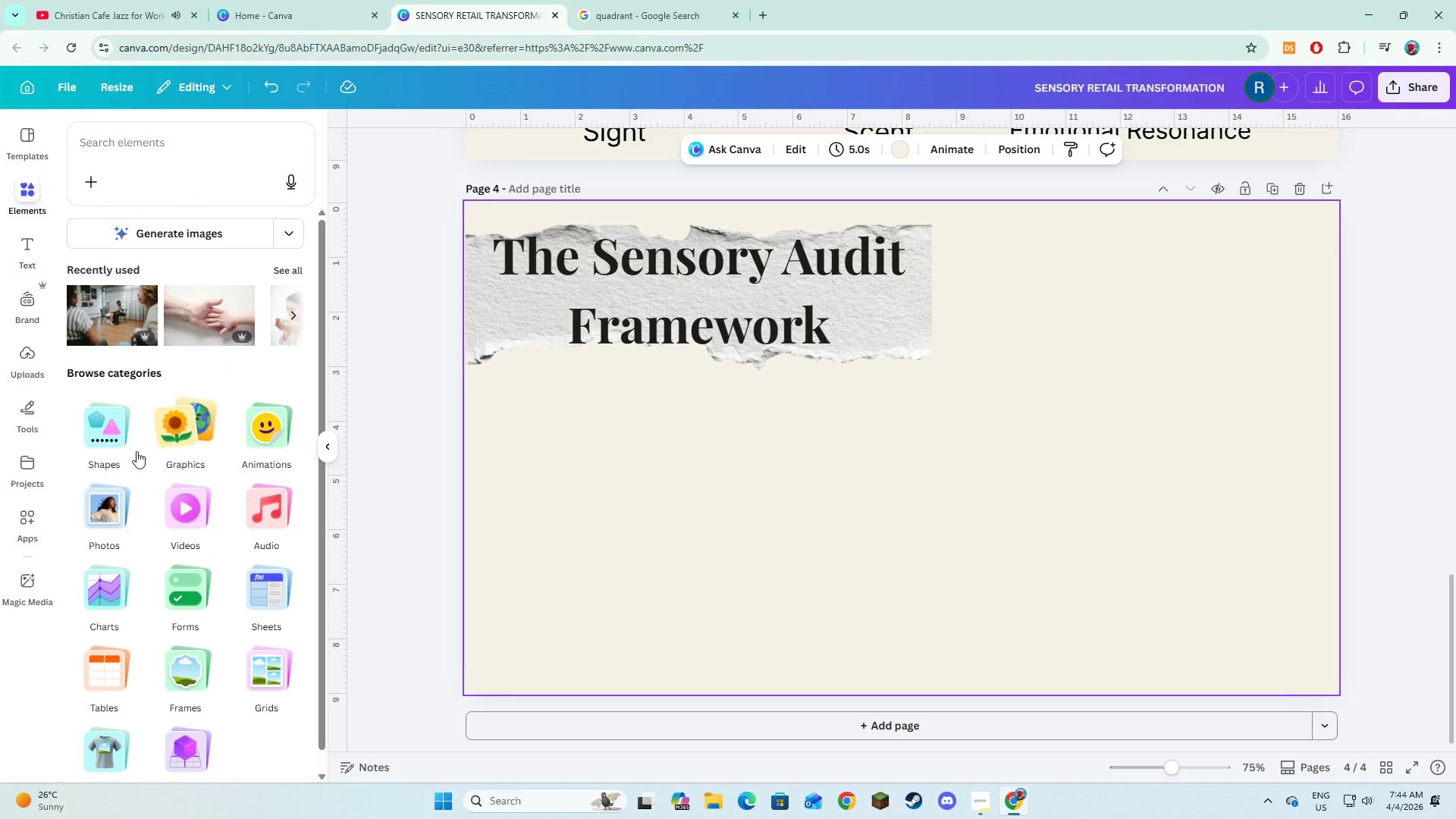 
left_click([112, 435])
 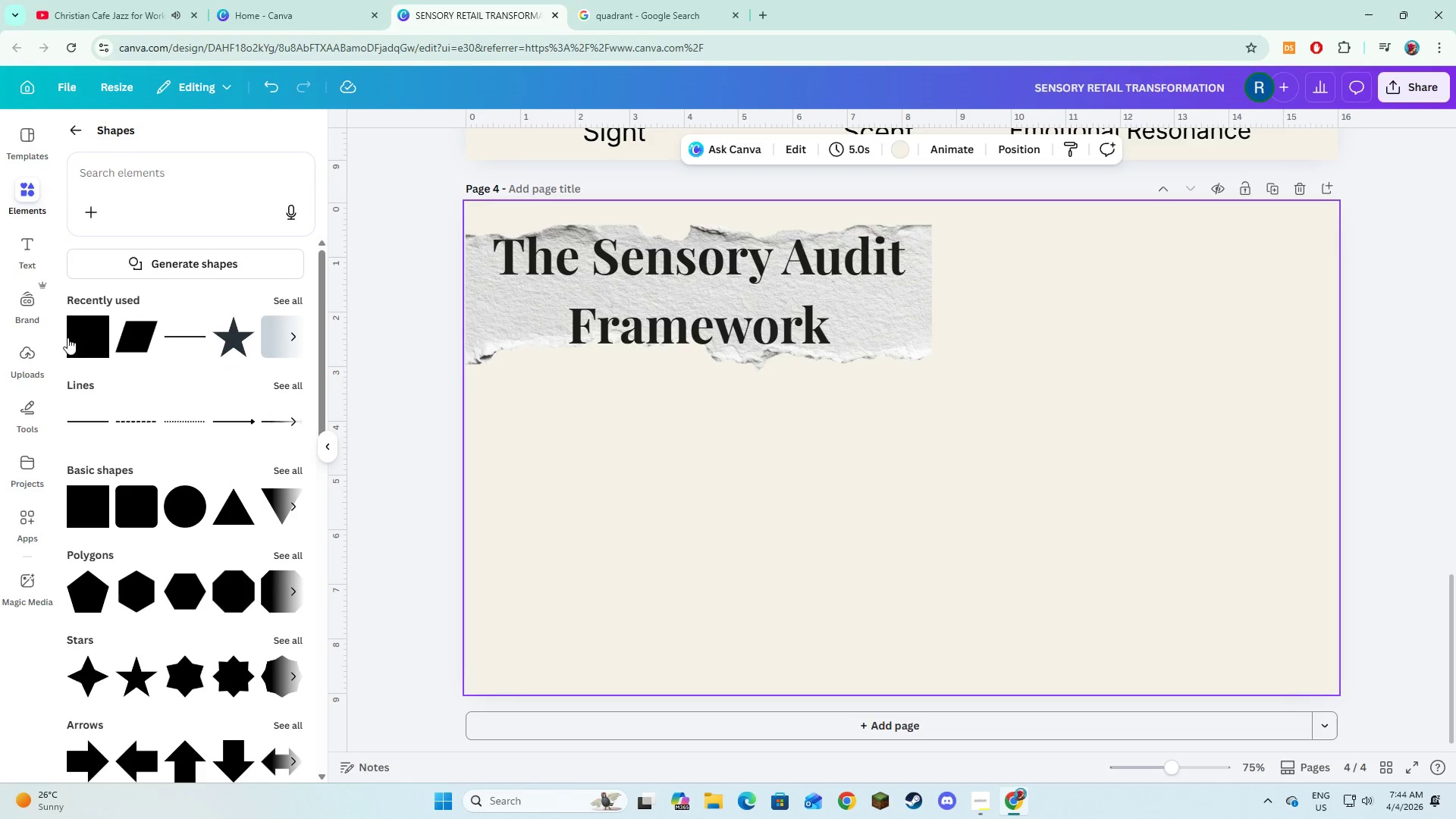 
left_click([81, 348])
 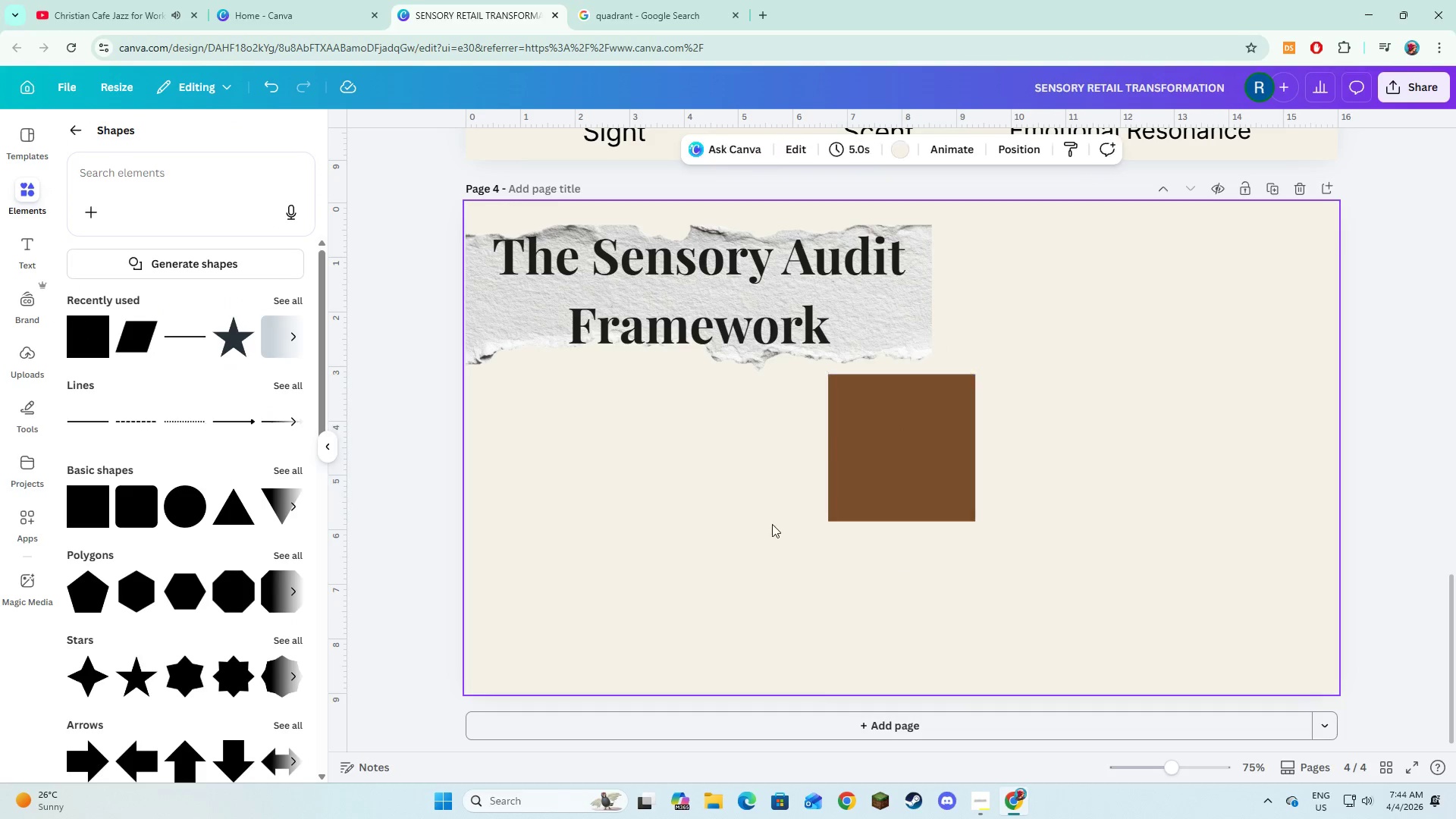 
double_click([968, 479])
 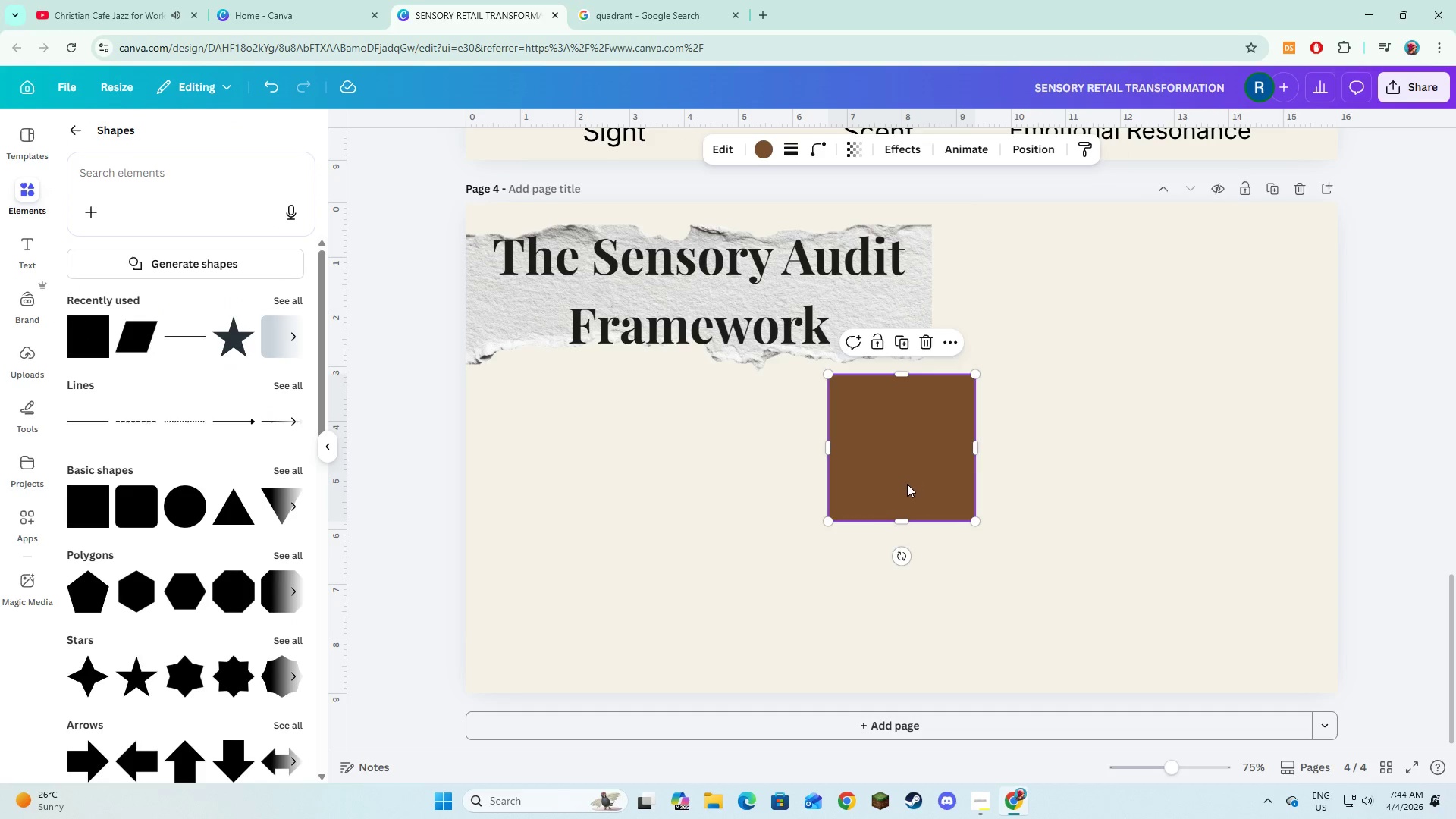 
left_click_drag(start_coordinate=[909, 480], to_coordinate=[706, 463])
 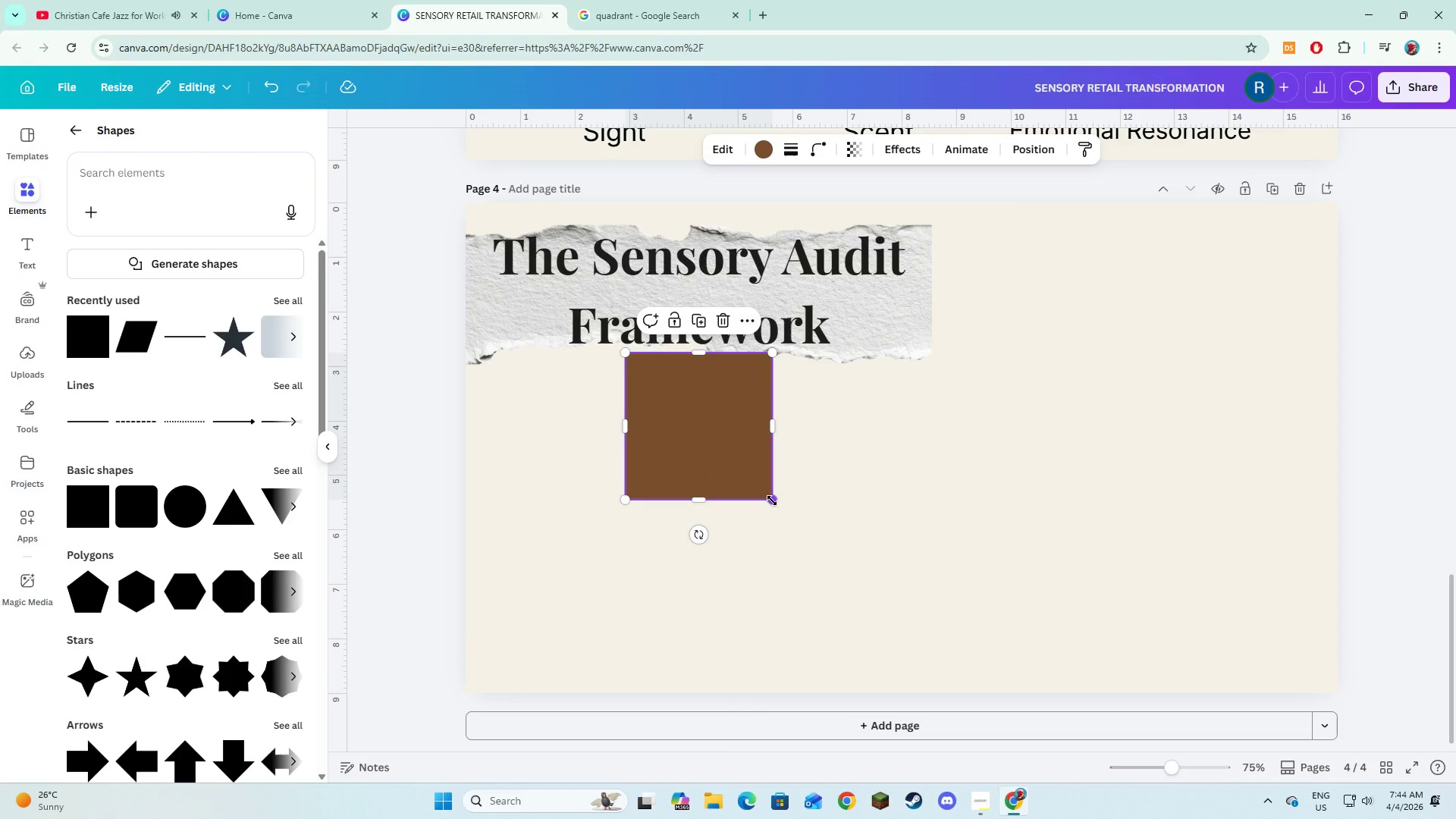 
left_click_drag(start_coordinate=[772, 500], to_coordinate=[786, 528])
 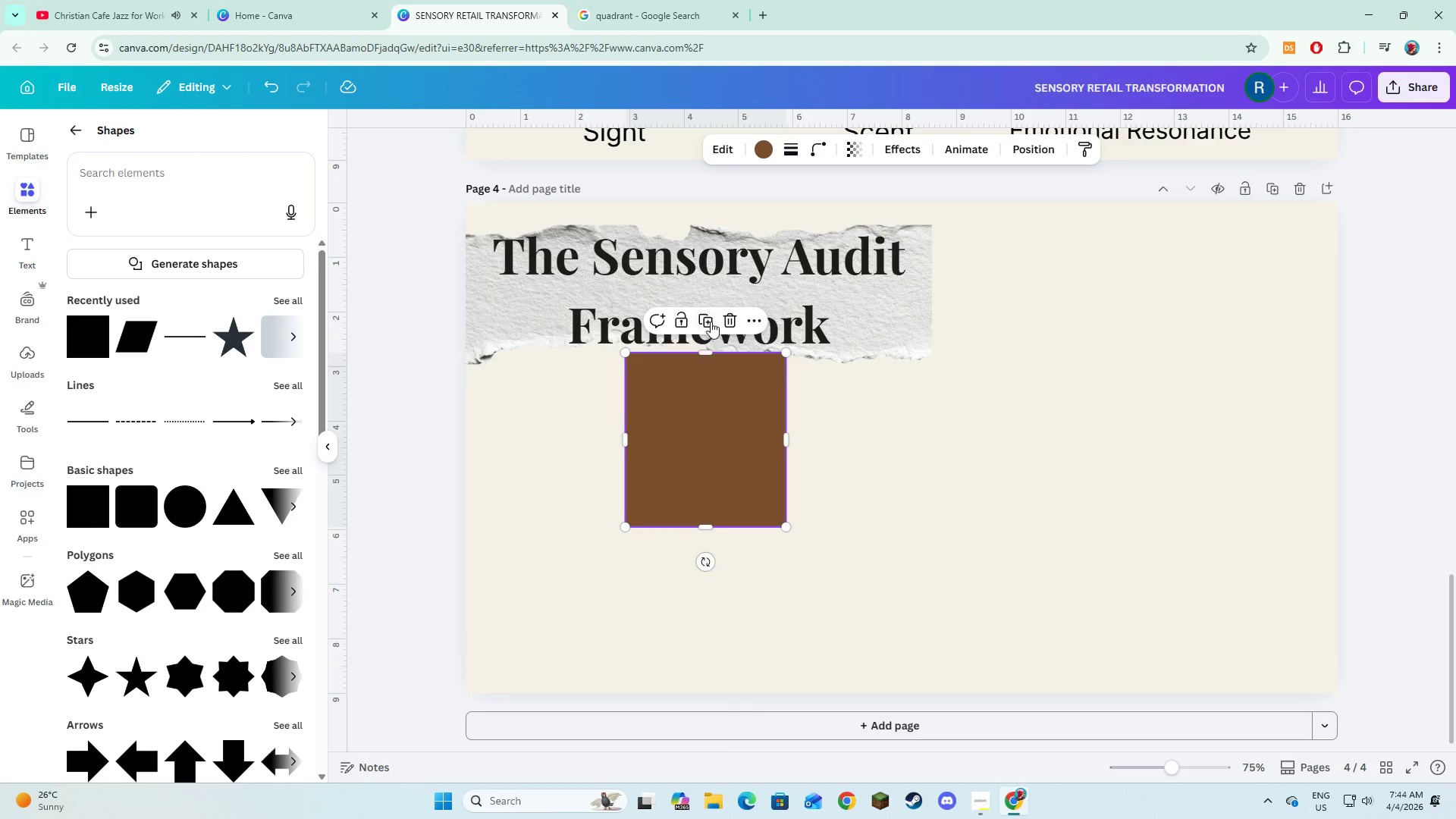 
left_click([711, 322])
 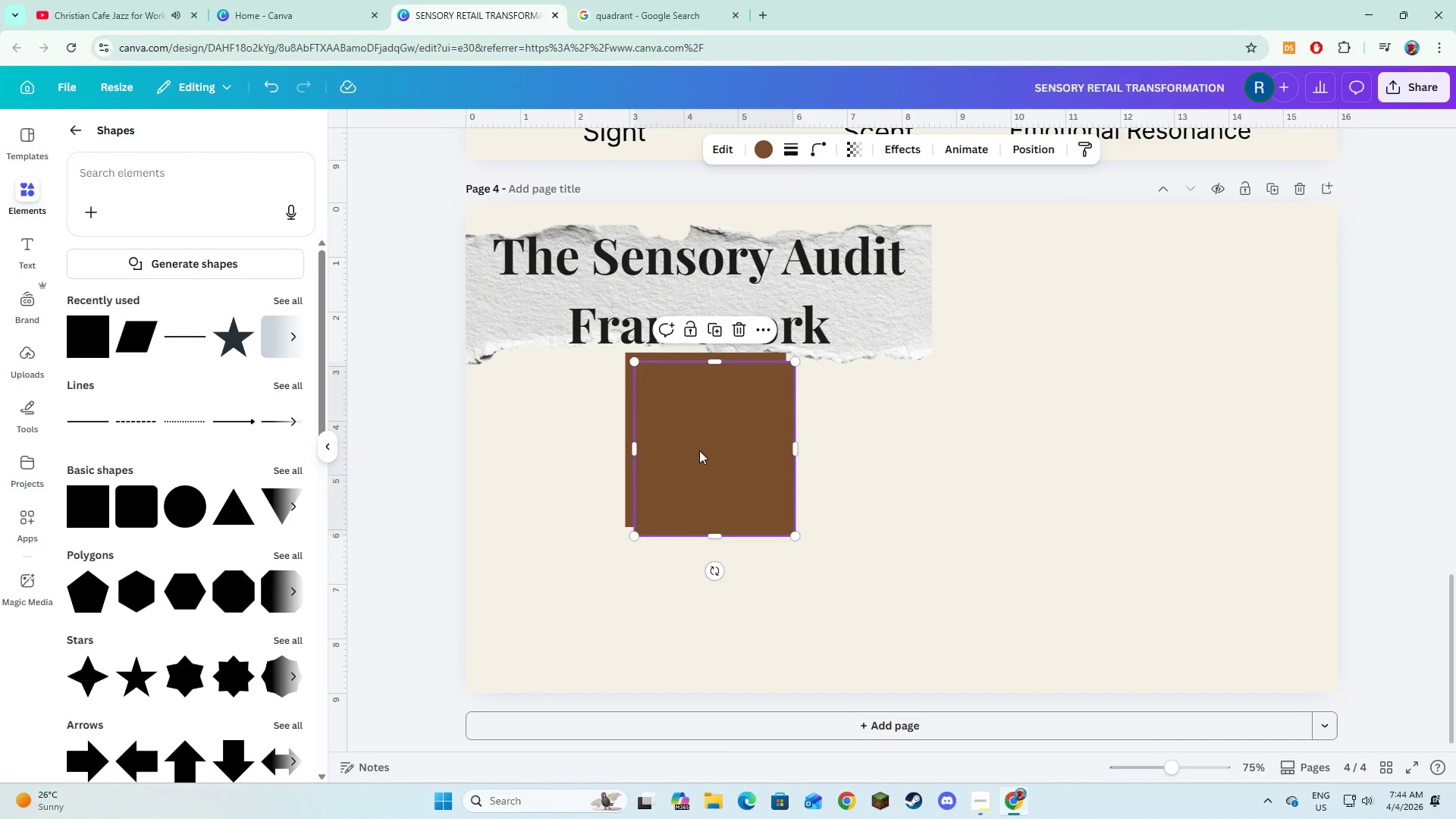 
left_click_drag(start_coordinate=[699, 450], to_coordinate=[692, 617])
 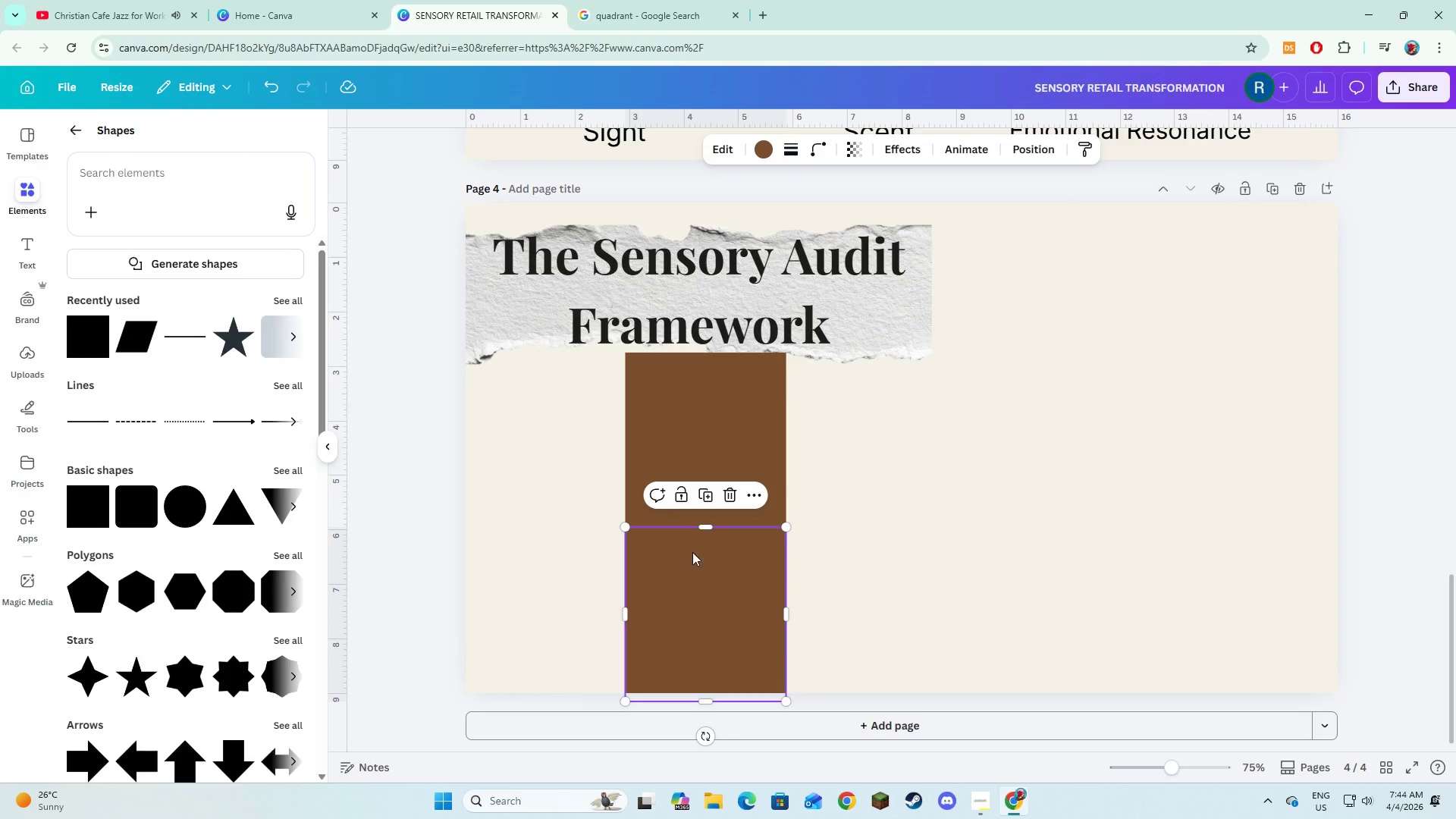 
hold_key(key=ShiftLeft, duration=1.5)
left_click([697, 395])
 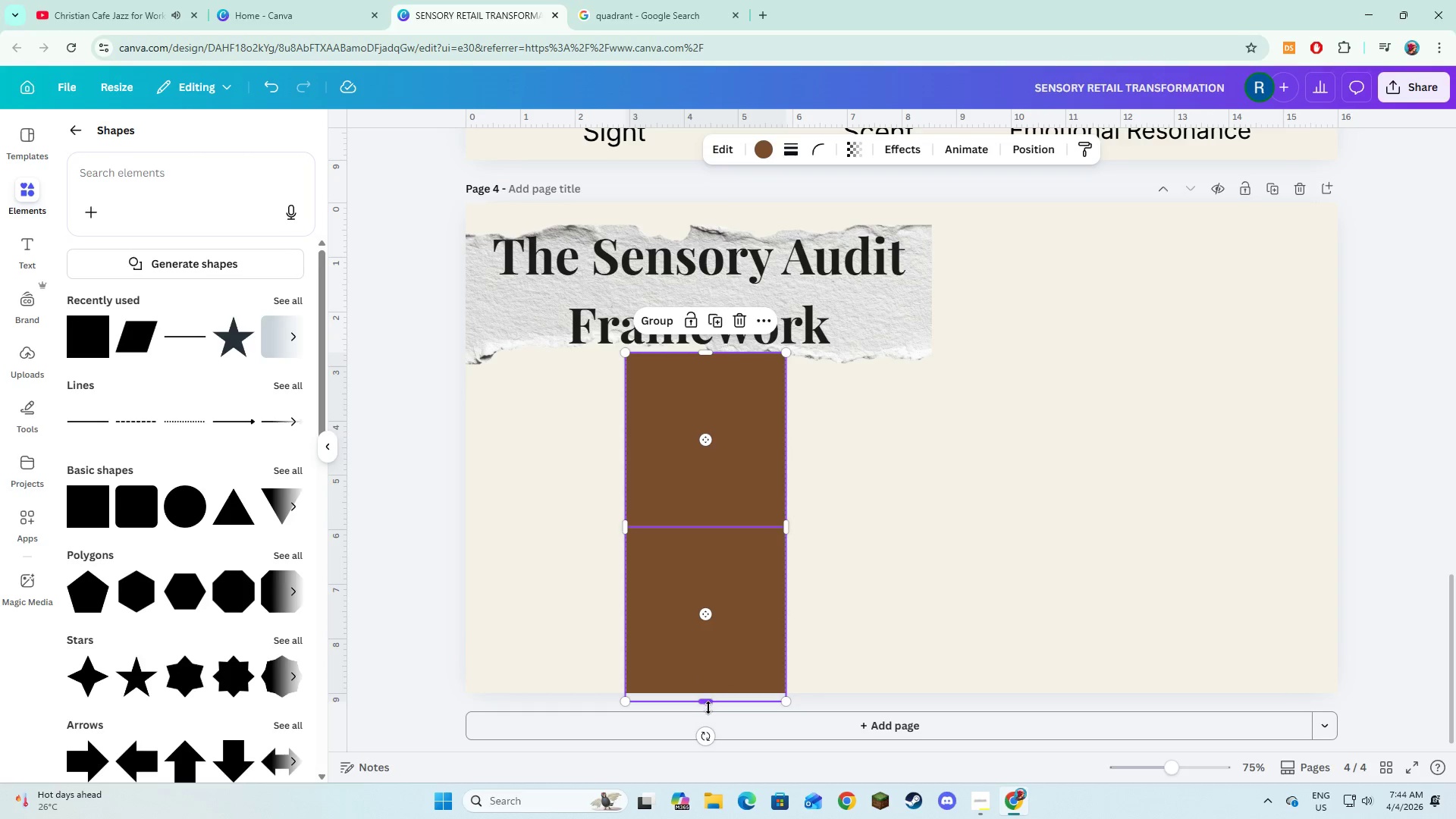 
left_click_drag(start_coordinate=[708, 704], to_coordinate=[708, 692])
 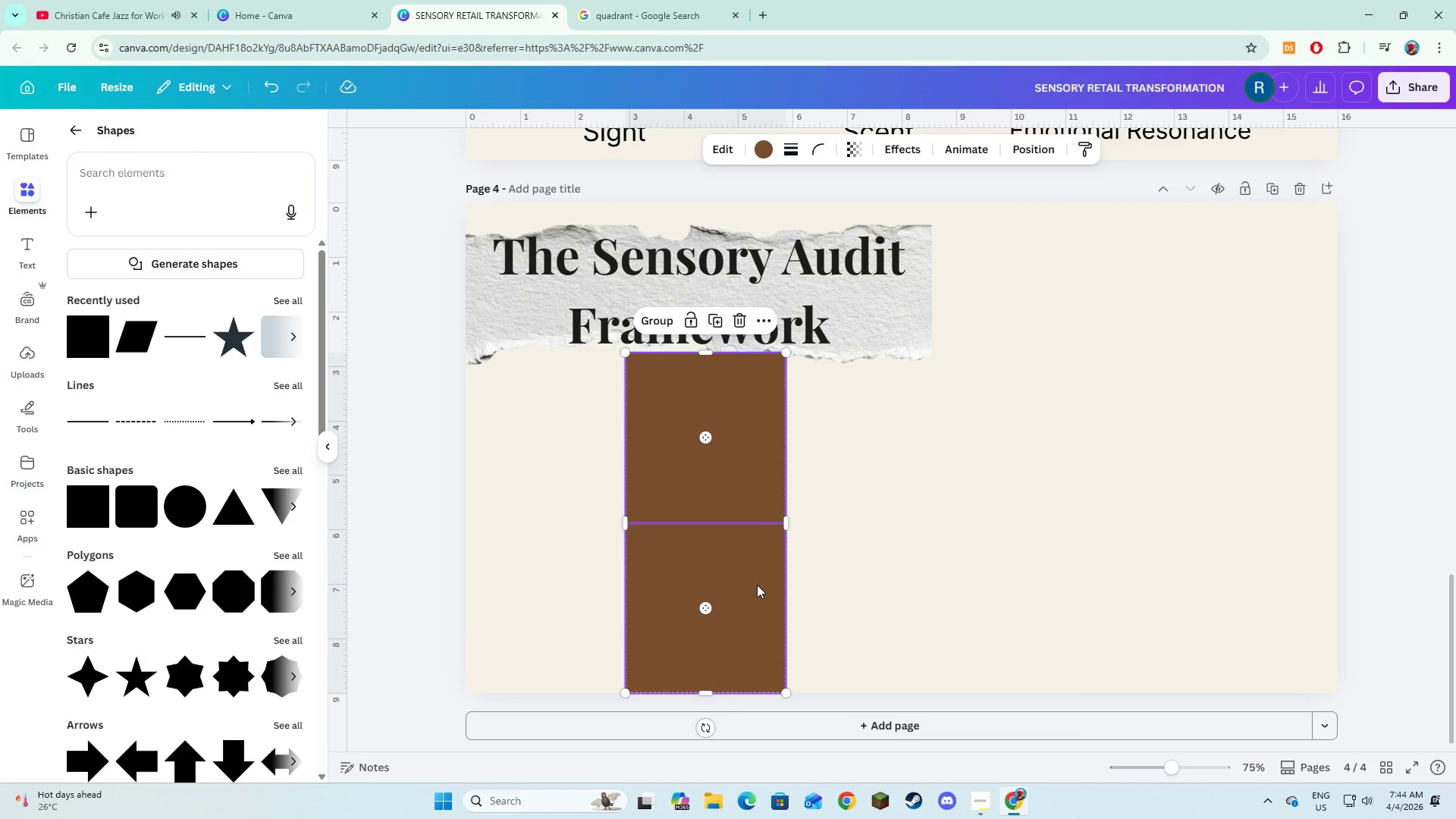 
key(Control+Z)
 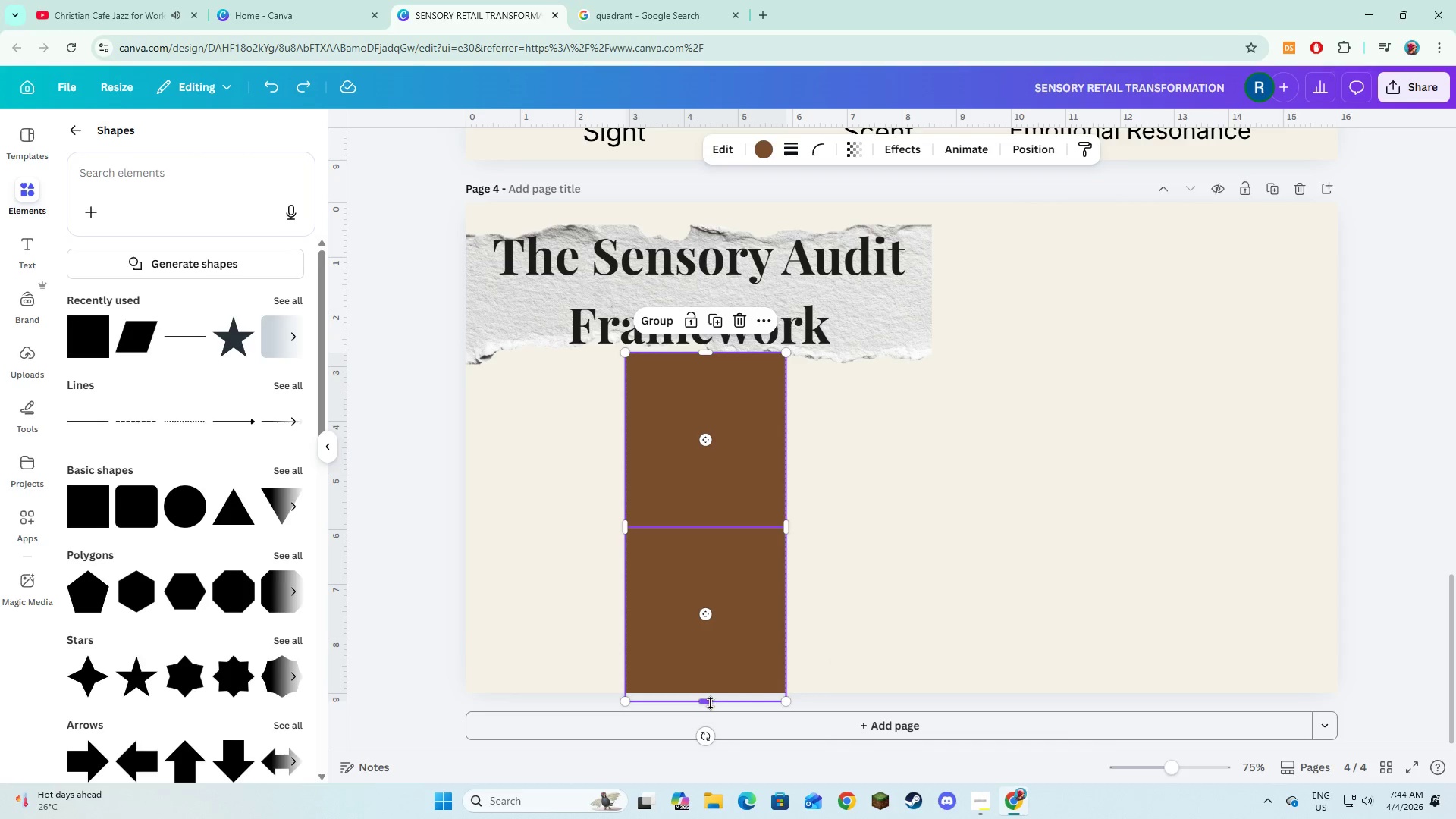 
left_click_drag(start_coordinate=[710, 704], to_coordinate=[713, 692])
 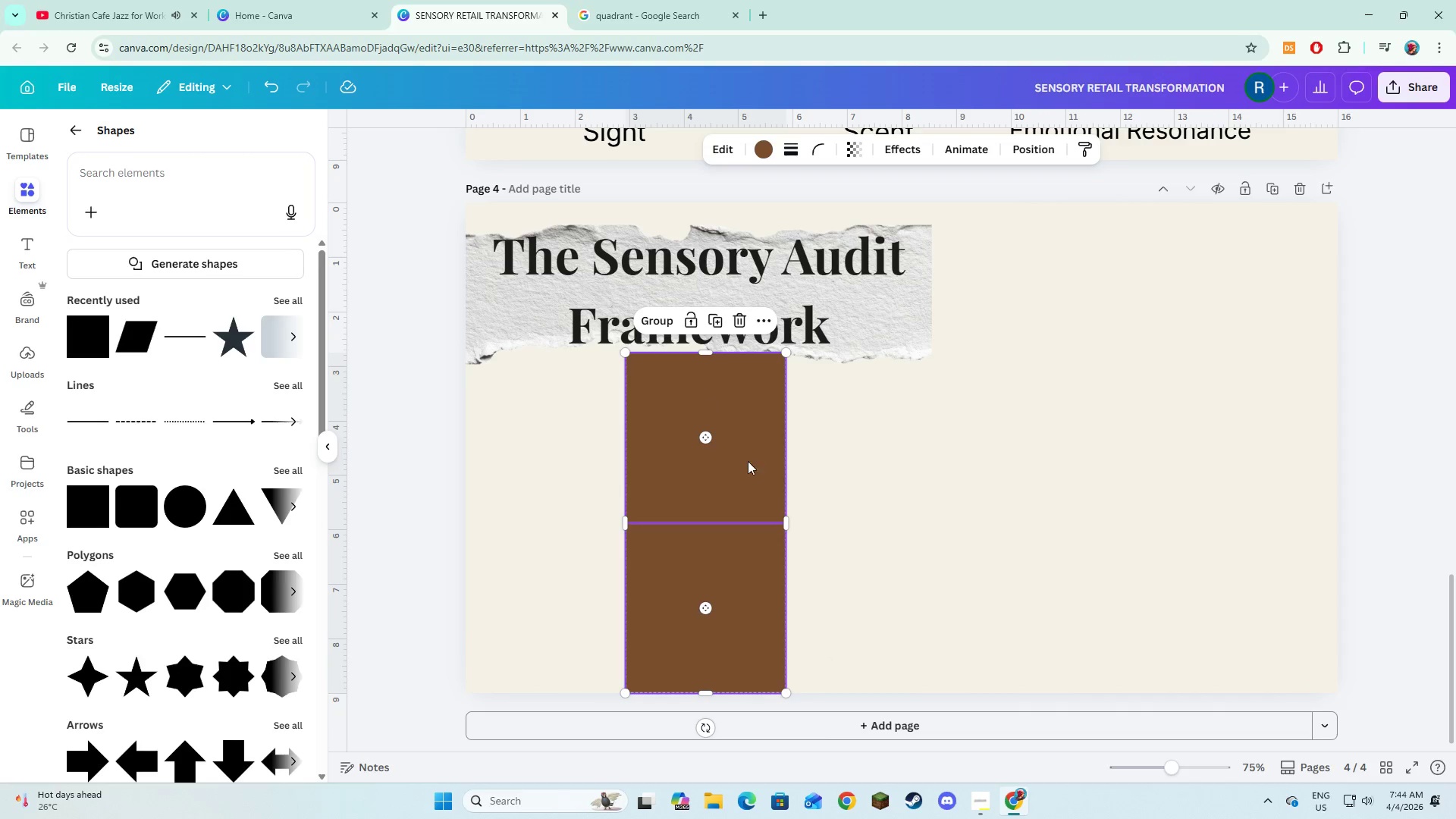 
left_click([753, 472])
 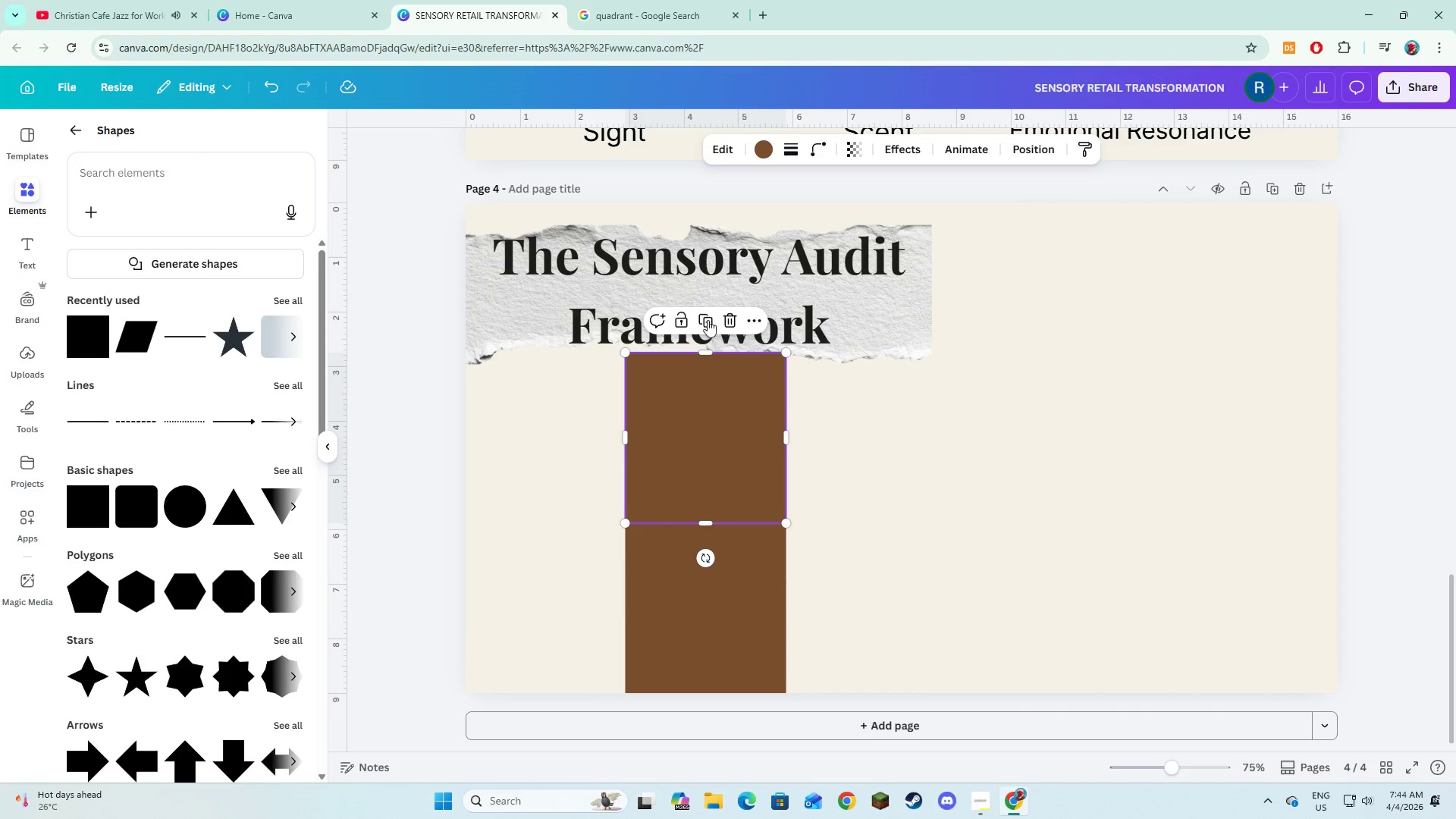 
left_click([708, 320])
 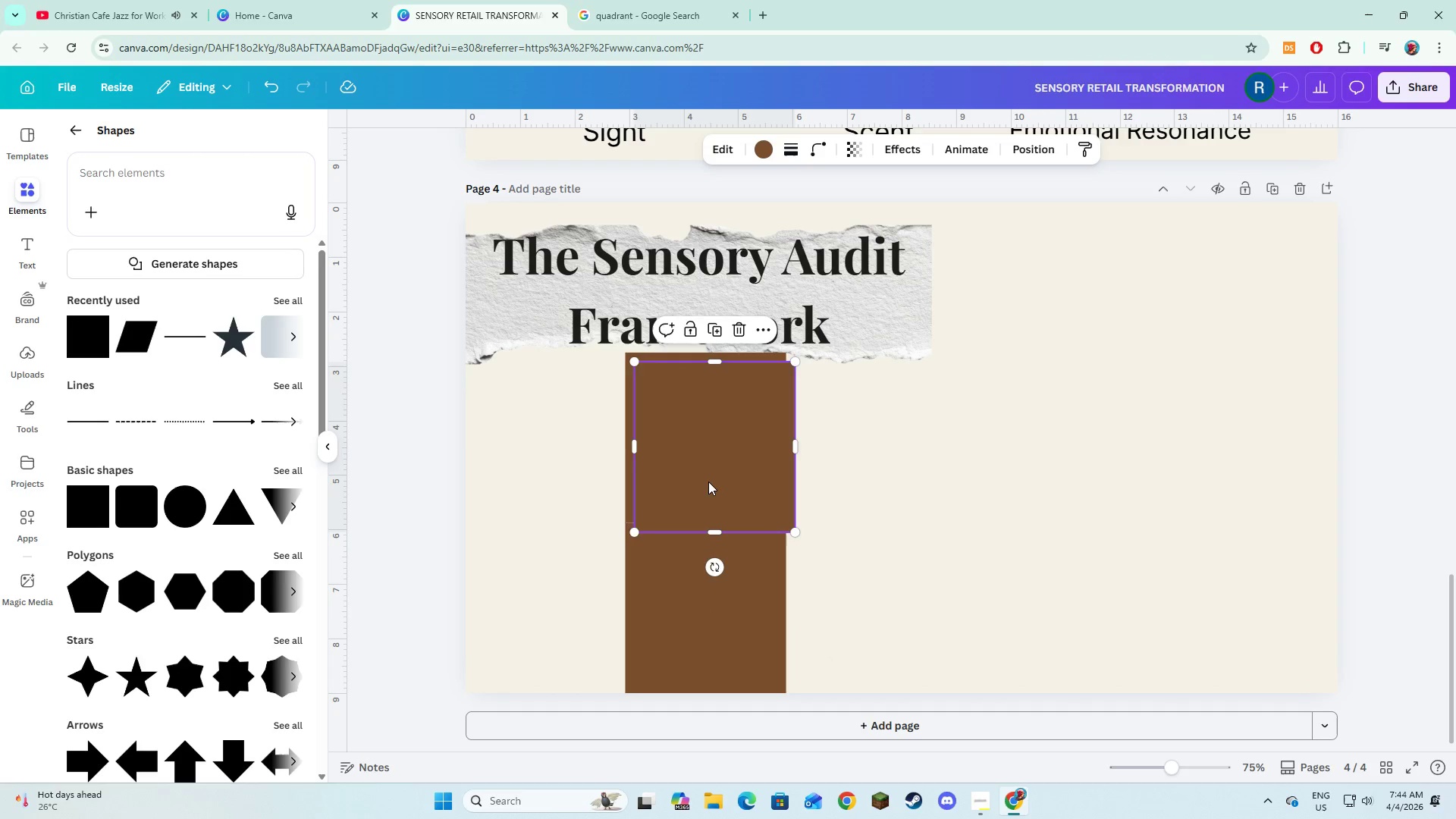 
left_click_drag(start_coordinate=[708, 480], to_coordinate=[863, 470])
 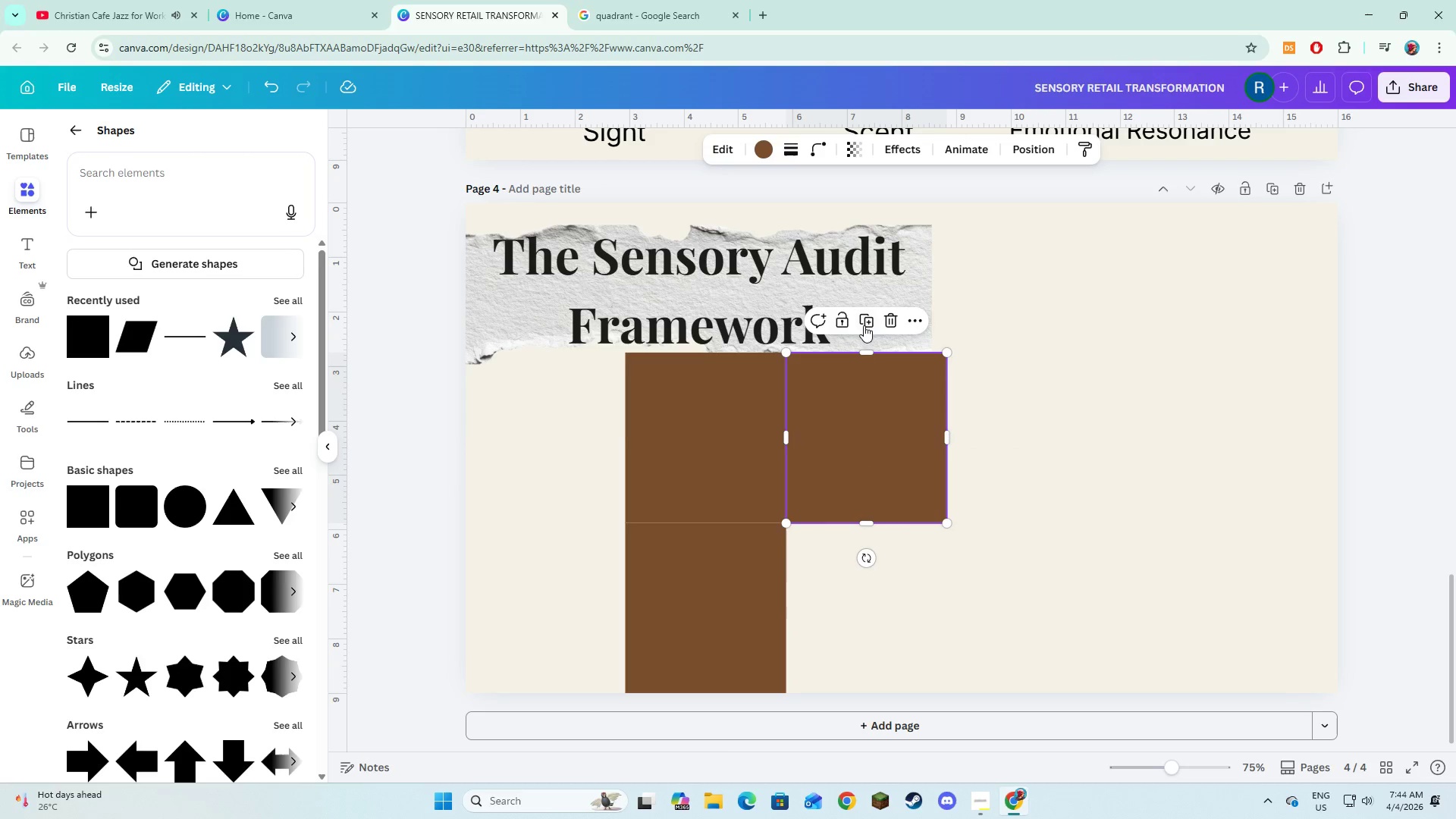 
left_click([864, 324])
 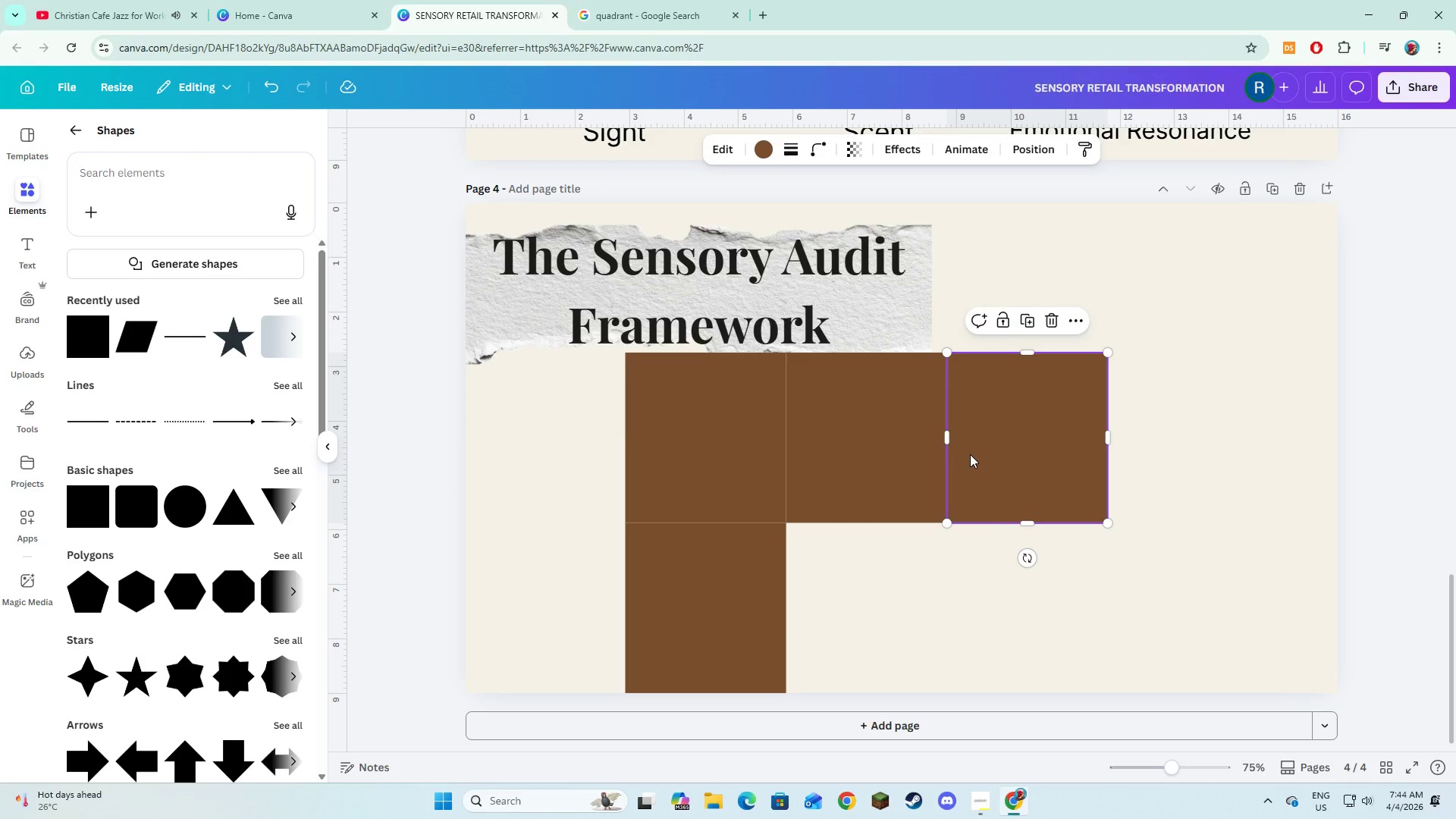 
left_click_drag(start_coordinate=[975, 451], to_coordinate=[815, 620])
 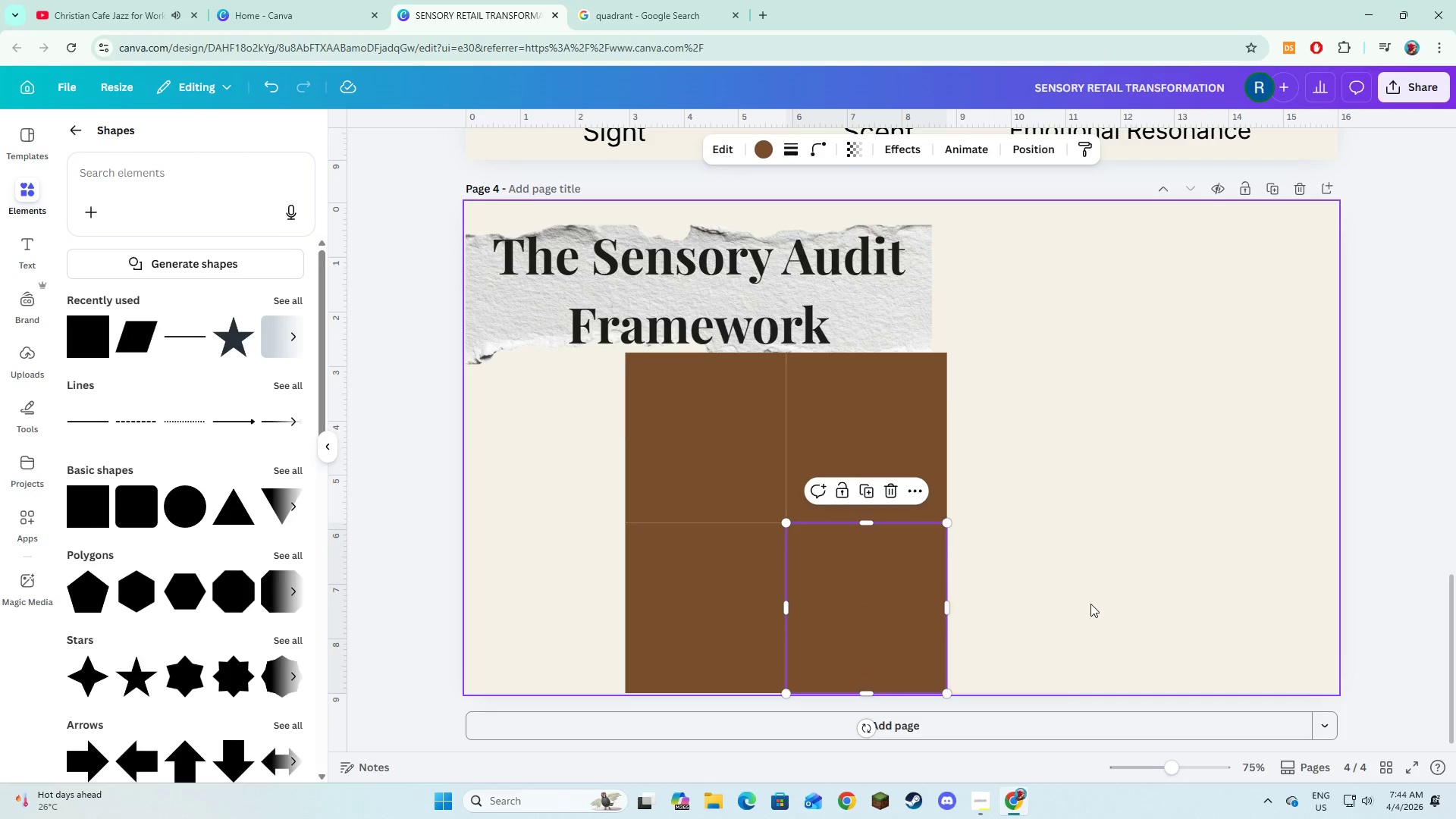 
left_click([1090, 604])
 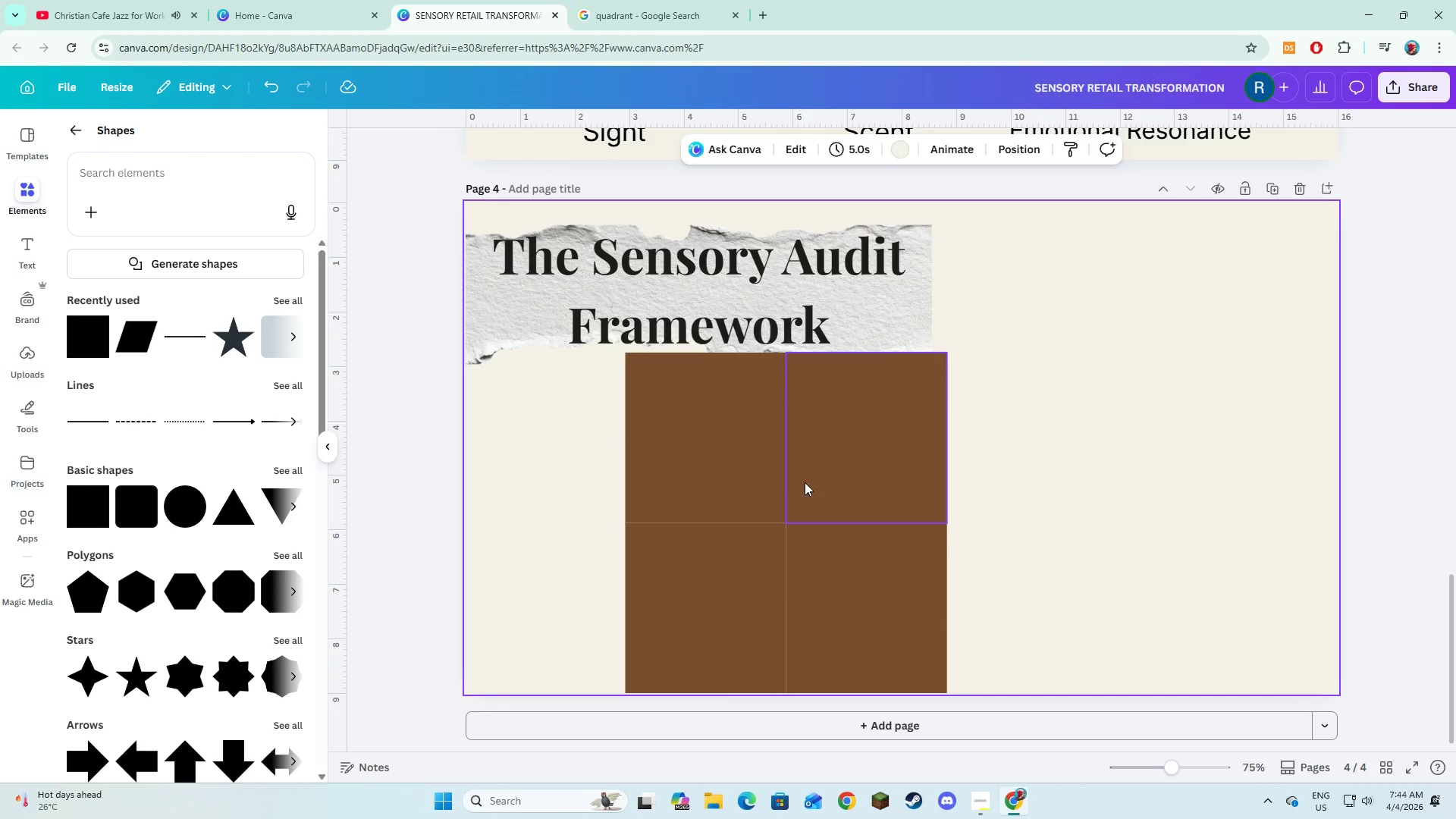 
hold_key(key=ShiftLeft, duration=1.5)
left_click([733, 457])
 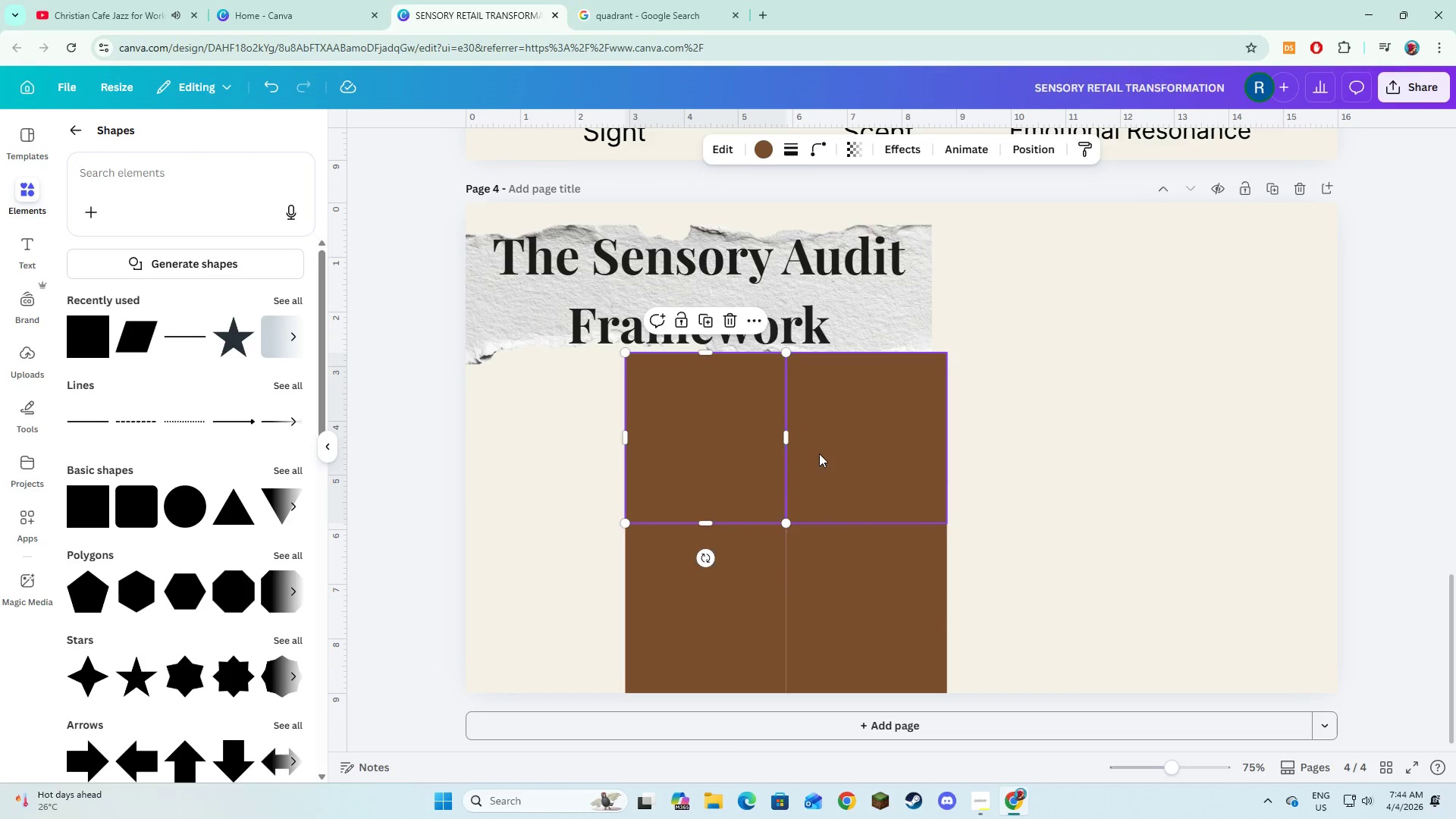 
double_click([819, 453])
 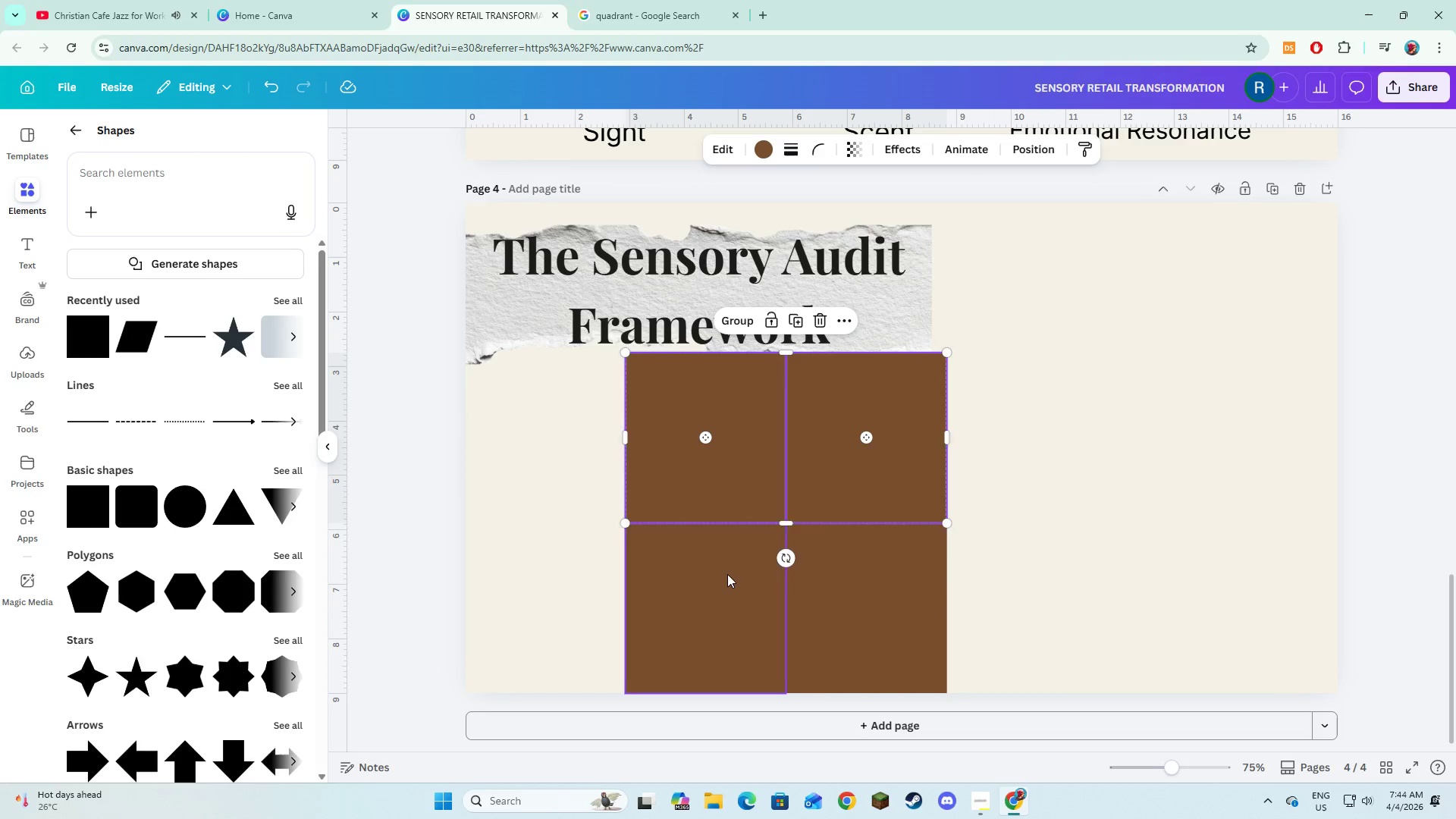 
triple_click([727, 574])
 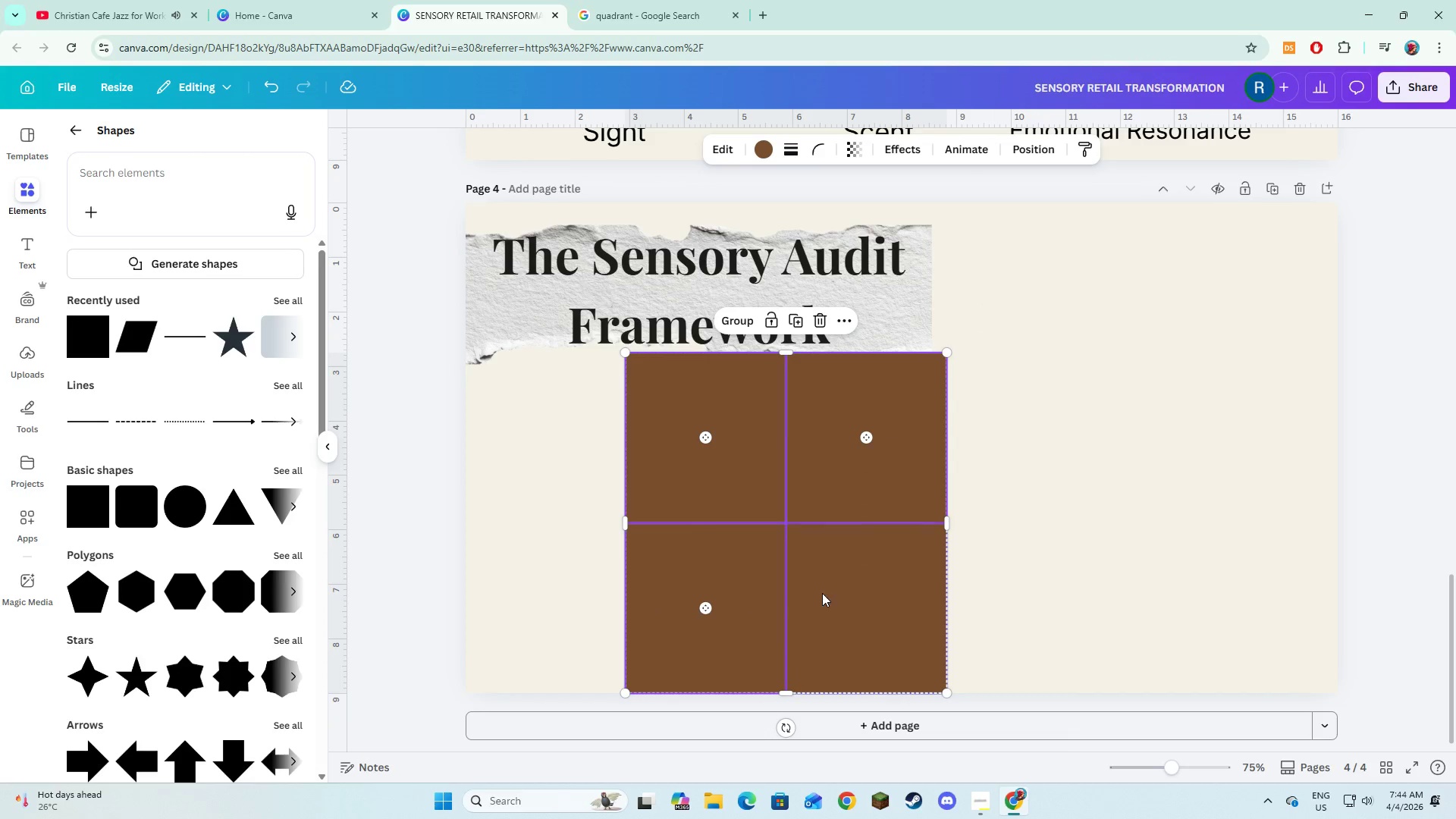 
hold_key(key=ShiftLeft, duration=0.45)
triple_click([822, 593])
 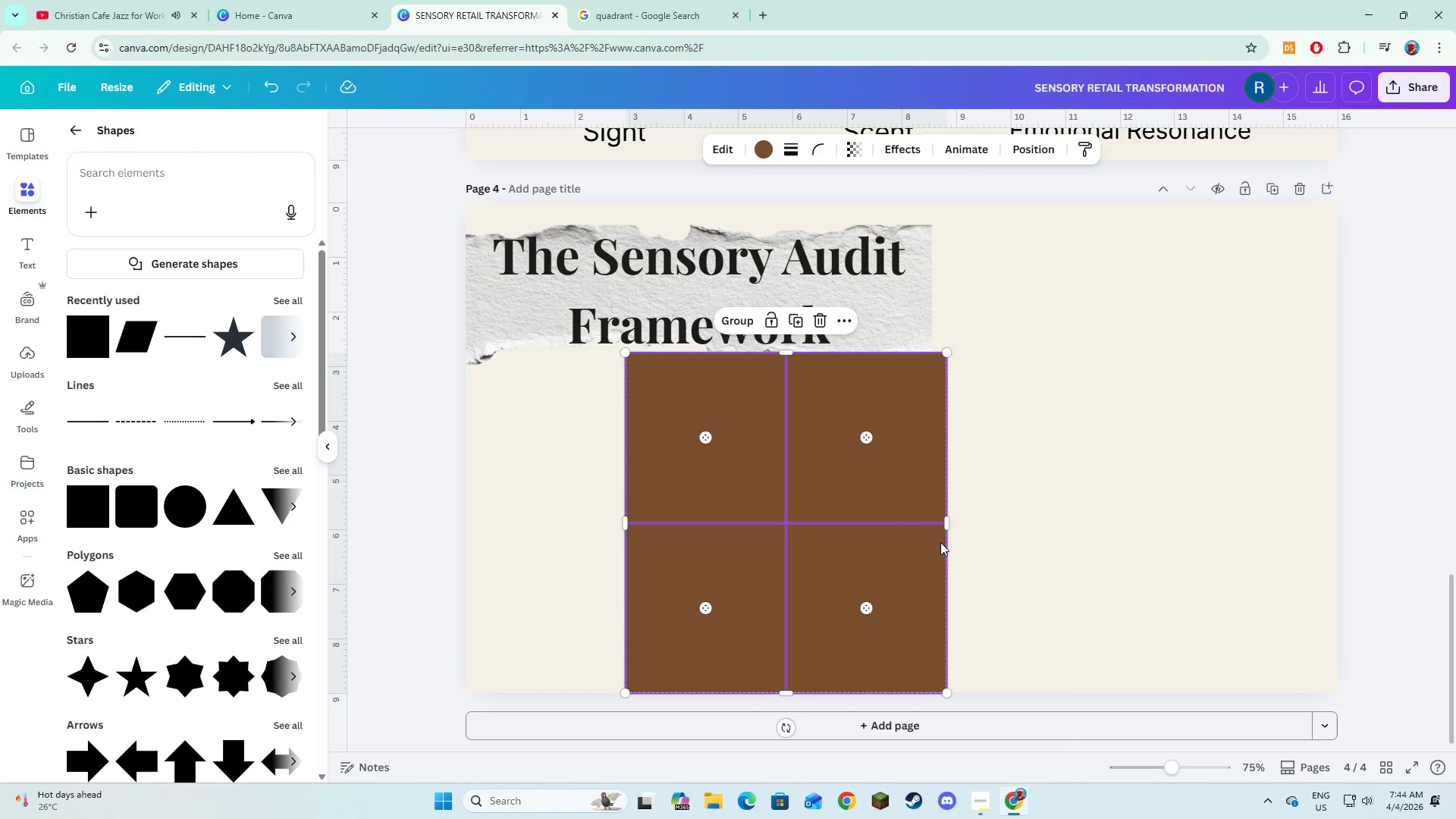 
hold_key(key=ShiftLeft, duration=9.11)
left_click_drag(start_coordinate=[948, 517], to_coordinate=[1245, 543])
 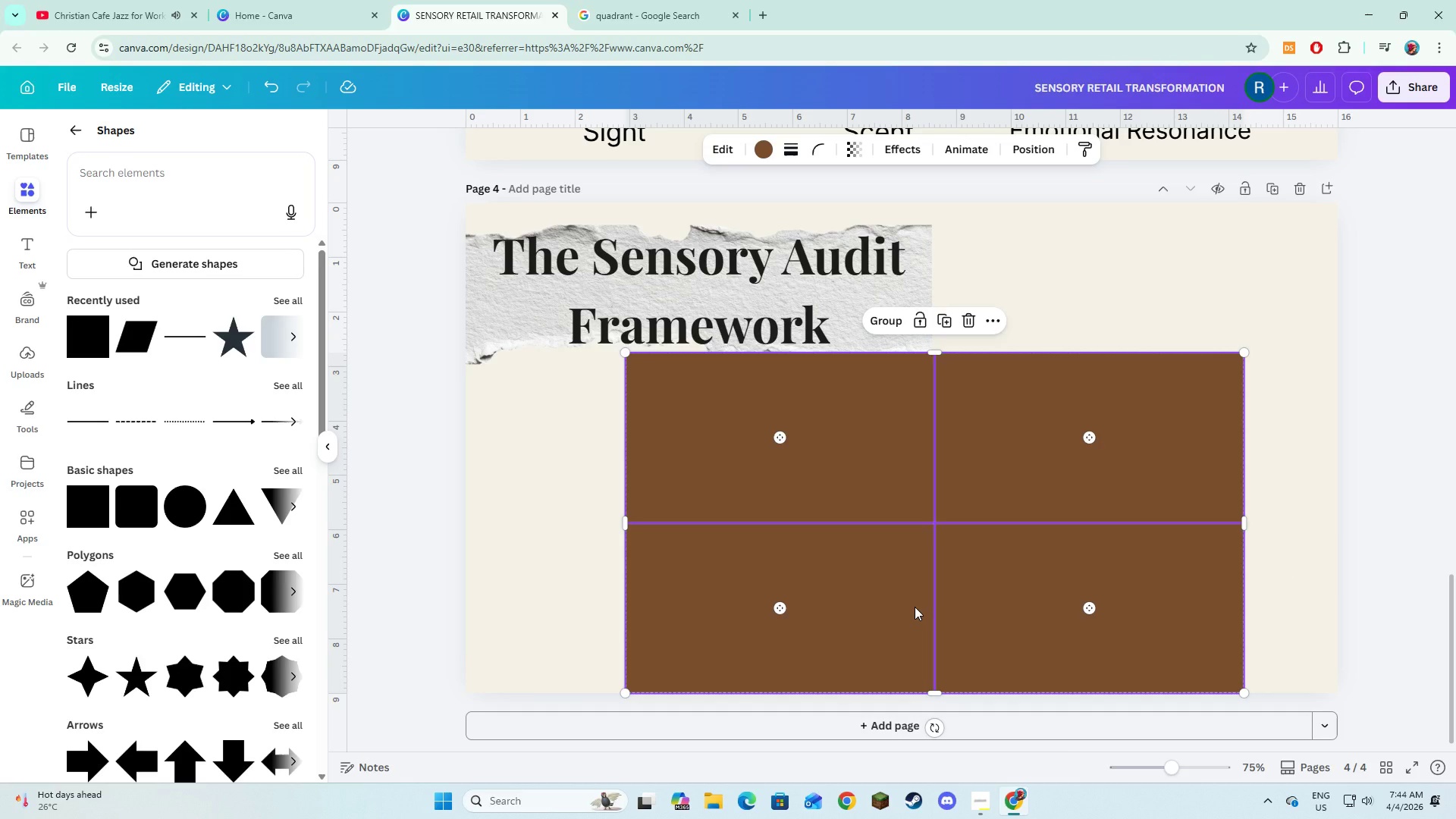 
left_click_drag(start_coordinate=[915, 607], to_coordinate=[910, 600])
 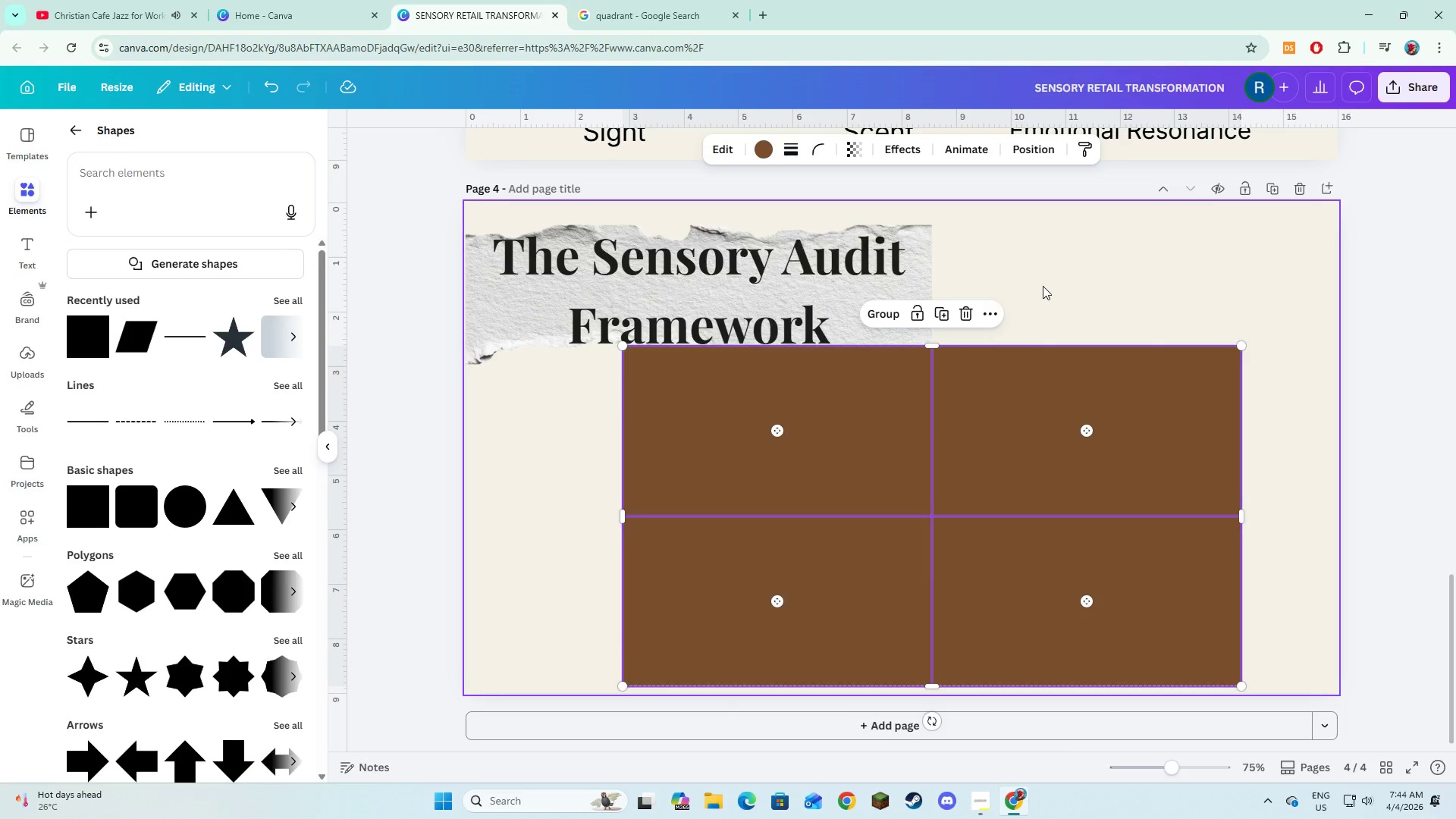 
left_click([1043, 286])
 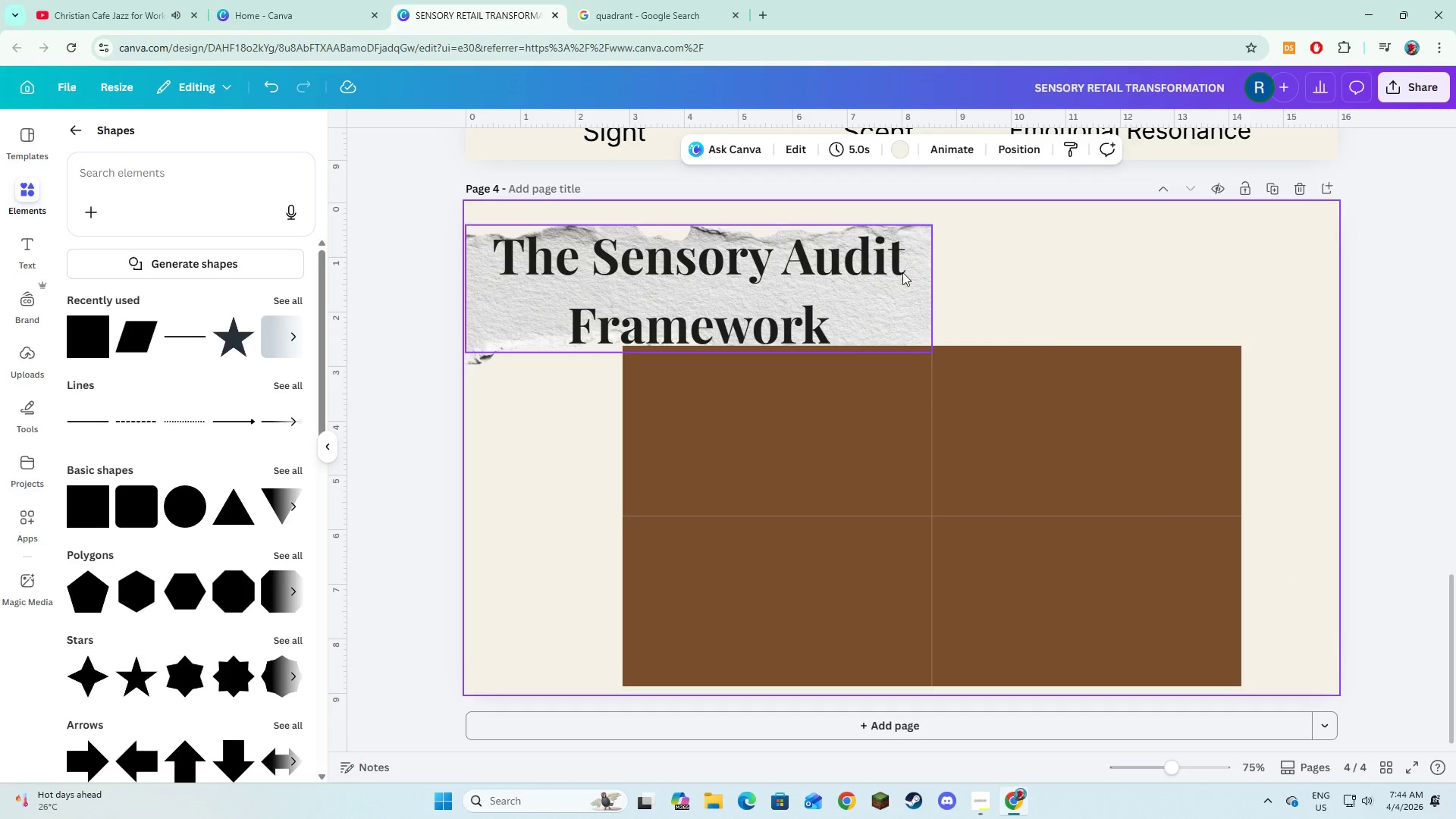 
left_click([902, 273])
 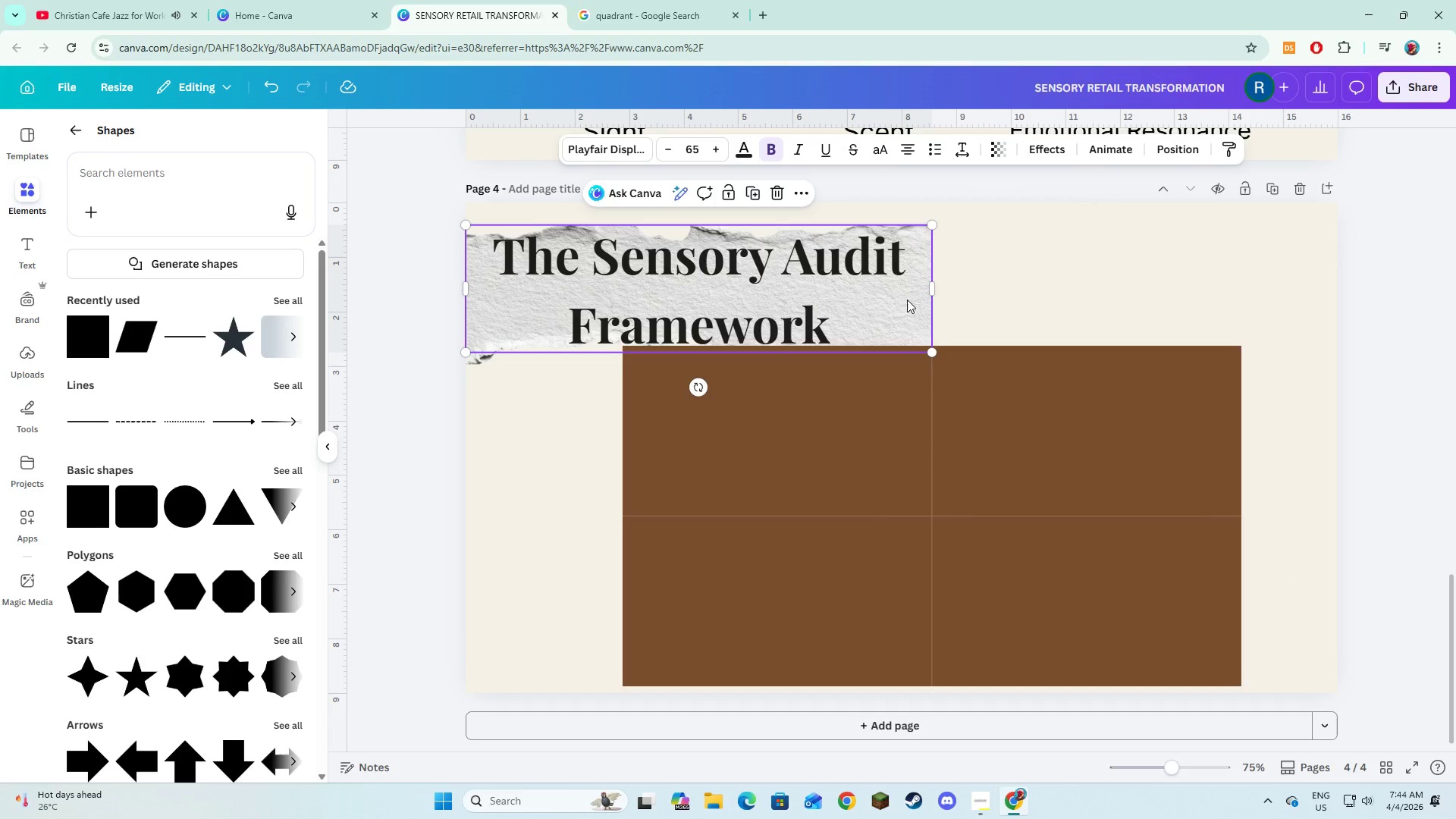 
hold_key(key=ShiftLeft, duration=1.5)
 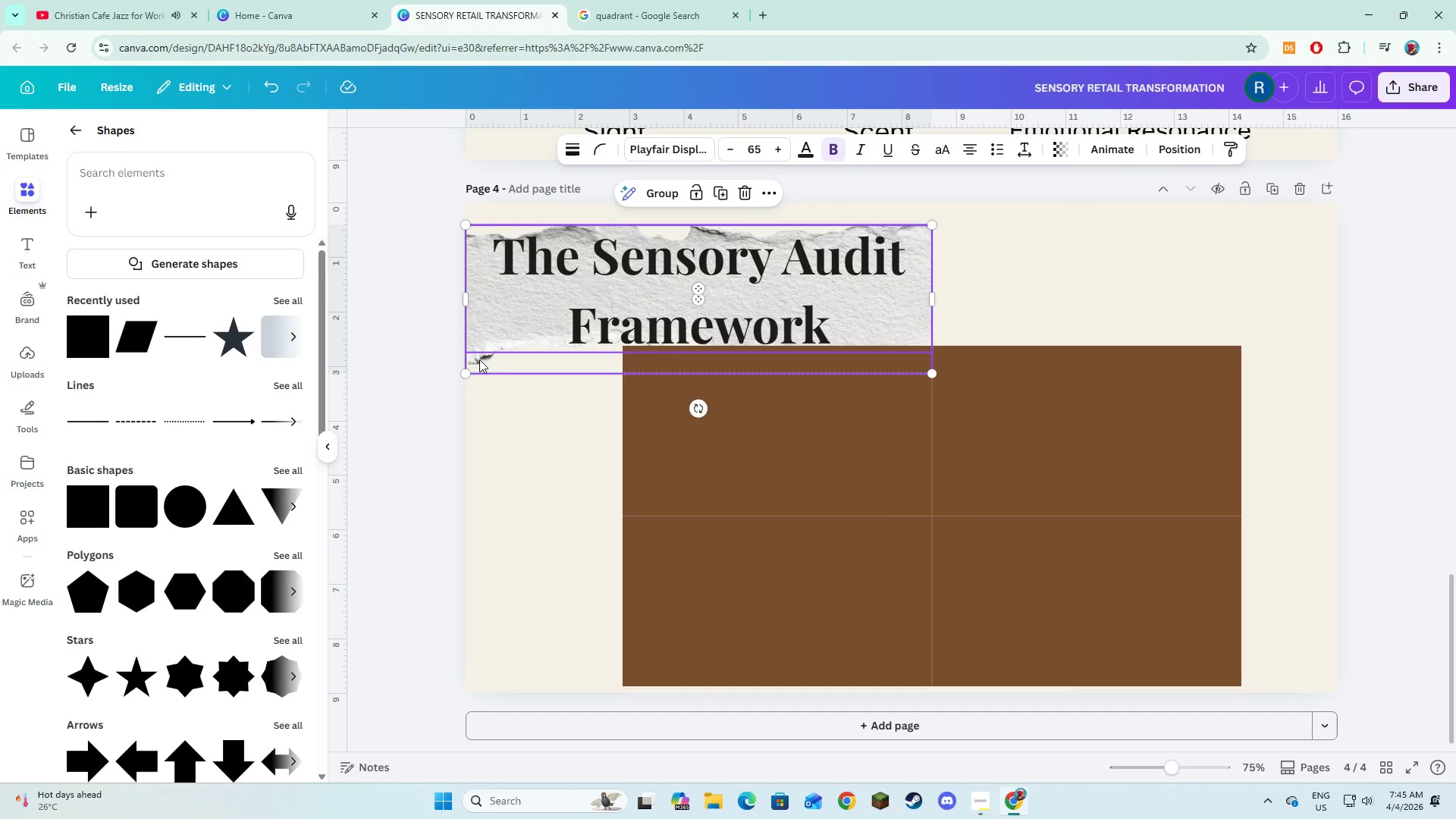 
hold_key(key=ShiftLeft, duration=1.05)
left_click([479, 359])
 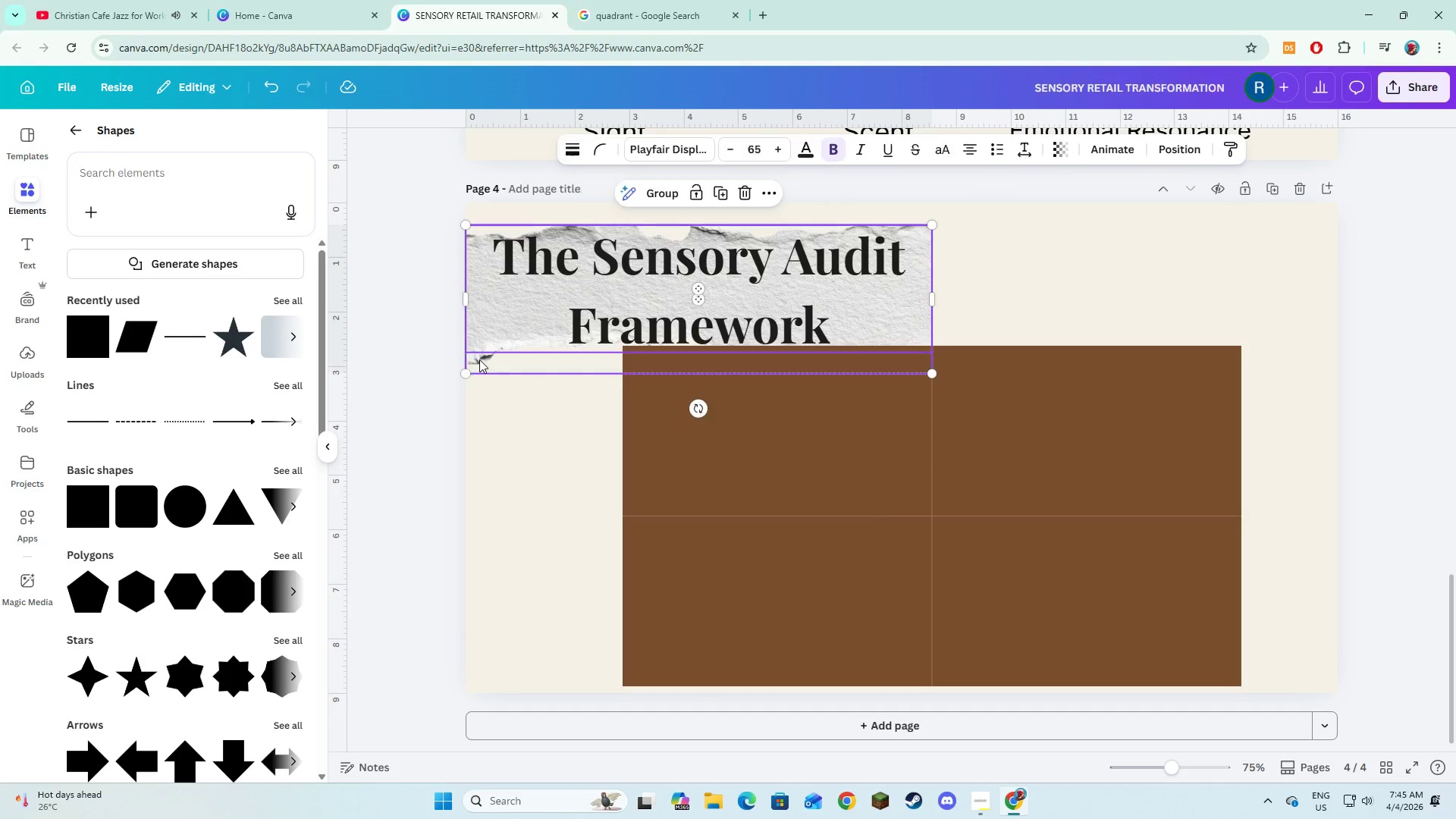 
right_click([481, 357])
 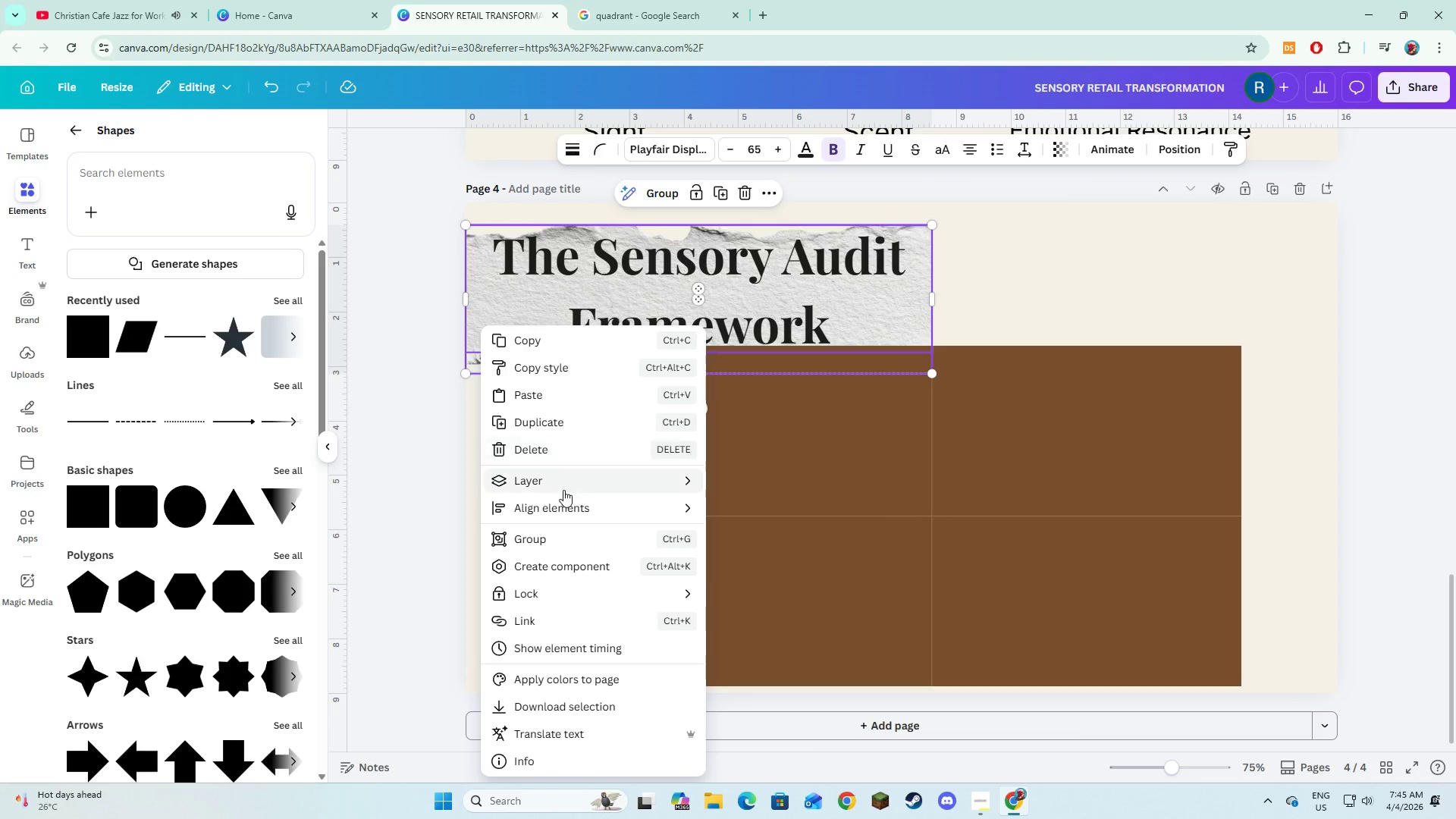 
left_click([563, 490])
 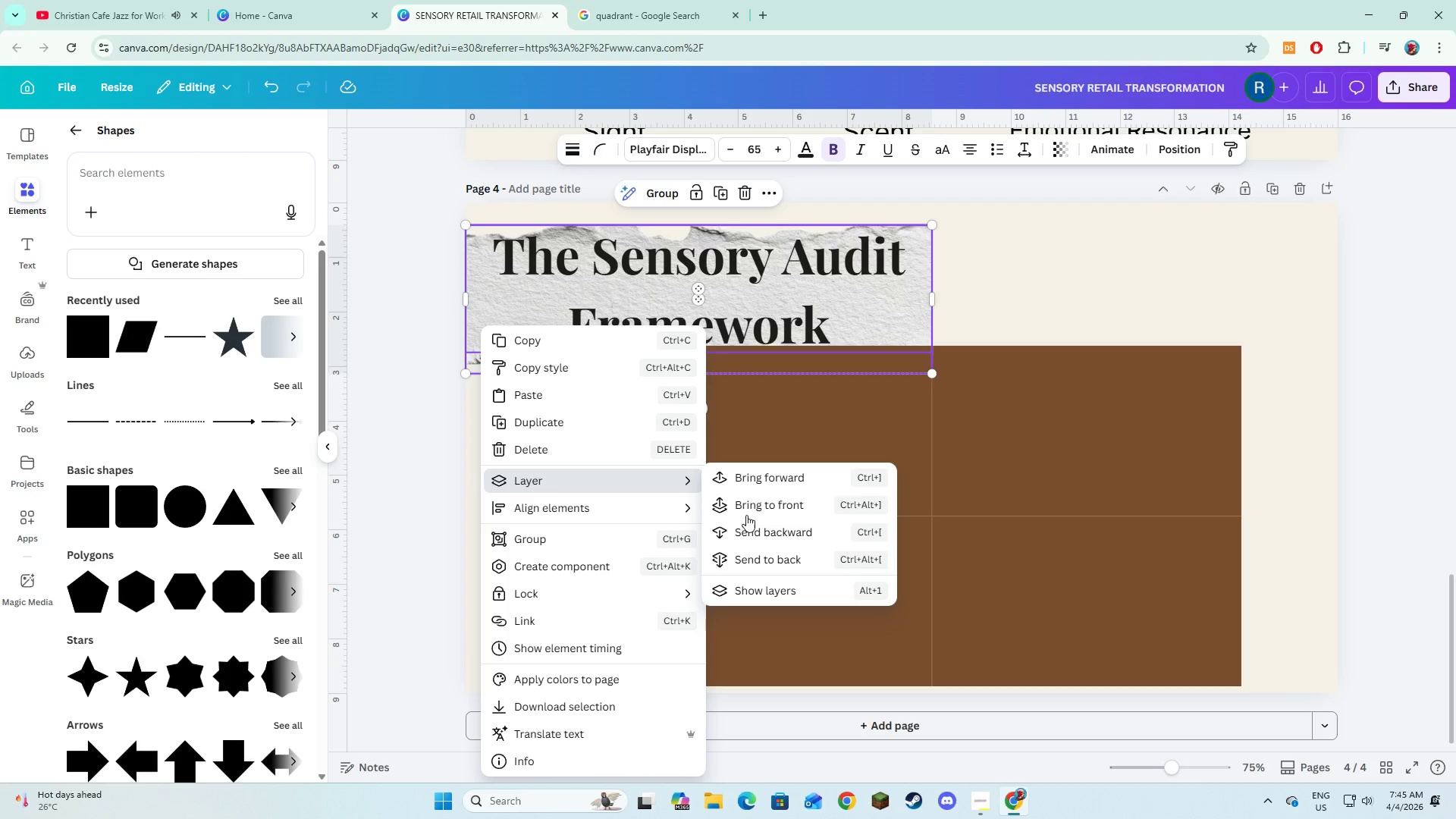 
left_click([747, 510])
 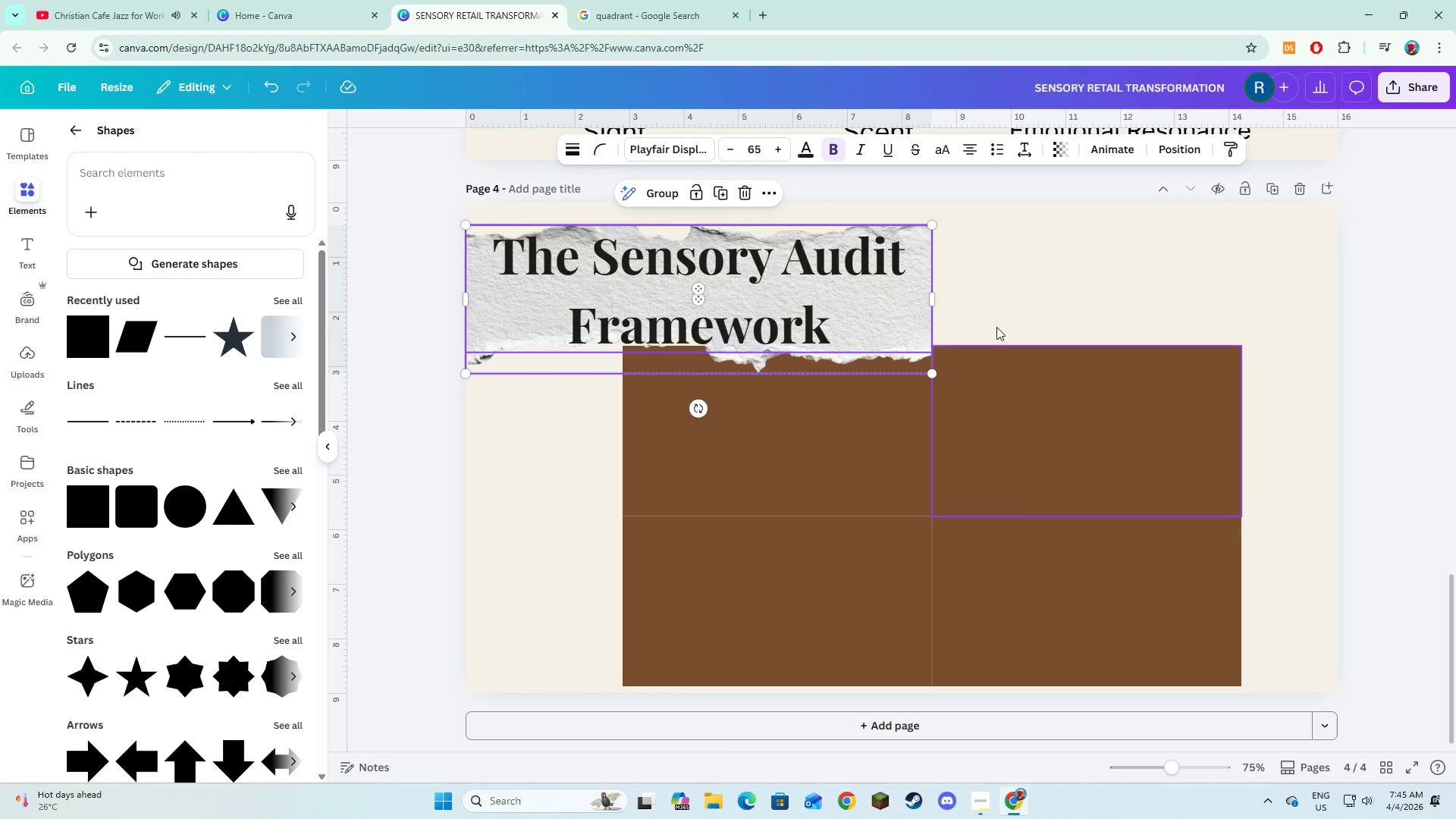 
left_click([1002, 317])
 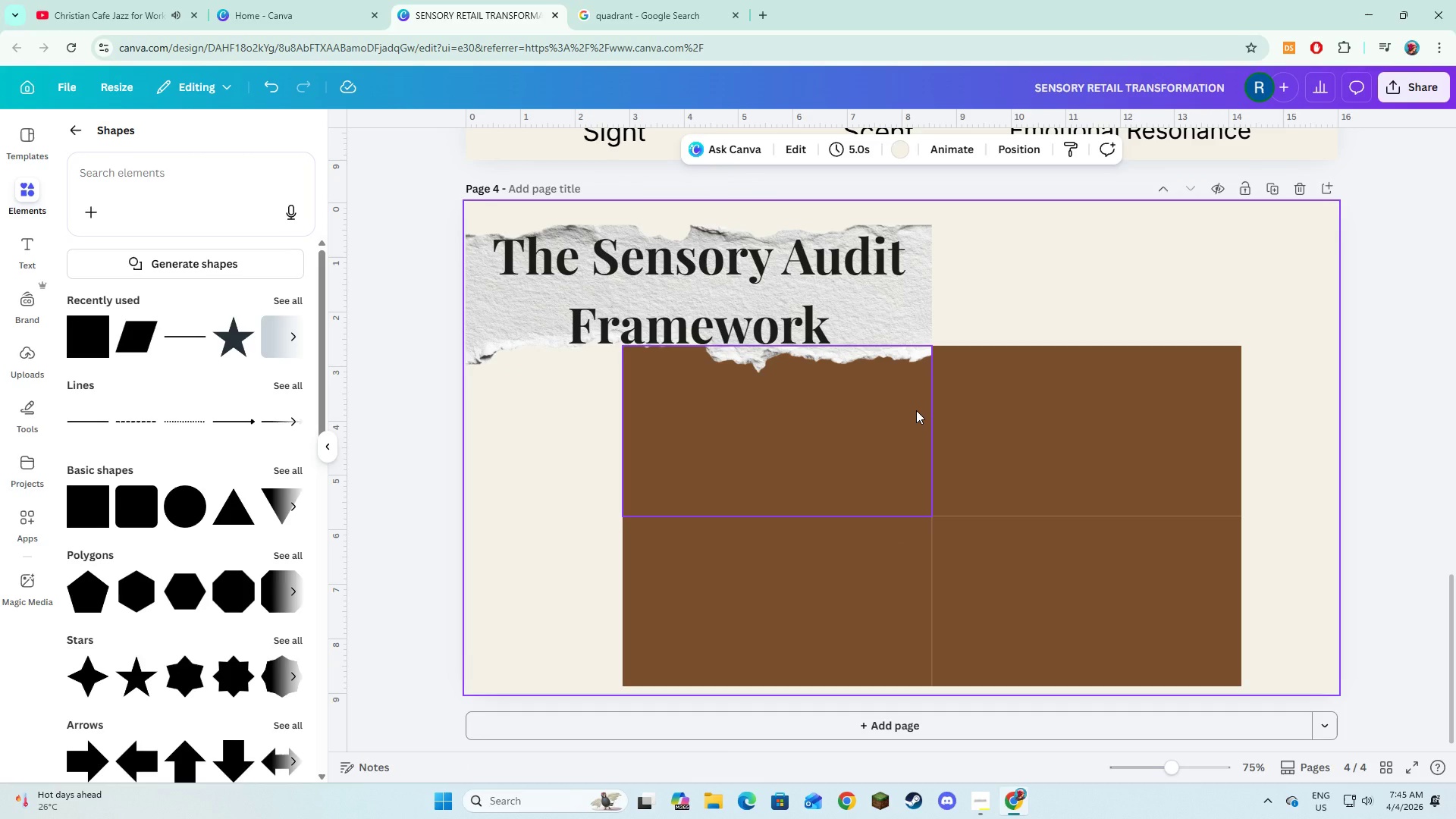 
left_click([915, 414])
 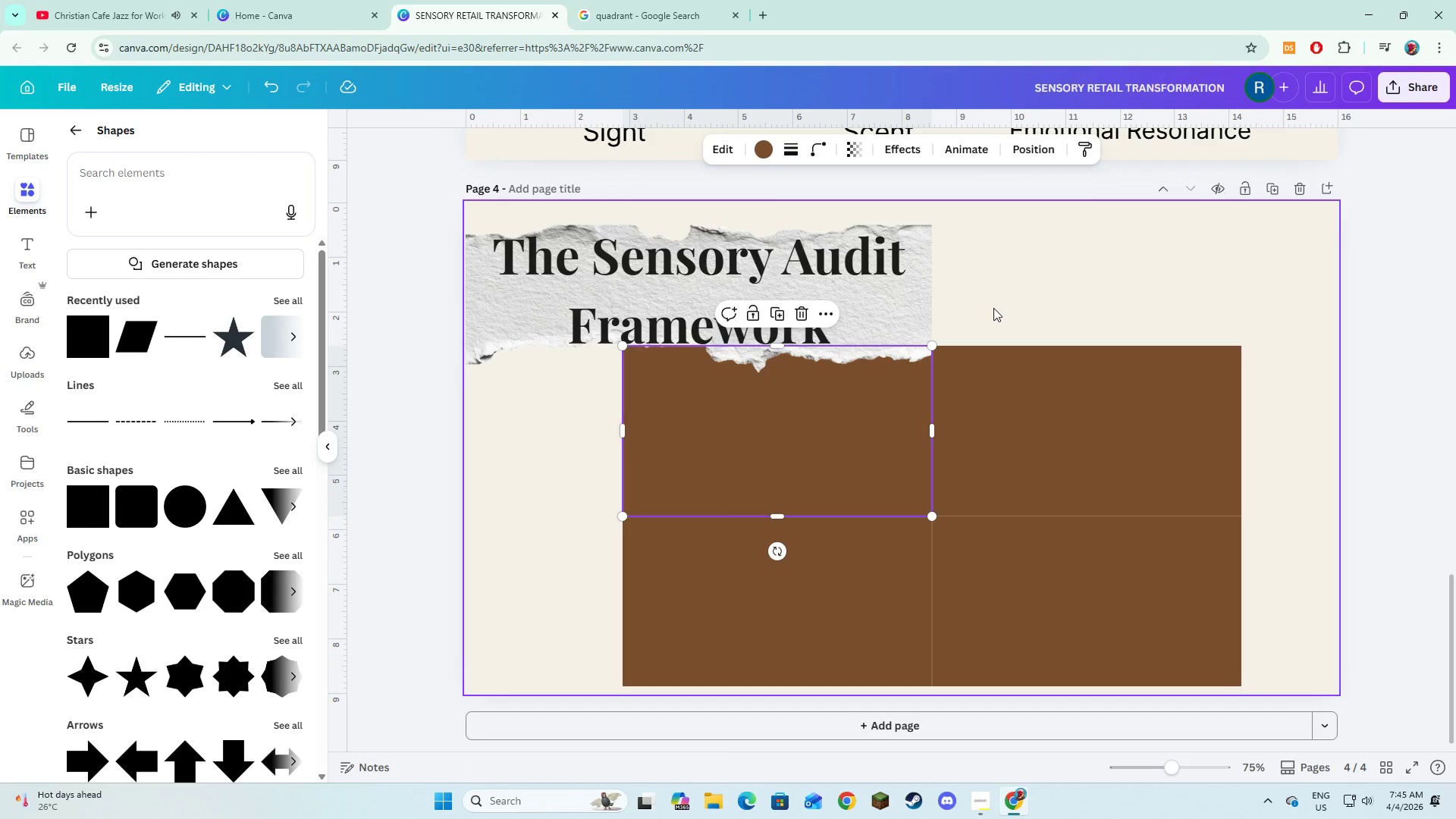 
double_click([993, 308])
 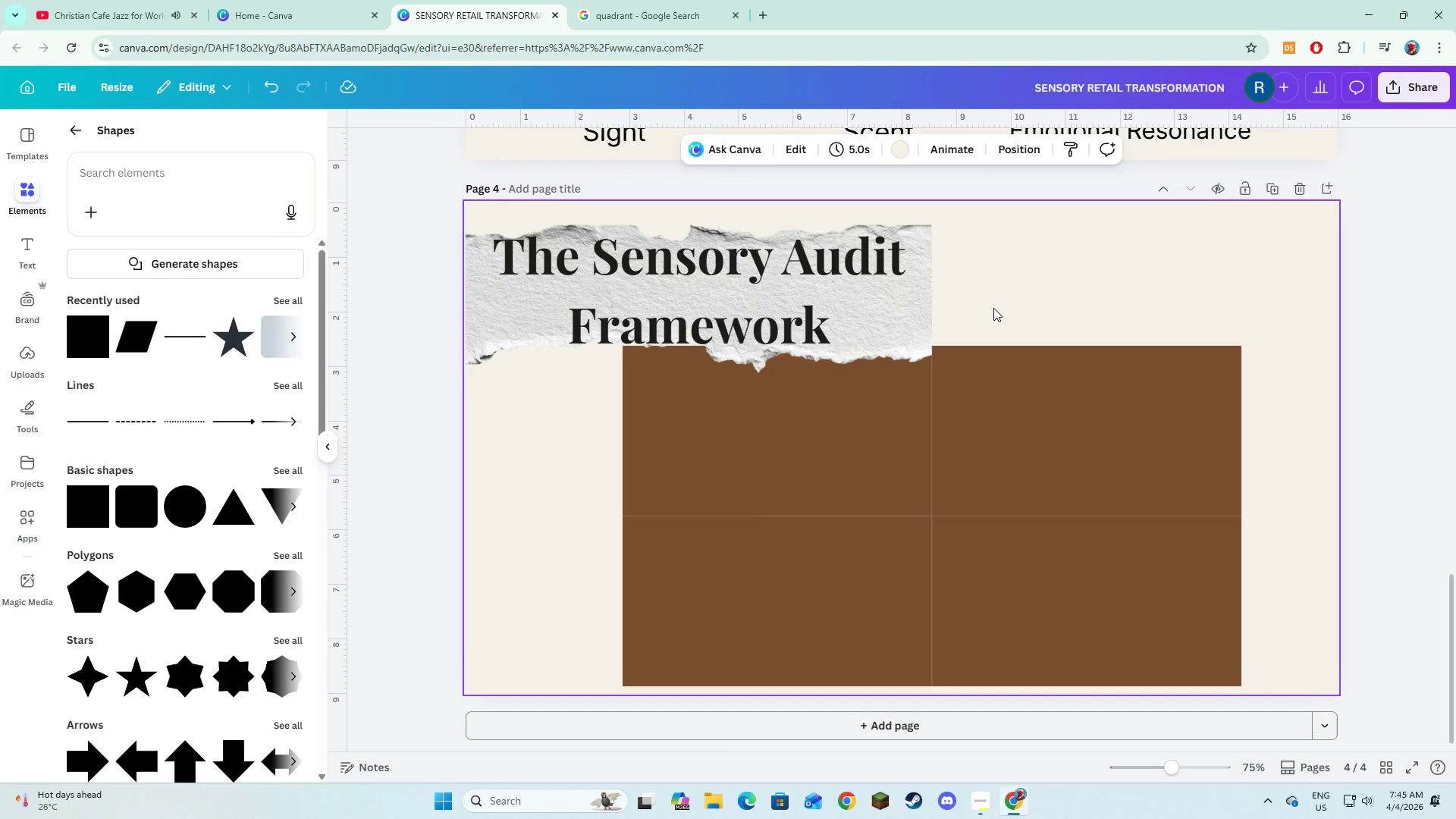 
wait(9.08)
 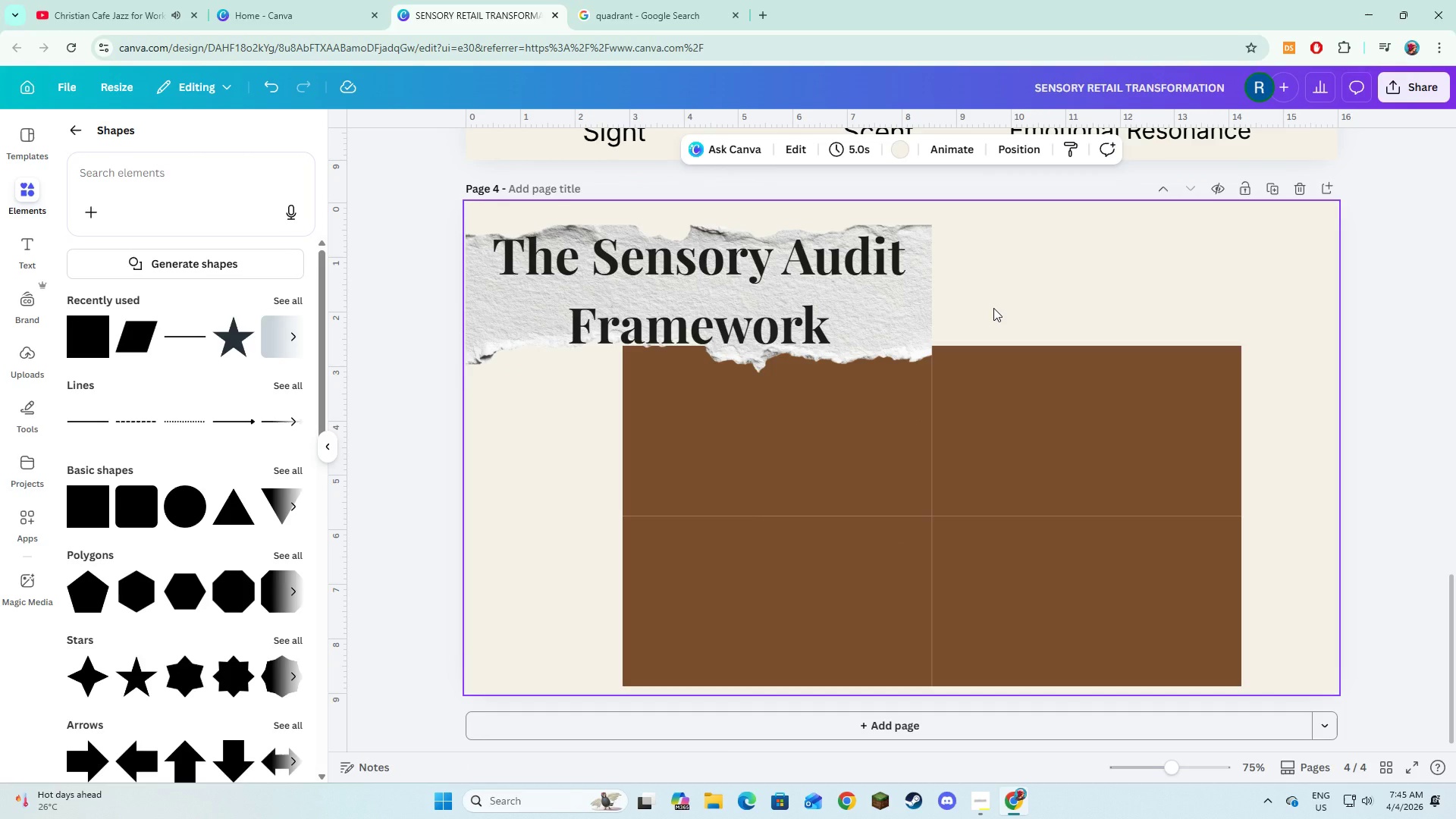 
left_click([874, 288])
 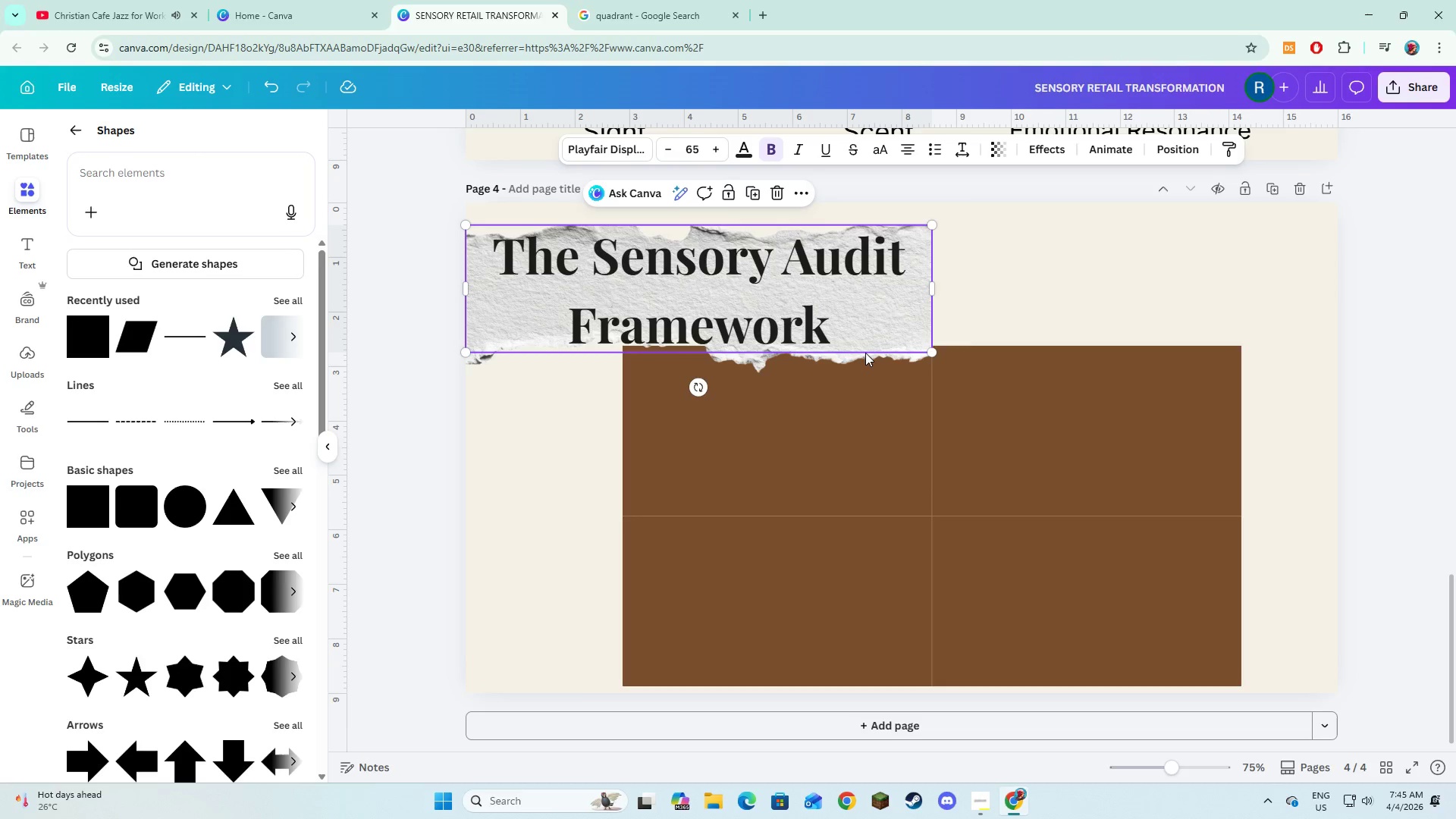 
left_click([867, 357])
 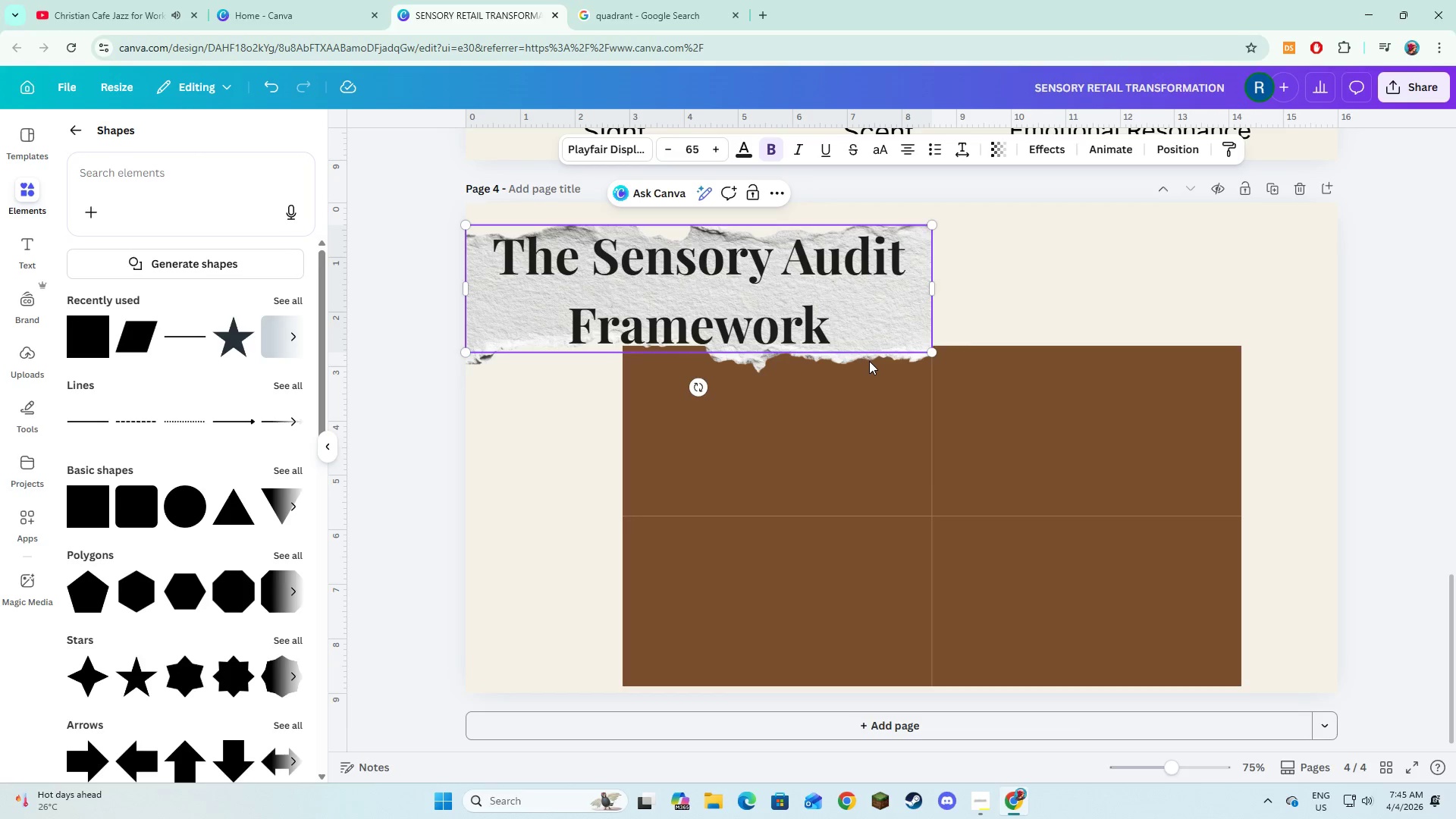 
left_click([869, 361])
 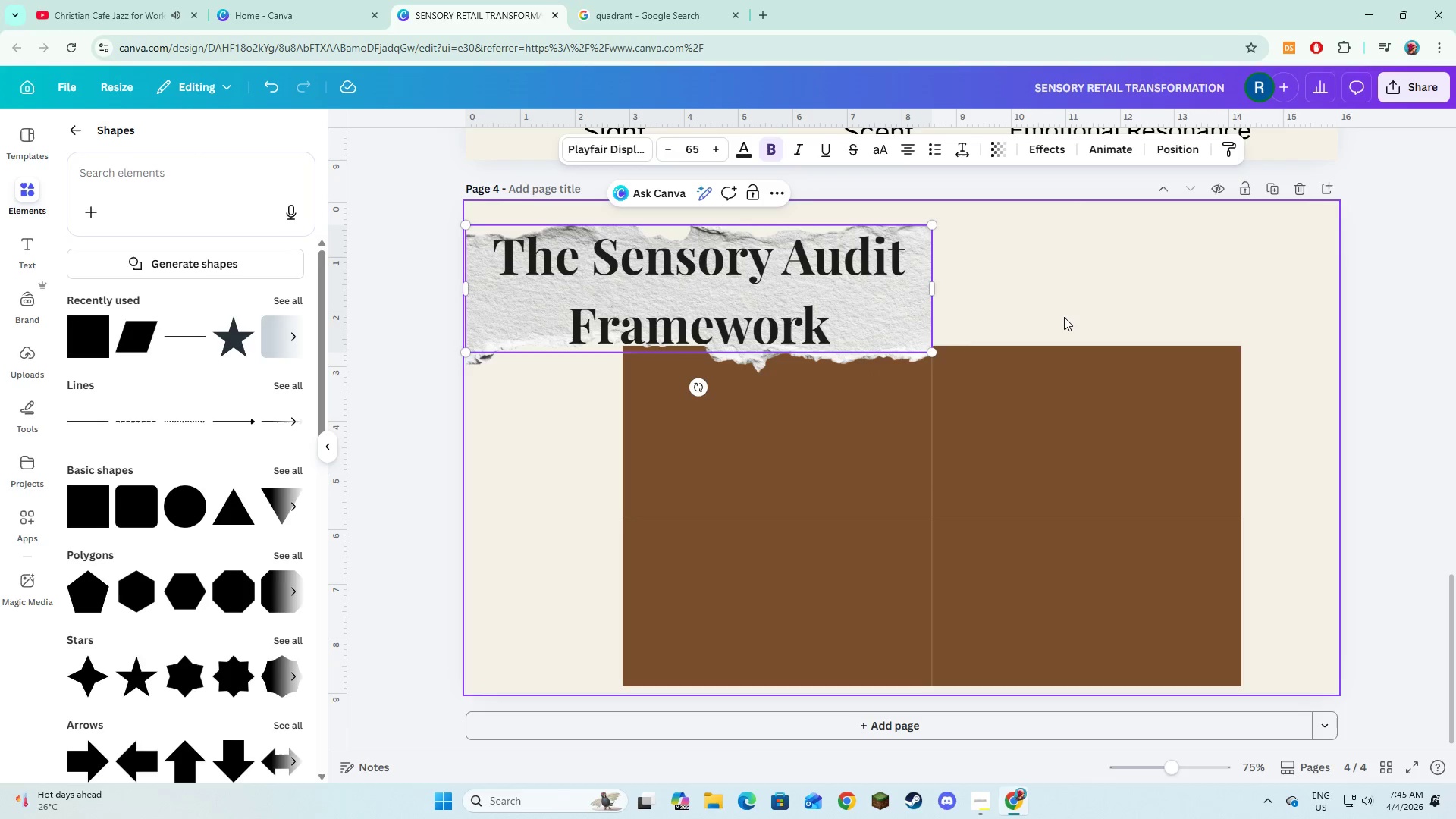 
left_click([1064, 317])
 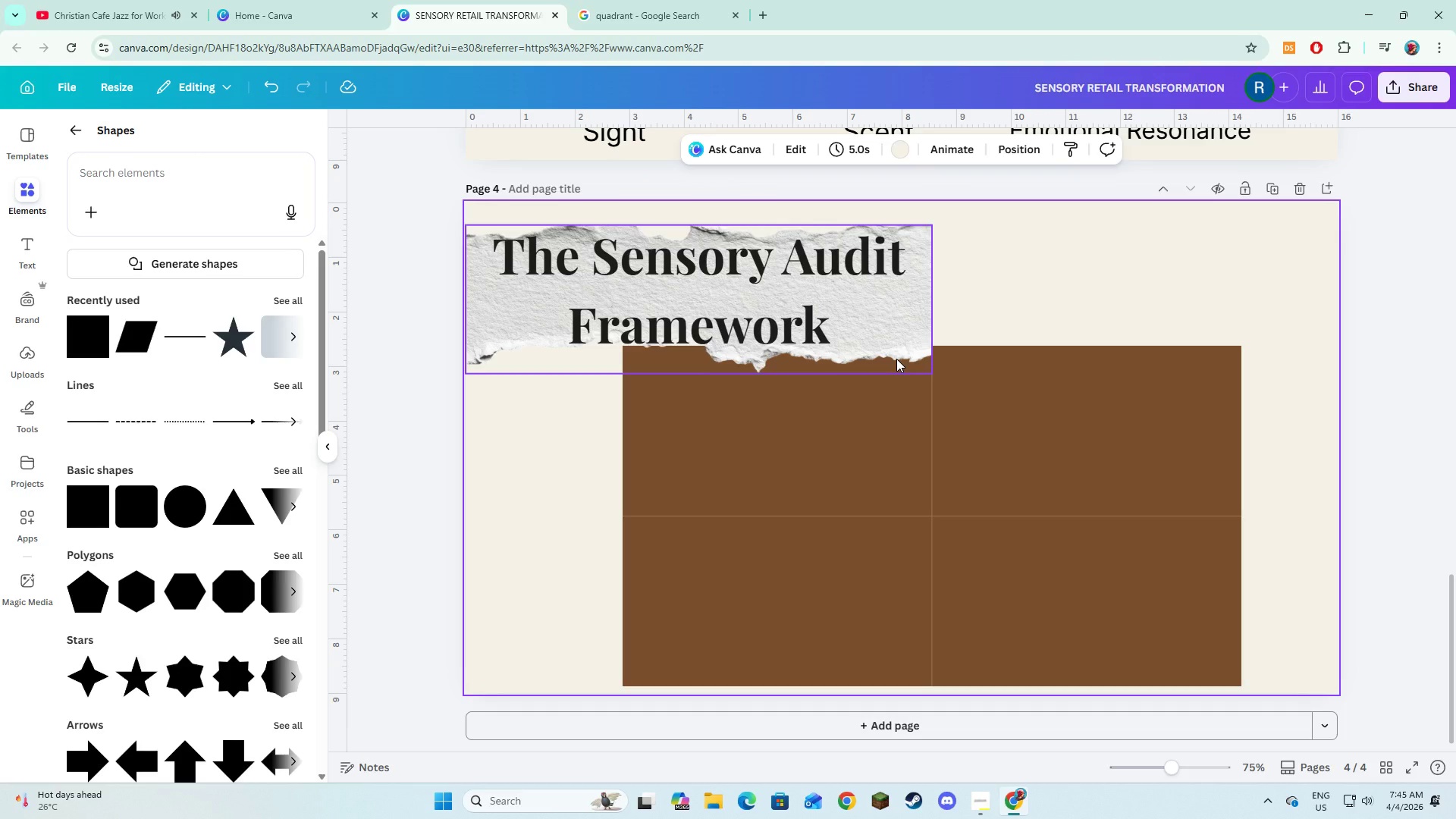 
left_click([896, 359])
 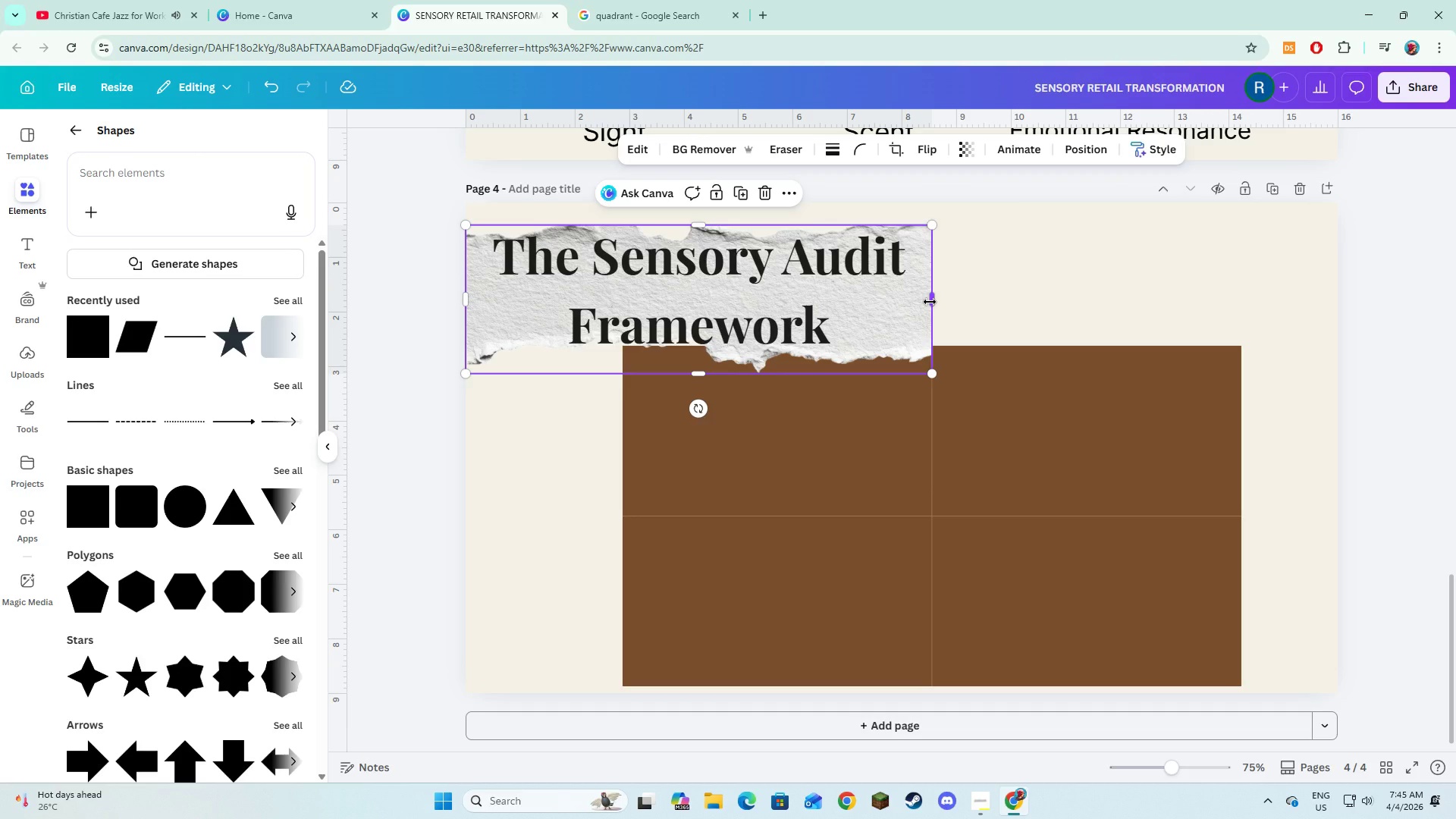 
left_click_drag(start_coordinate=[930, 302], to_coordinate=[1098, 278])
 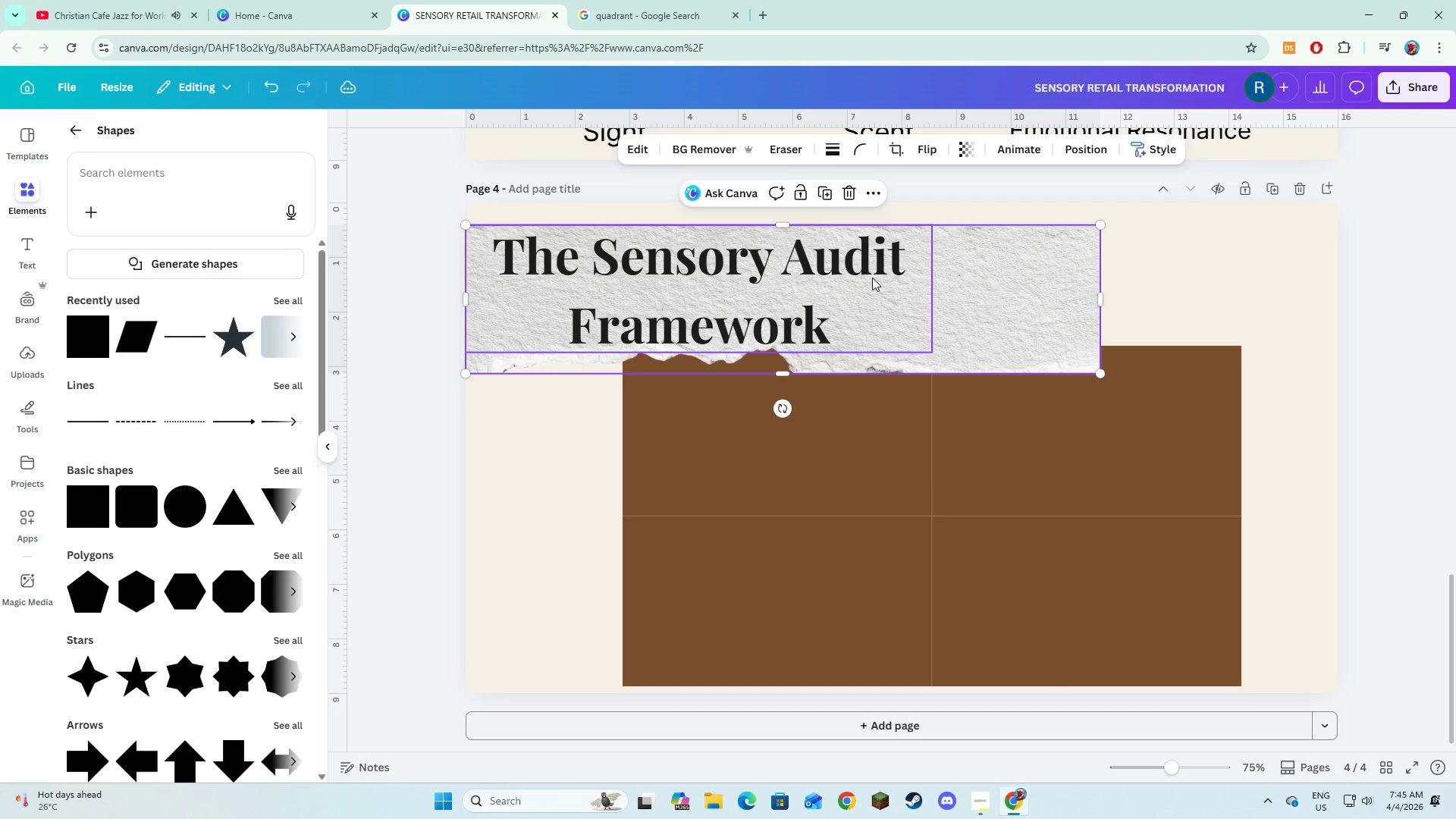 
left_click([872, 278])
 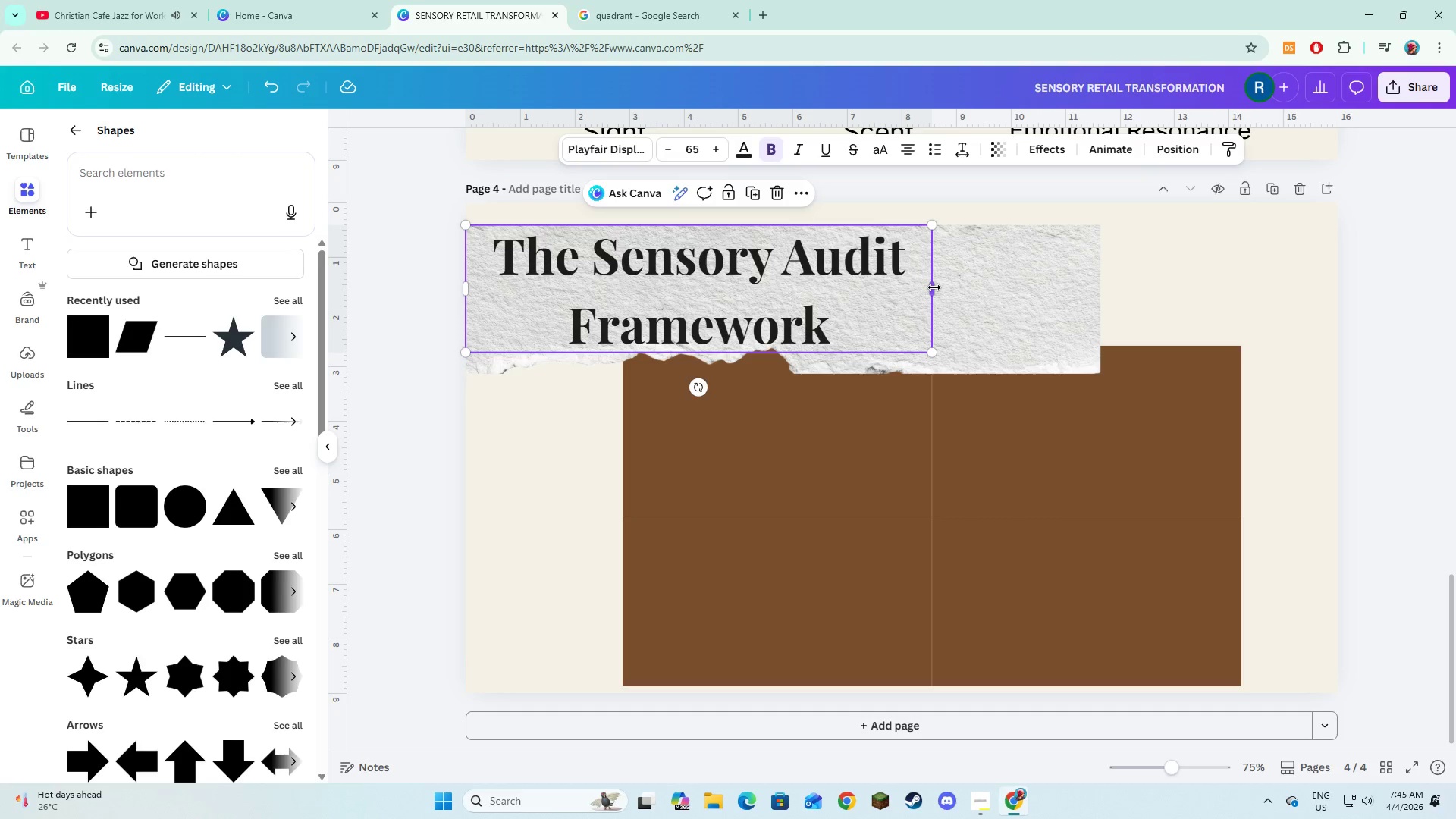 
left_click_drag(start_coordinate=[934, 287], to_coordinate=[1195, 297])
 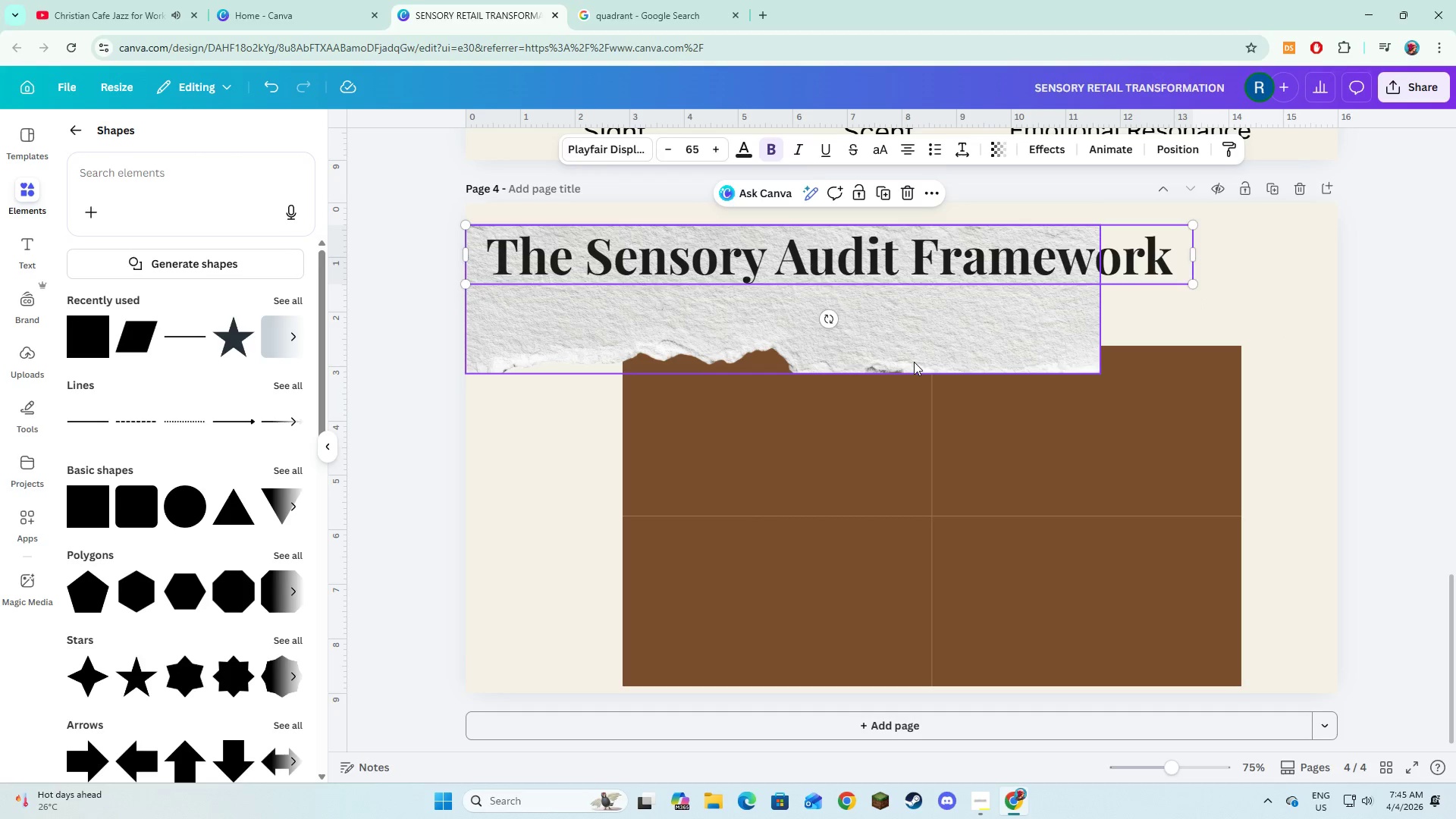 
left_click([914, 362])
 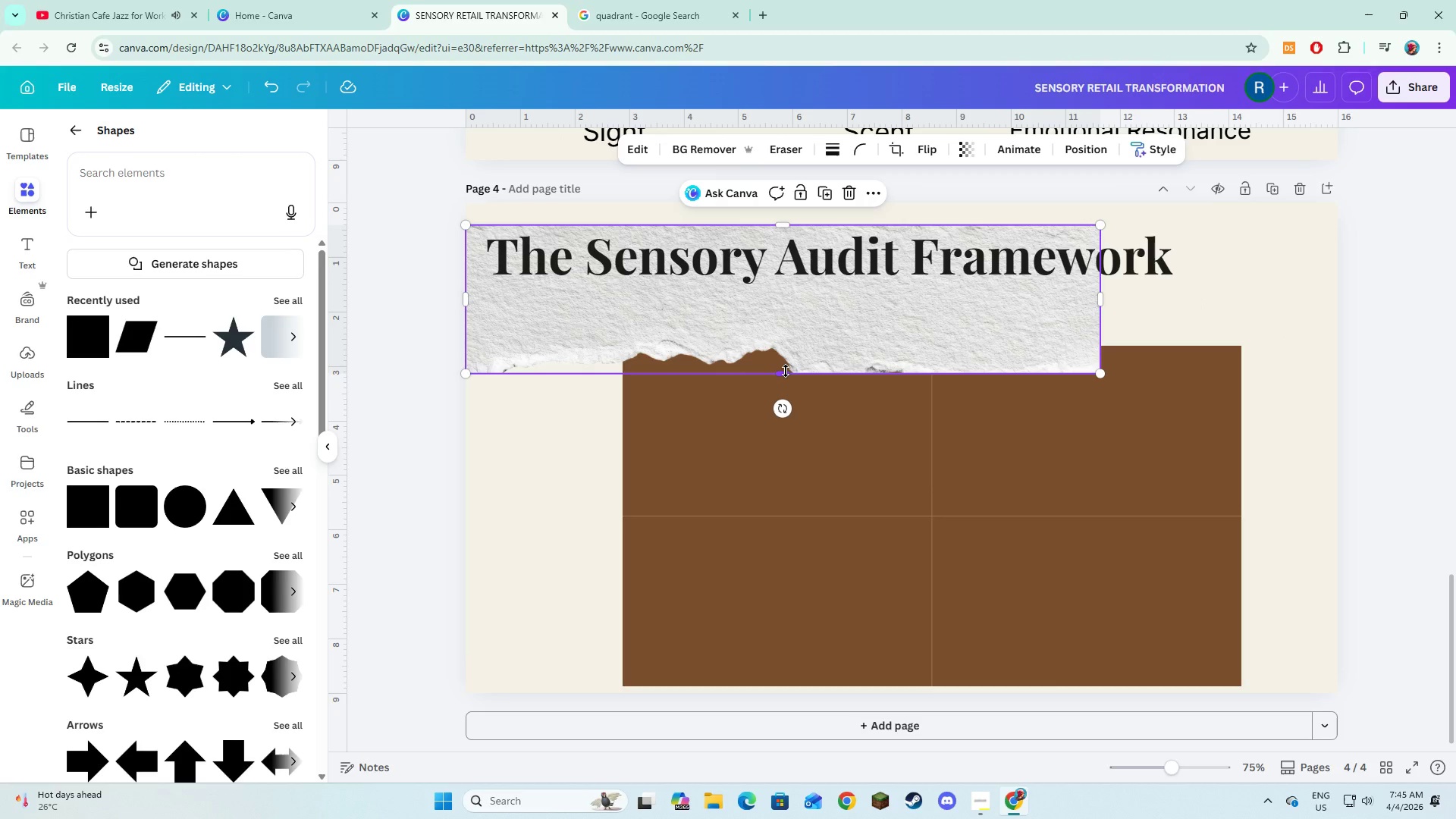 
left_click_drag(start_coordinate=[786, 371], to_coordinate=[792, 355])
 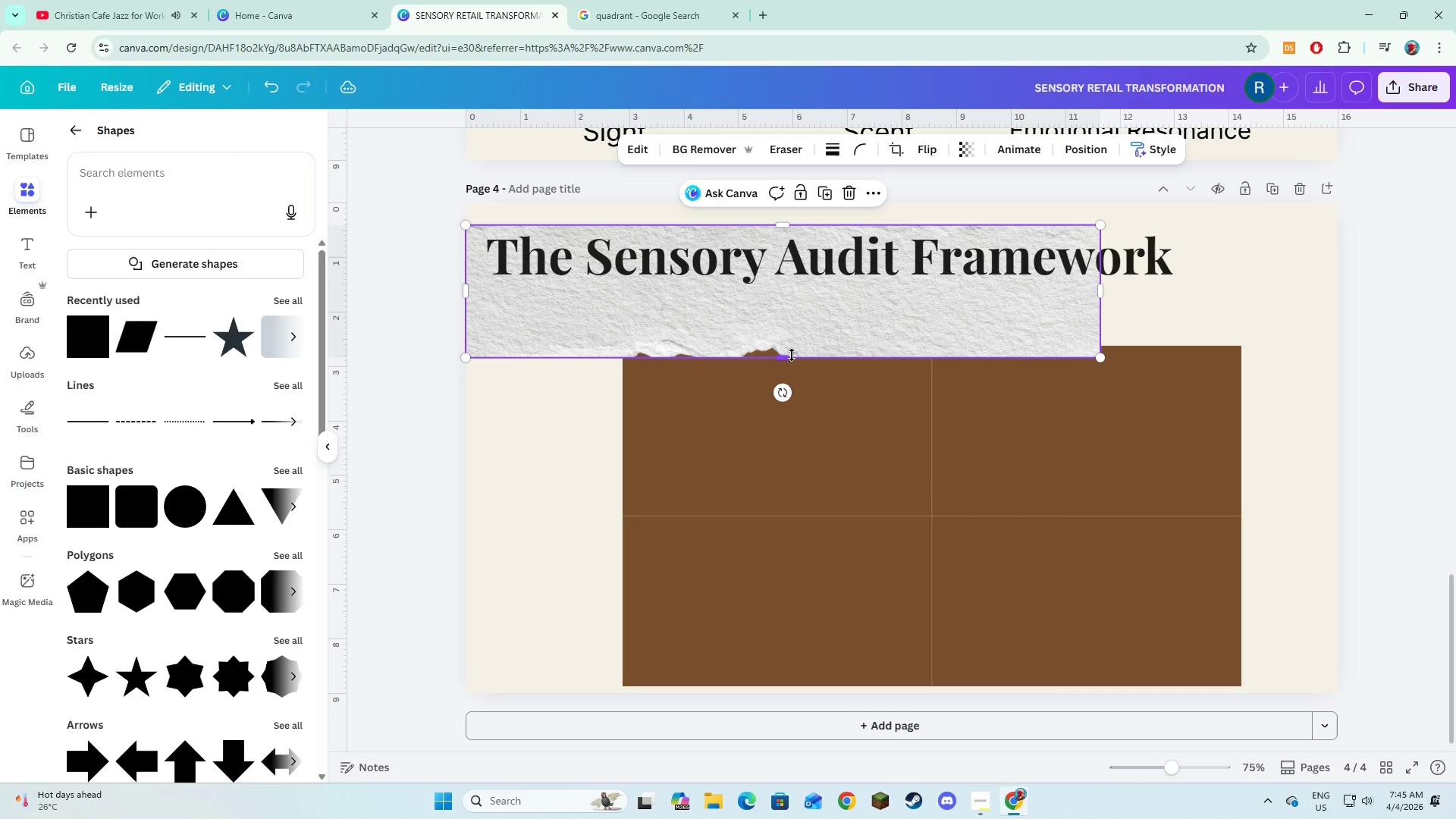 
key(Control+Z)
 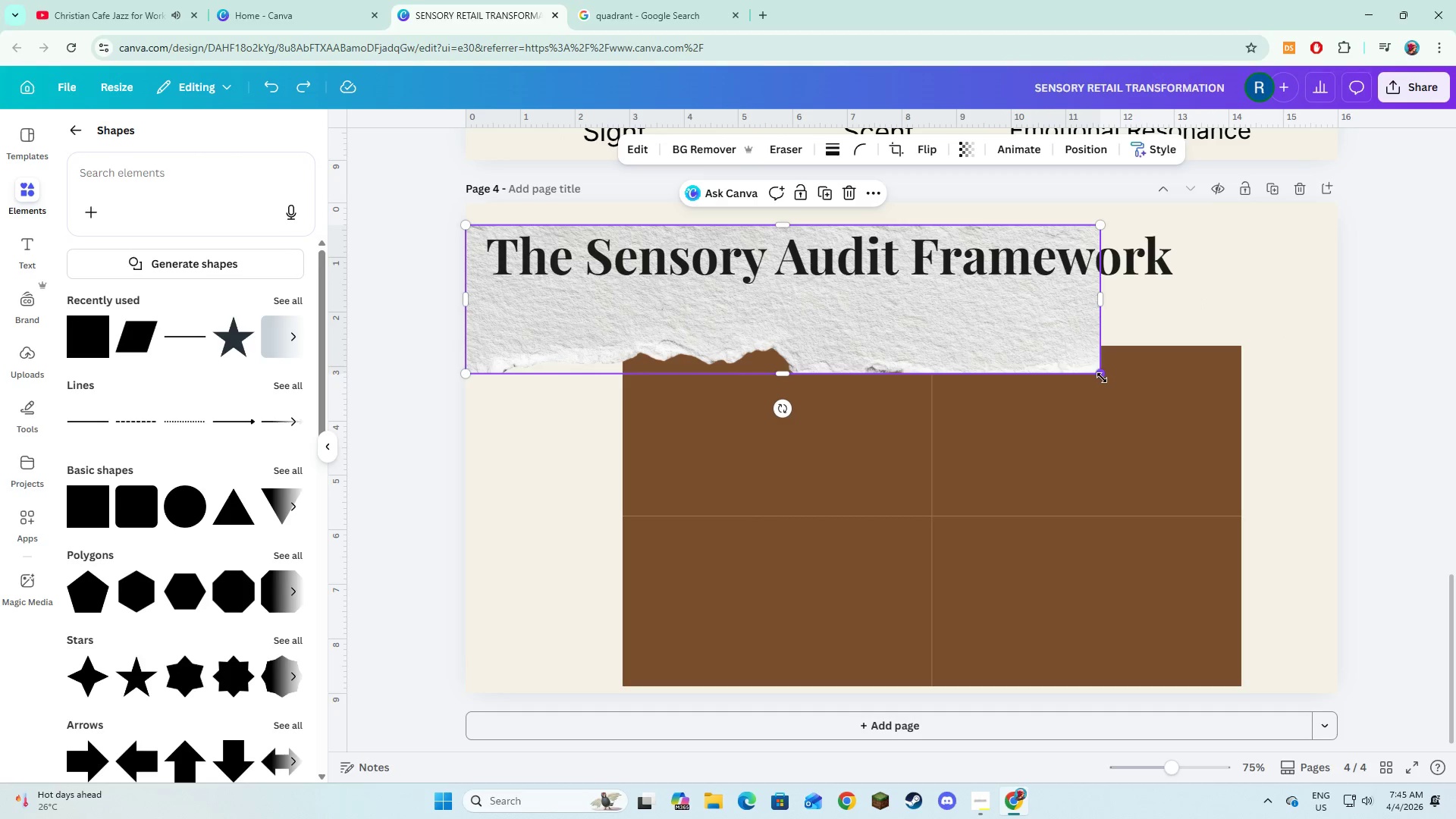 
left_click_drag(start_coordinate=[1102, 378], to_coordinate=[893, 247])
 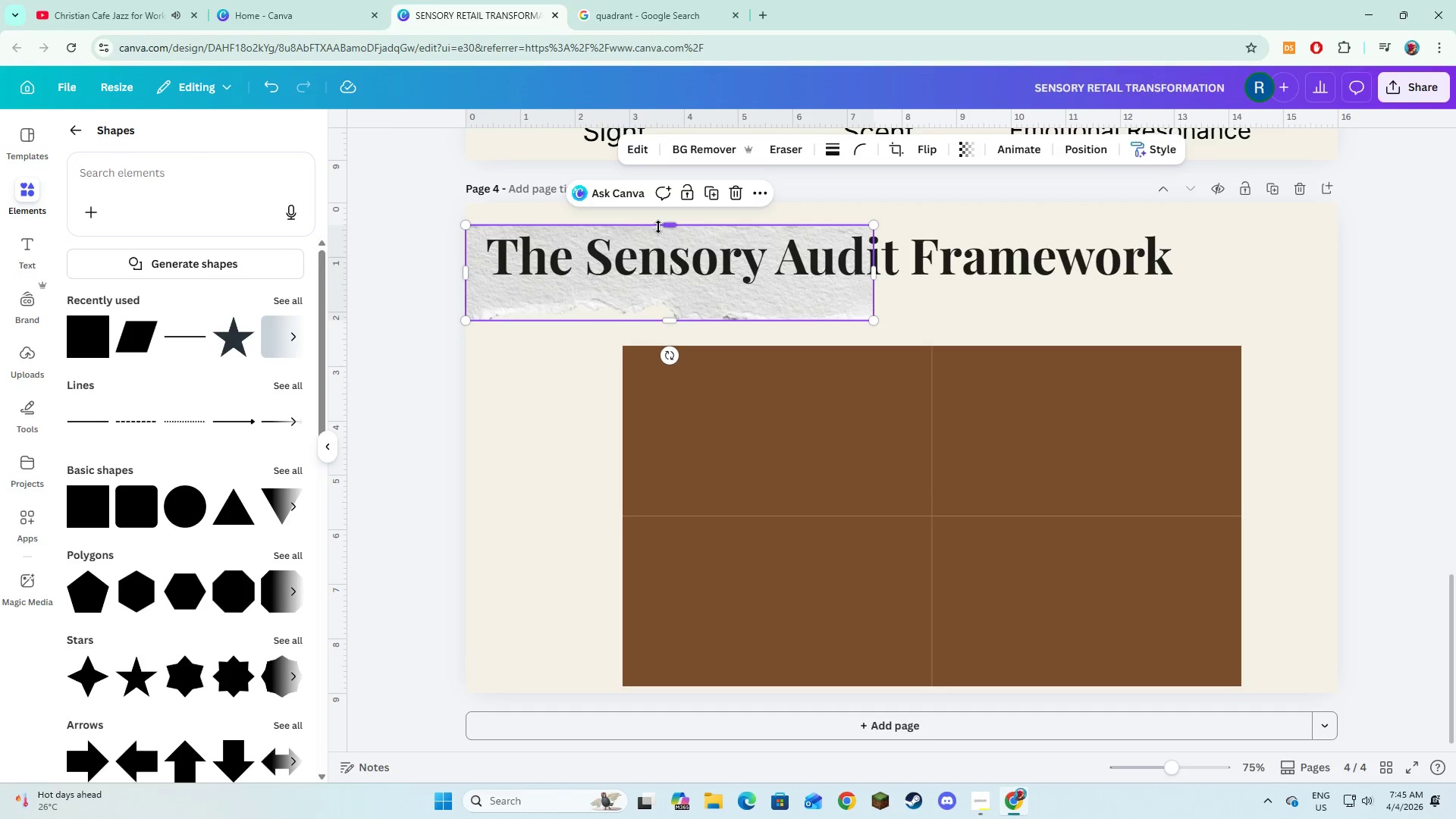 
left_click_drag(start_coordinate=[661, 227], to_coordinate=[667, 207])
 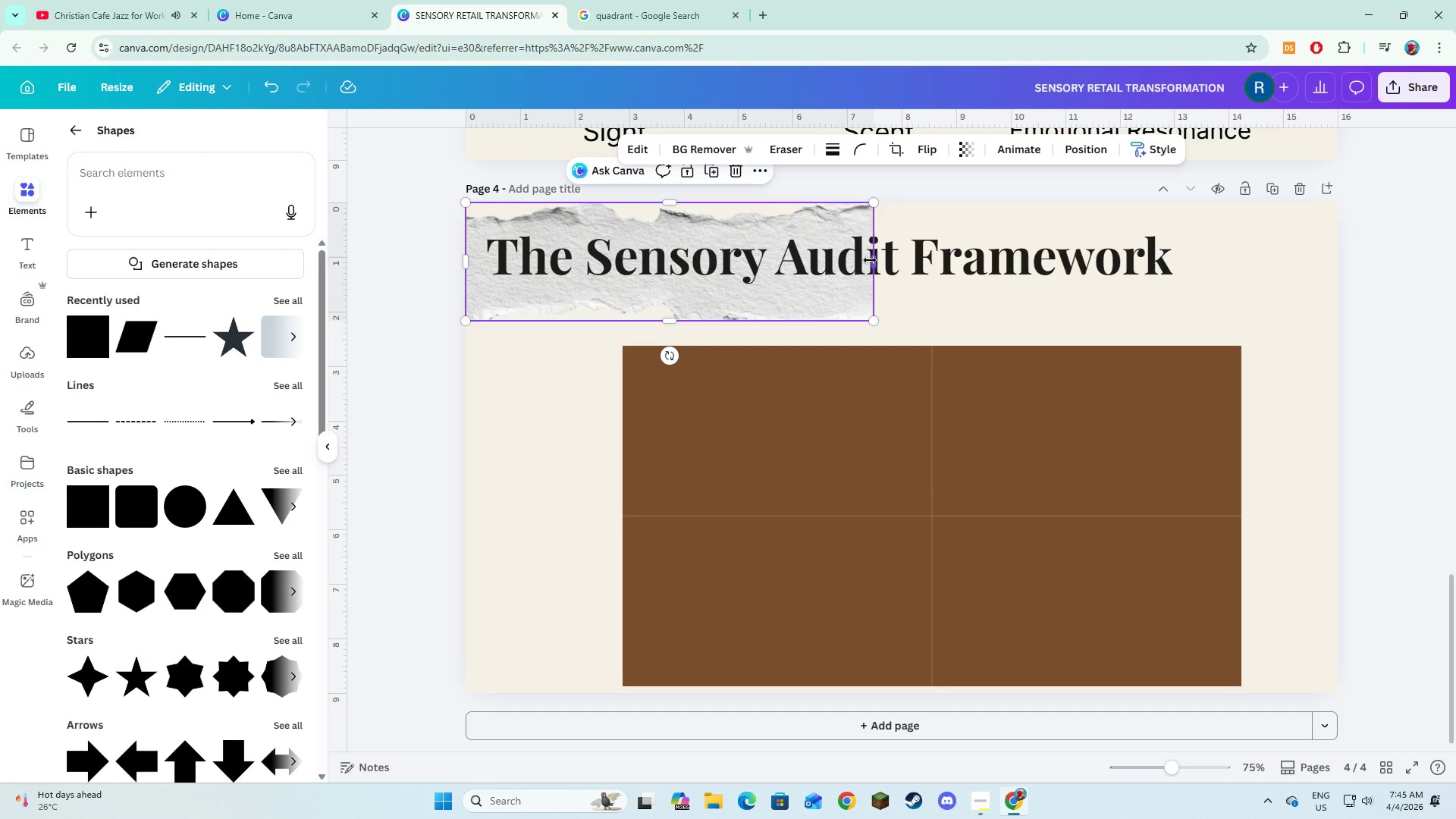 
left_click_drag(start_coordinate=[870, 260], to_coordinate=[1194, 287])
 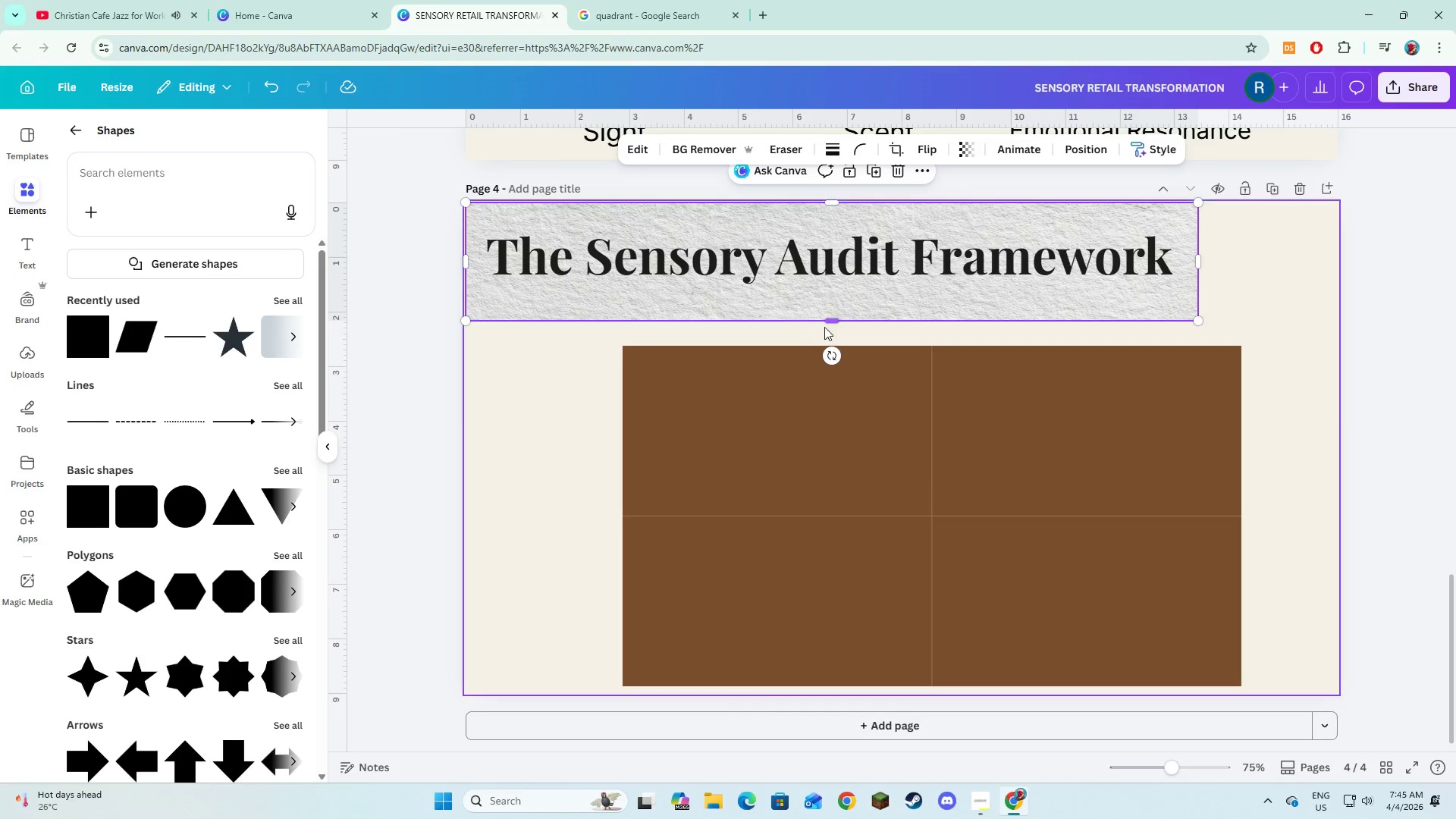 
left_click_drag(start_coordinate=[836, 322], to_coordinate=[838, 340])
 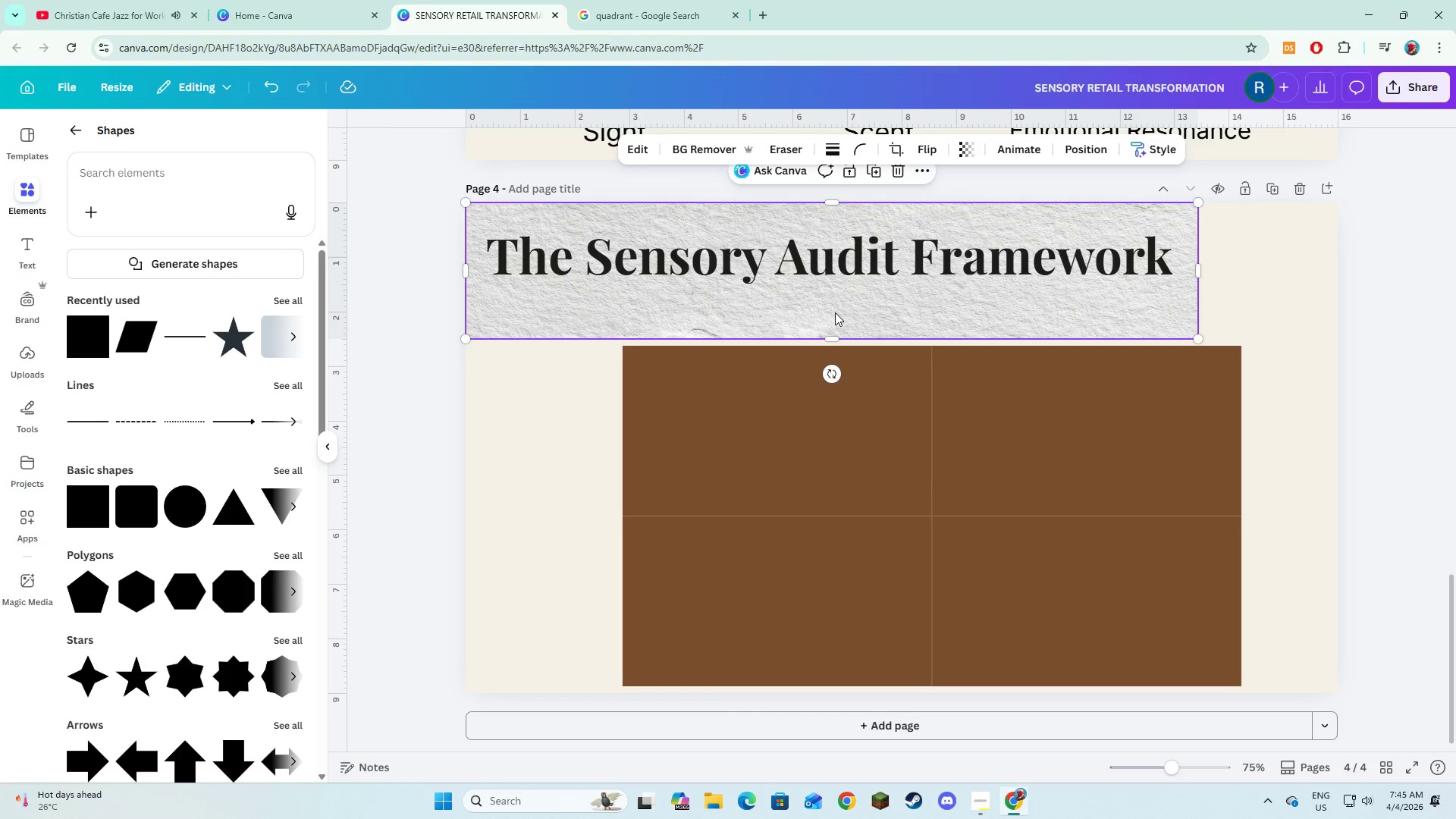 
double_click([835, 312])
 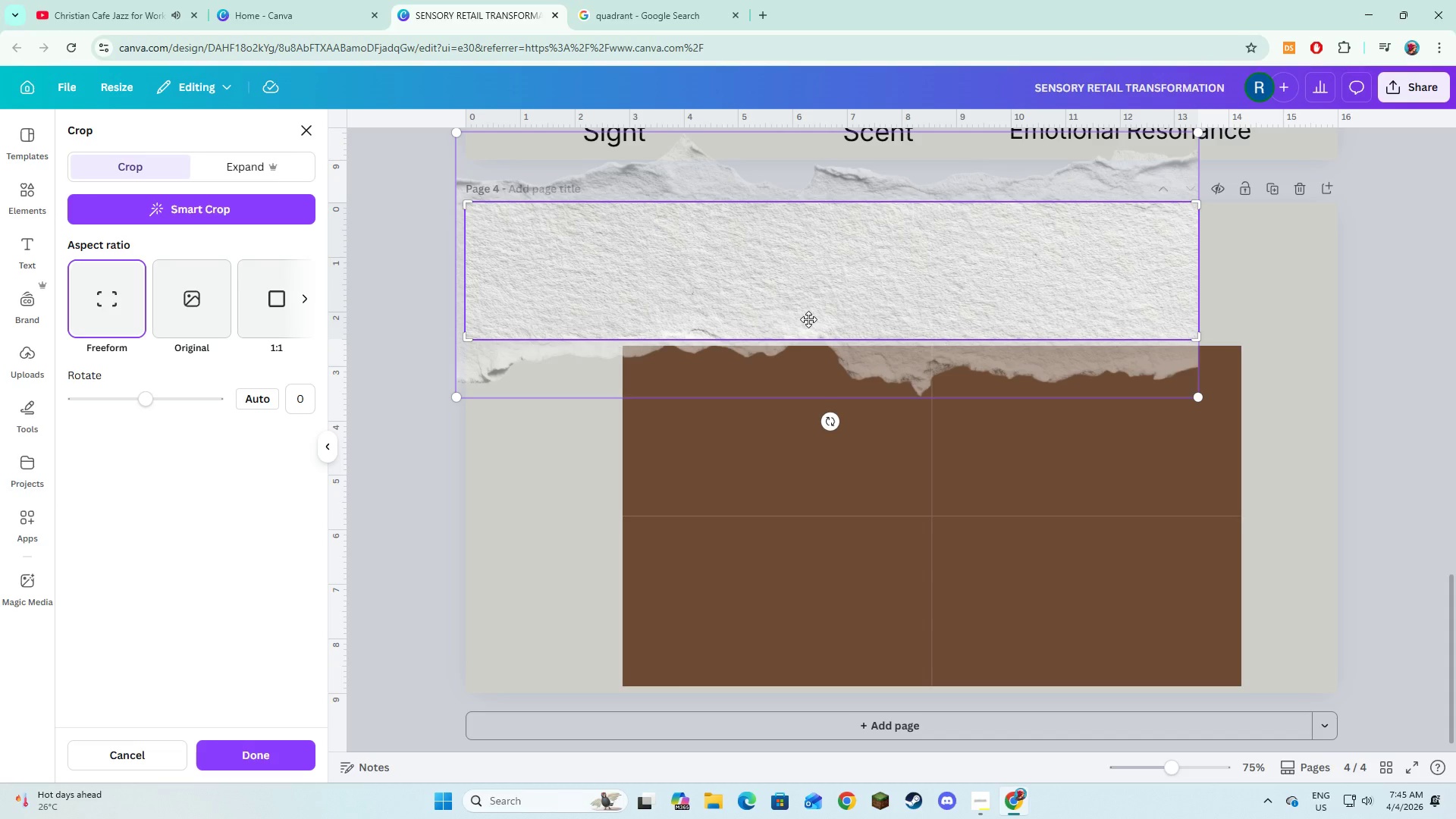 
left_click_drag(start_coordinate=[808, 319], to_coordinate=[808, 268])
 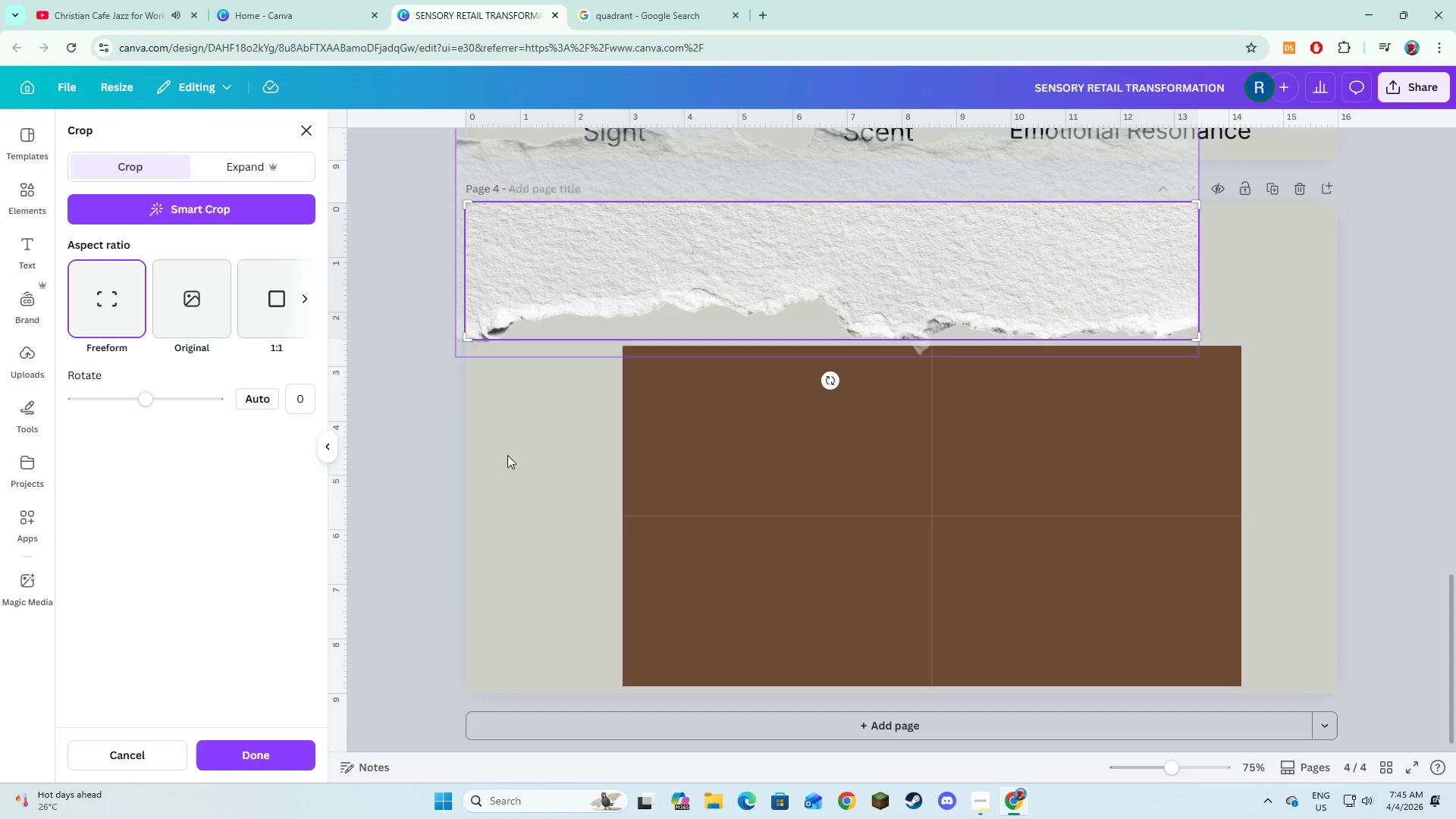 
left_click([507, 455])
 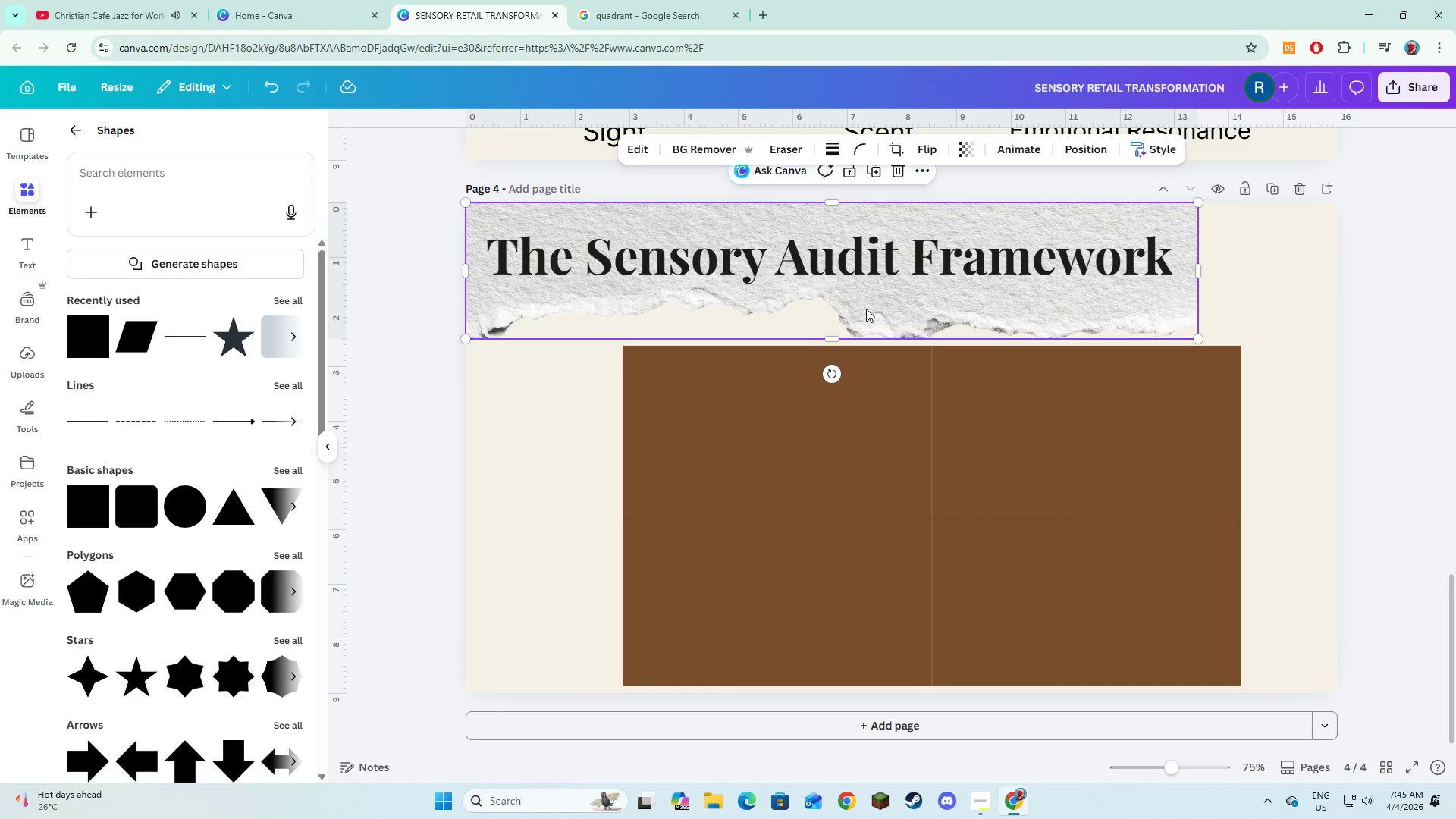 
left_click([559, 446])
 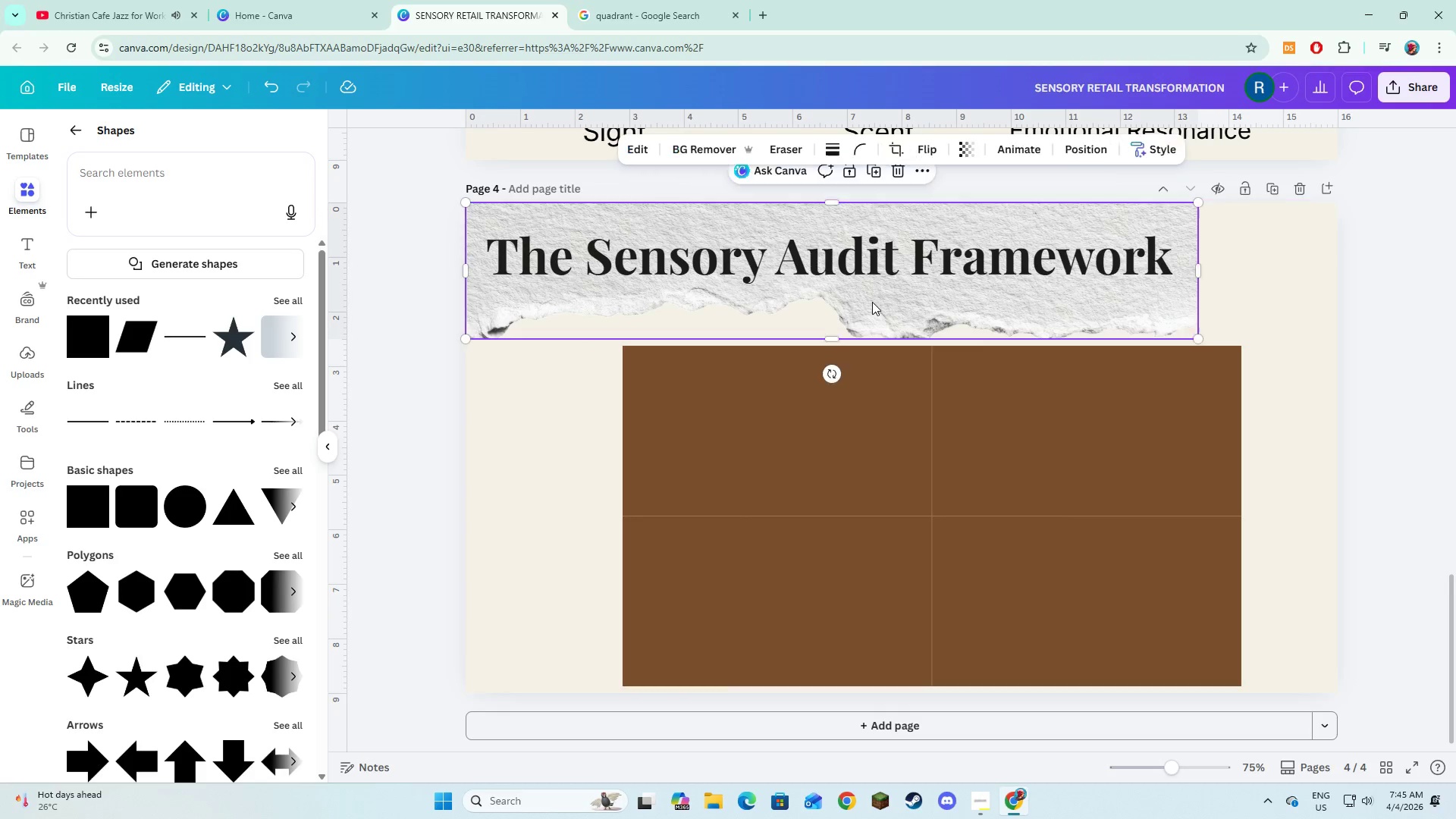 
double_click([872, 302])
 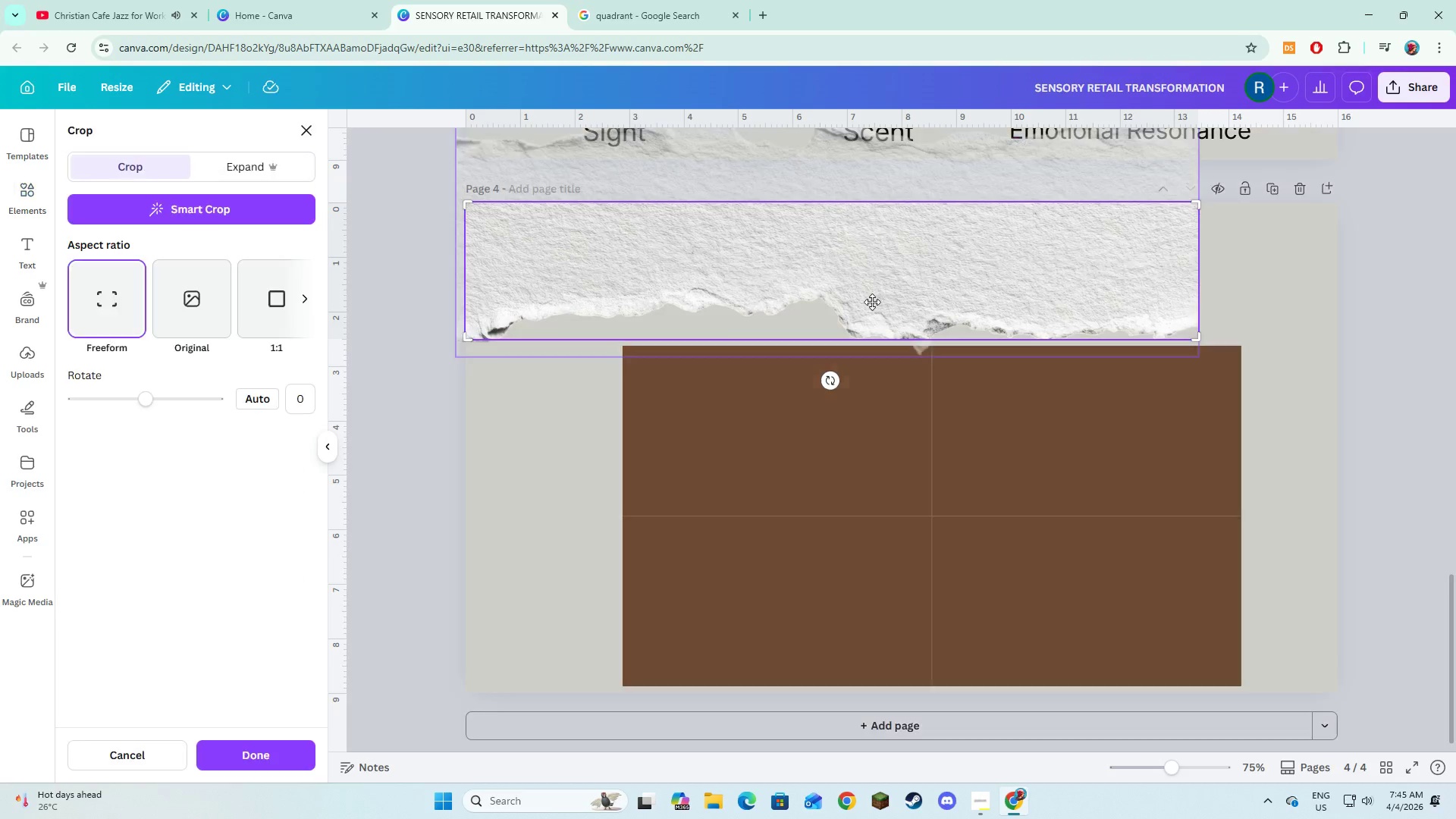 
triple_click([872, 302])
 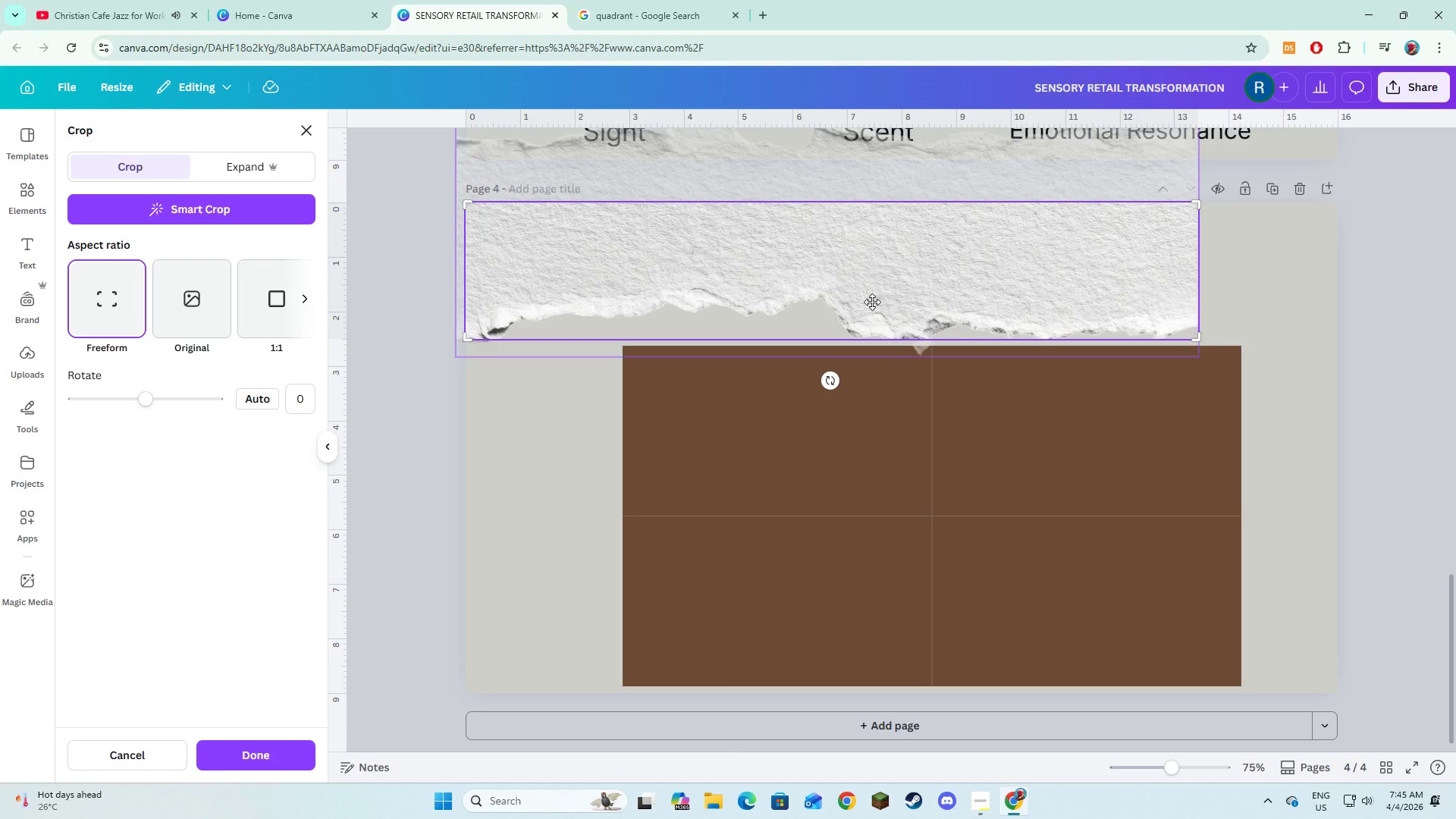 
left_click_drag(start_coordinate=[872, 302], to_coordinate=[871, 285])
 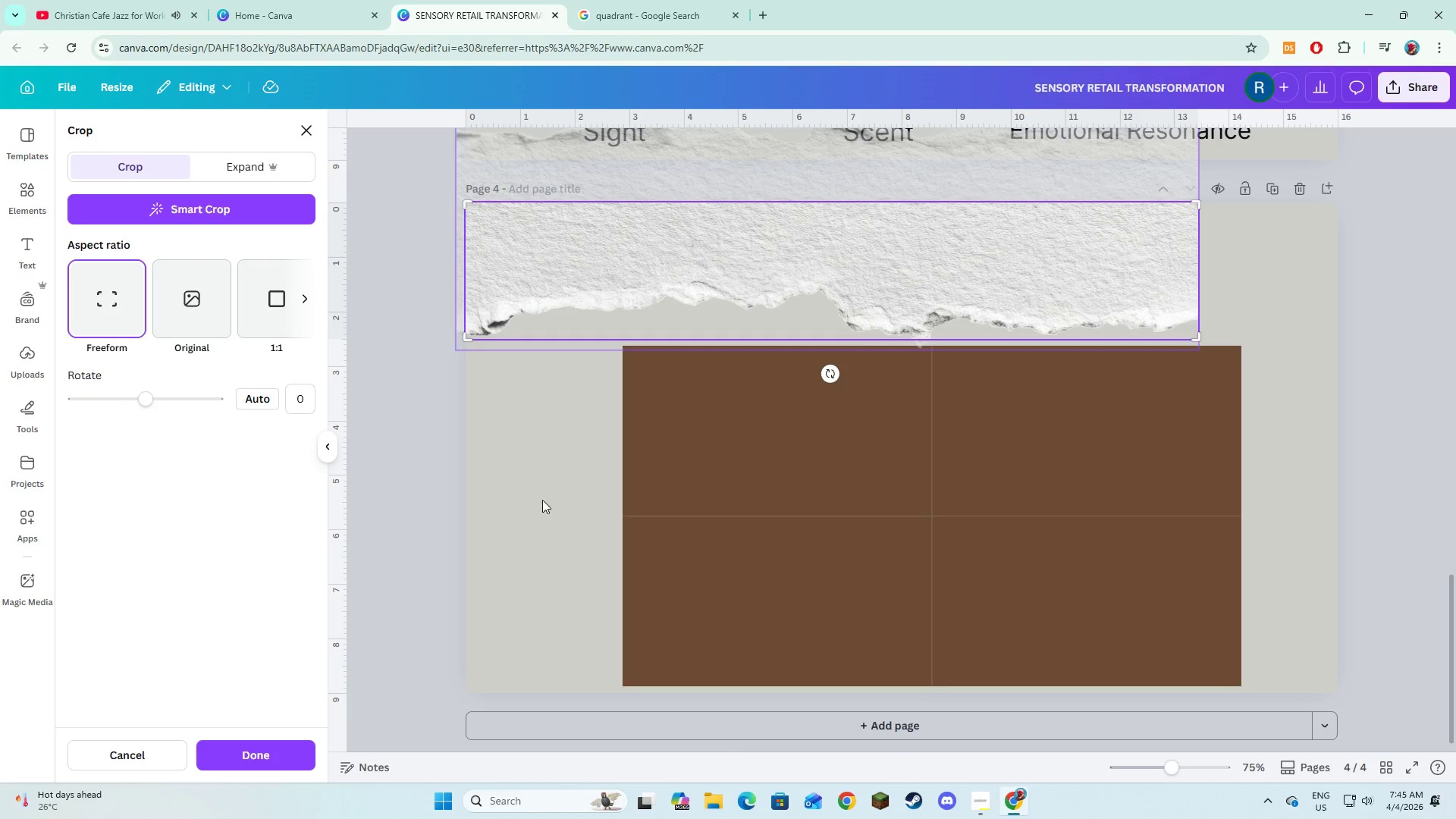 
left_click([542, 500])
 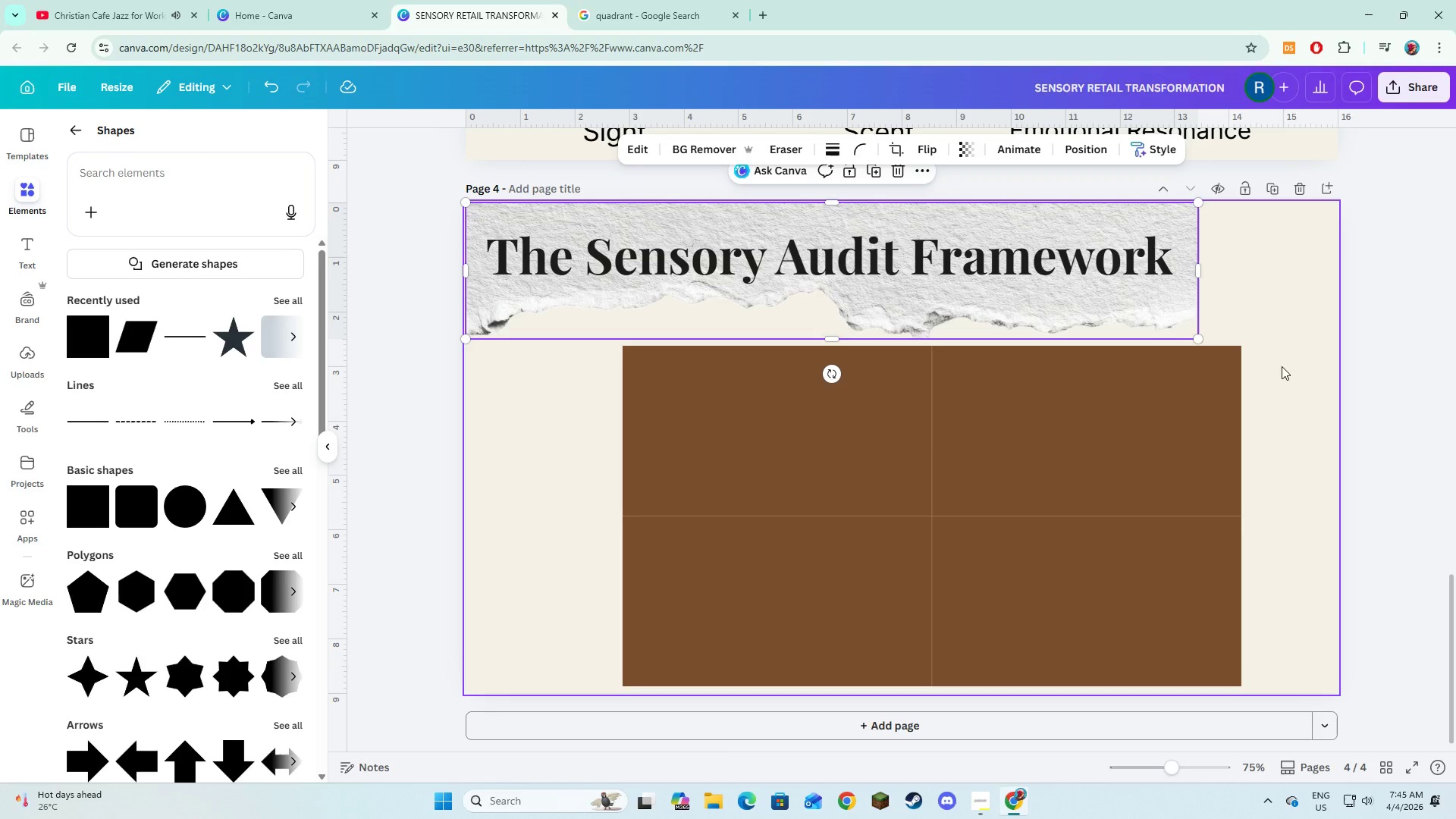 
left_click([1295, 368])
 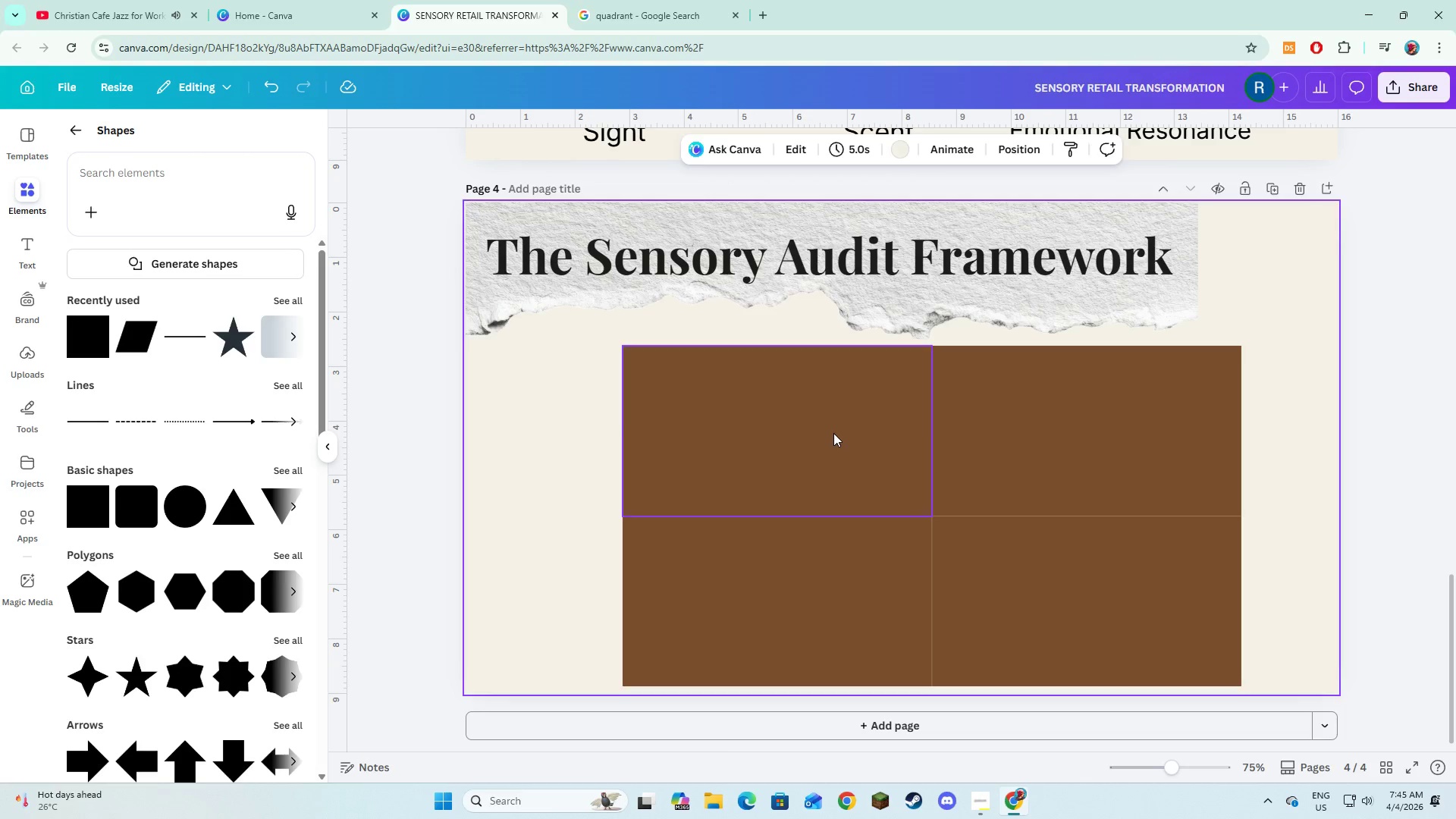 
left_click([833, 433])
 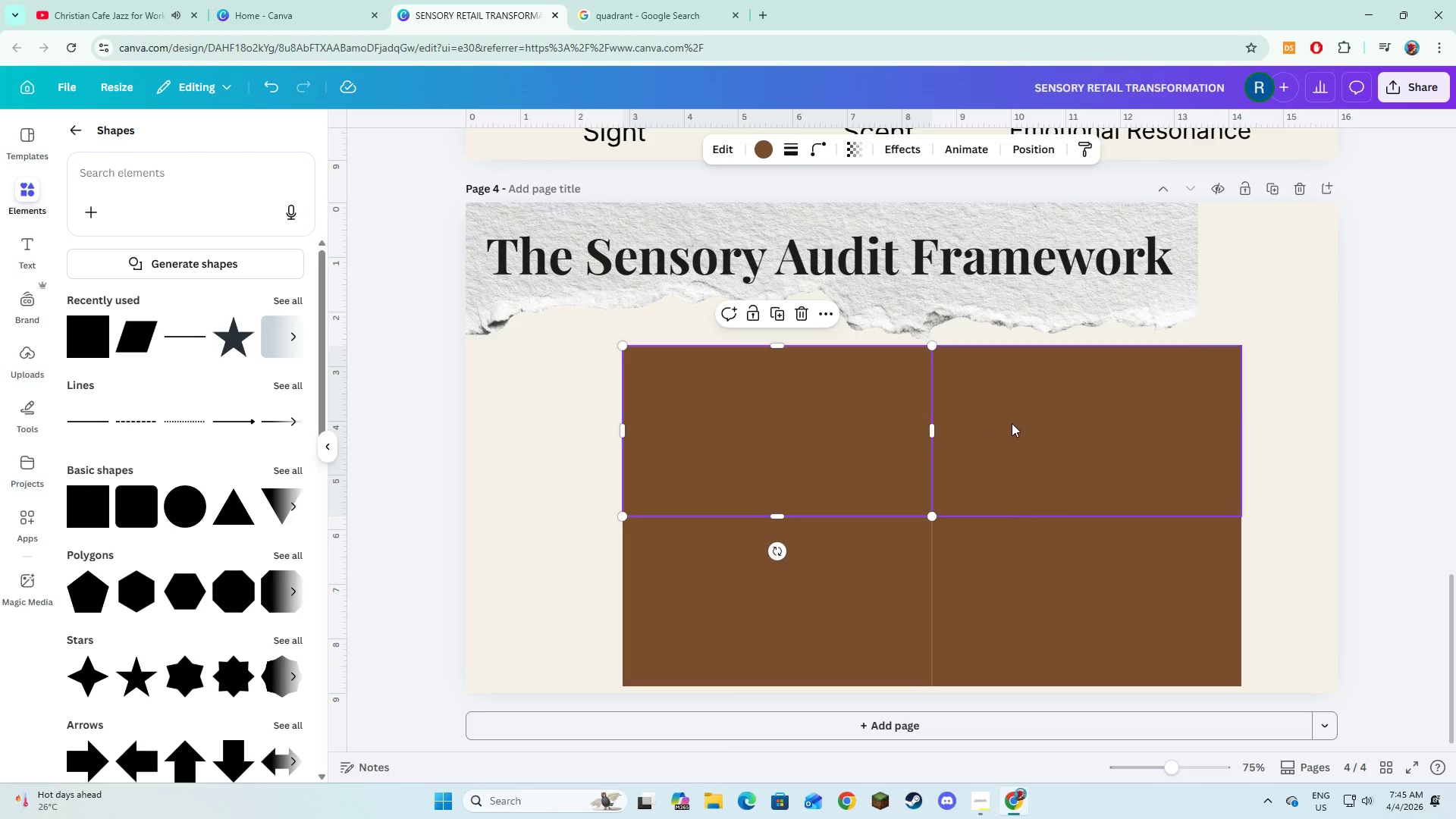 
hold_key(key=ShiftLeft, duration=1.23)
left_click([1012, 423])
 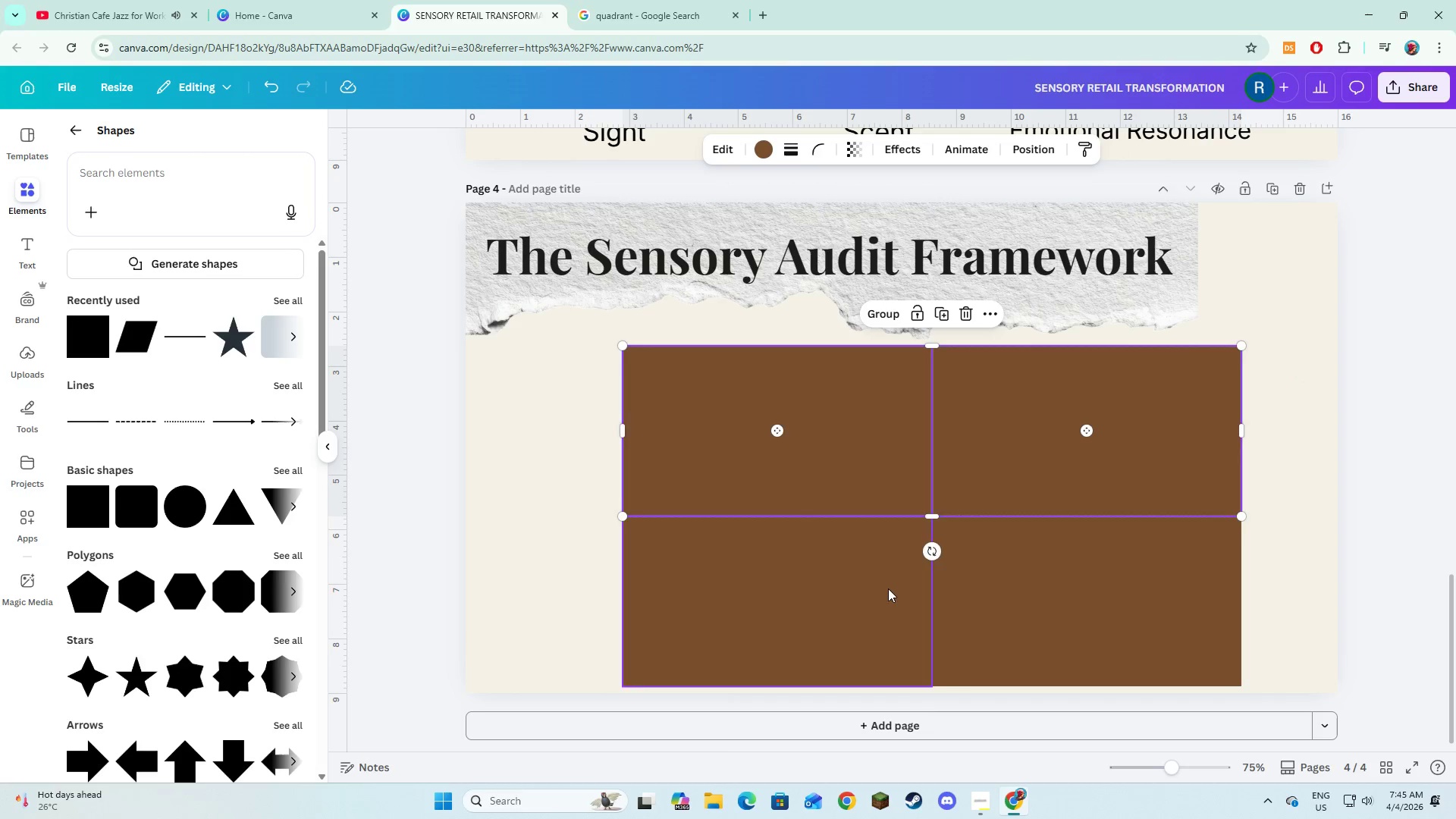 
double_click([888, 588])
 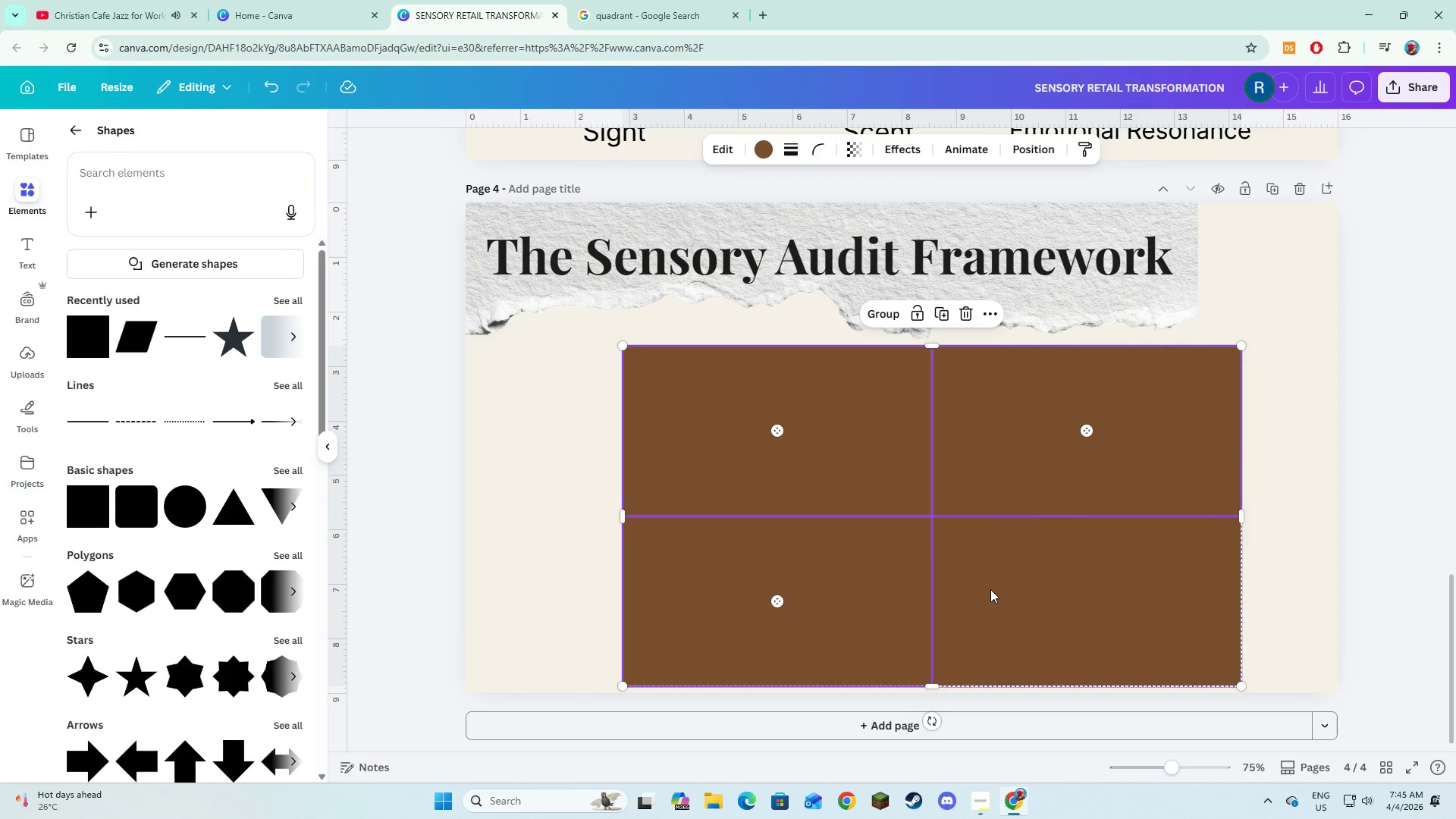 
triple_click([990, 589])
 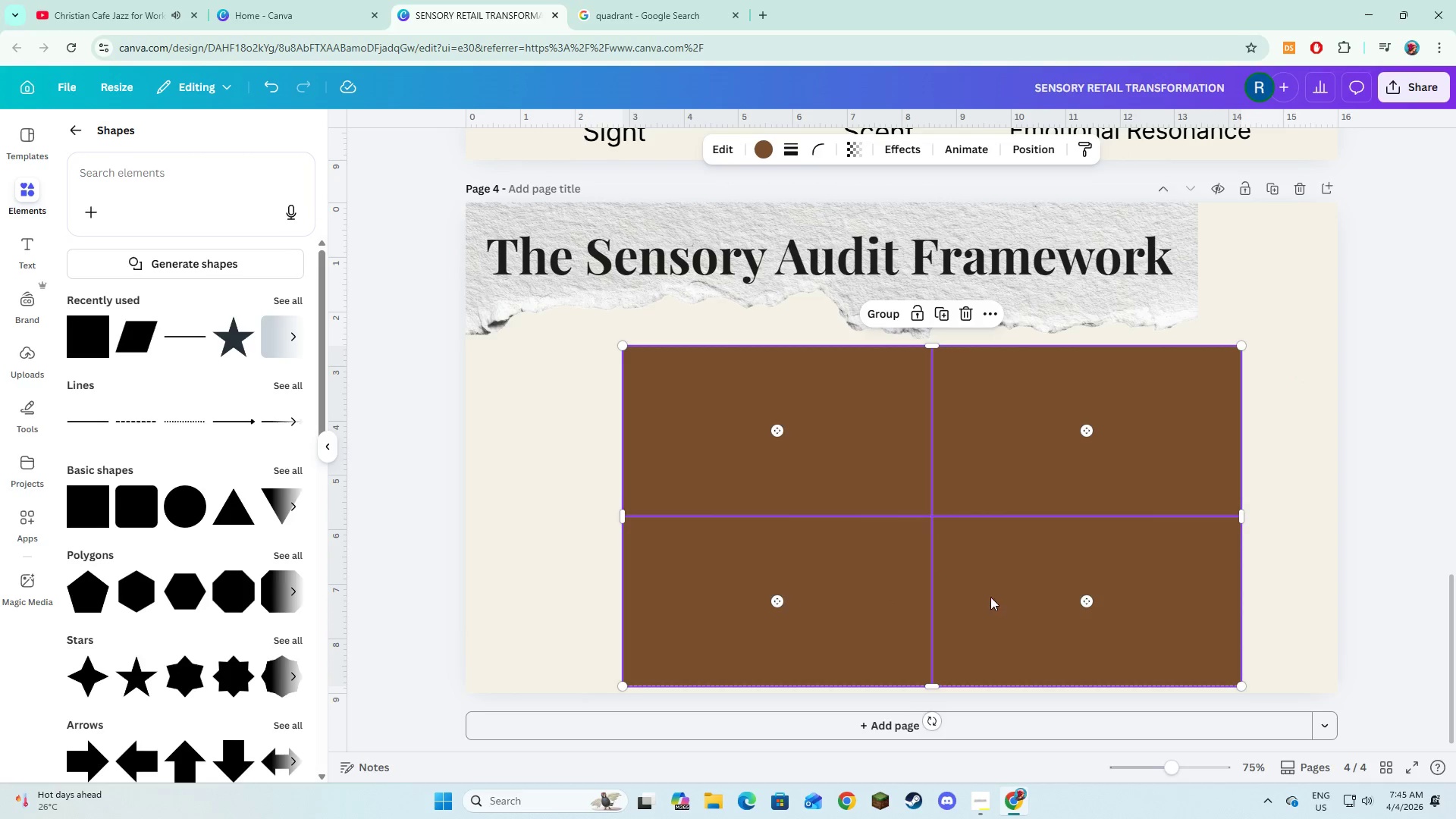 
hold_key(key=ShiftLeft, duration=18.12)
left_click_drag(start_coordinate=[990, 597], to_coordinate=[958, 571])
 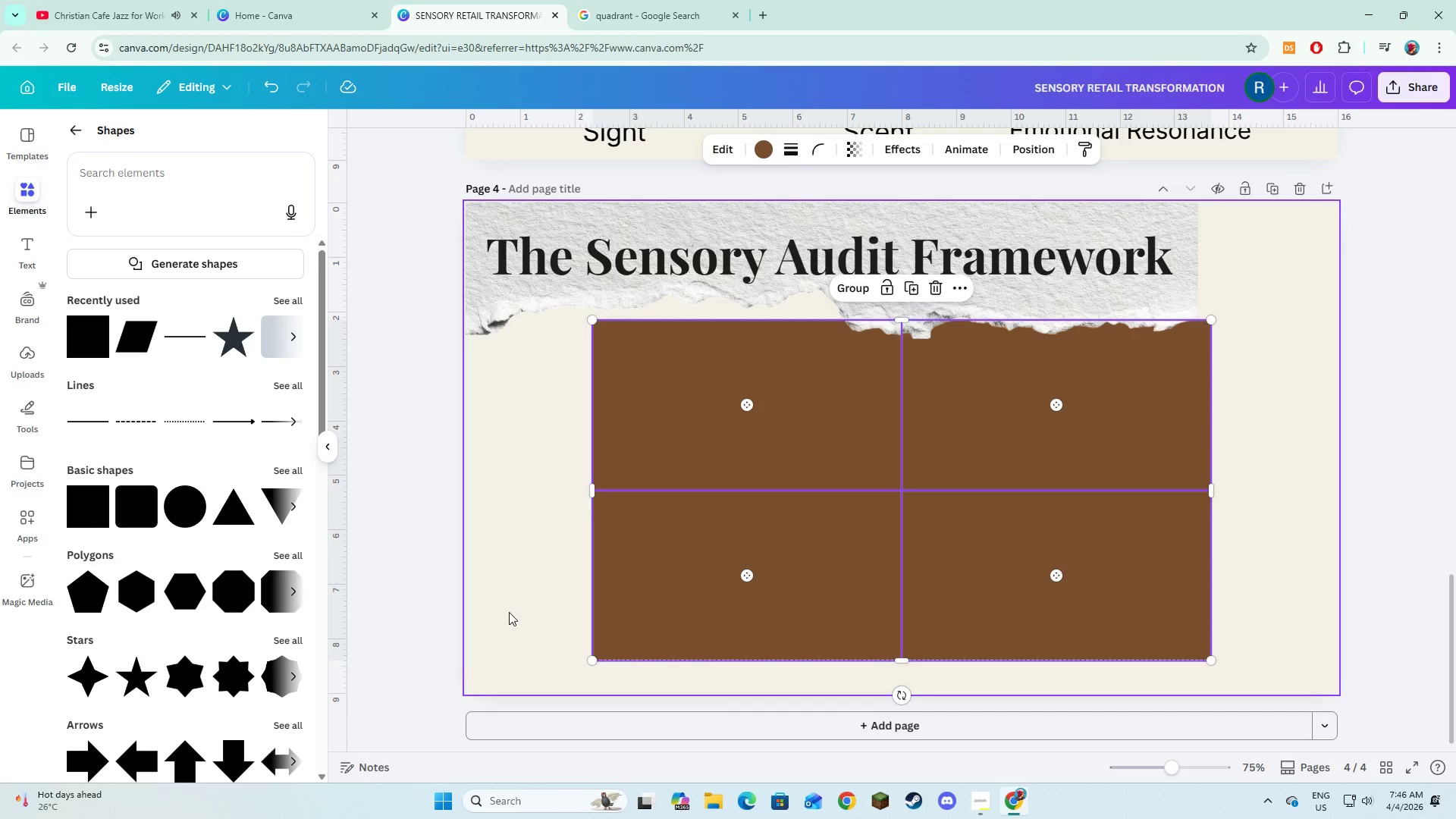 
left_click([509, 612])
 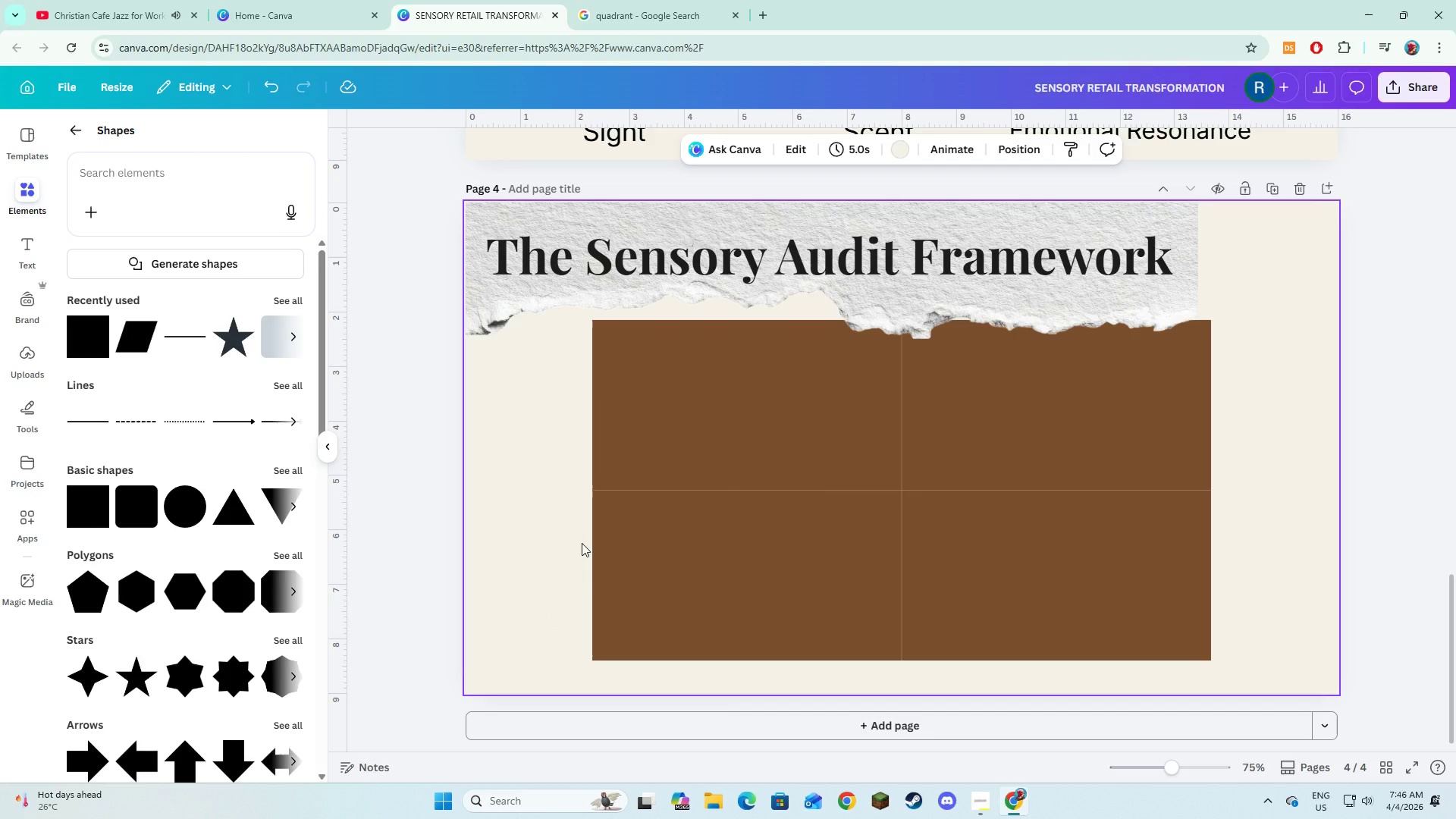 
hold_key(key=ShiftLeft, duration=1.5)
left_click([673, 463])
 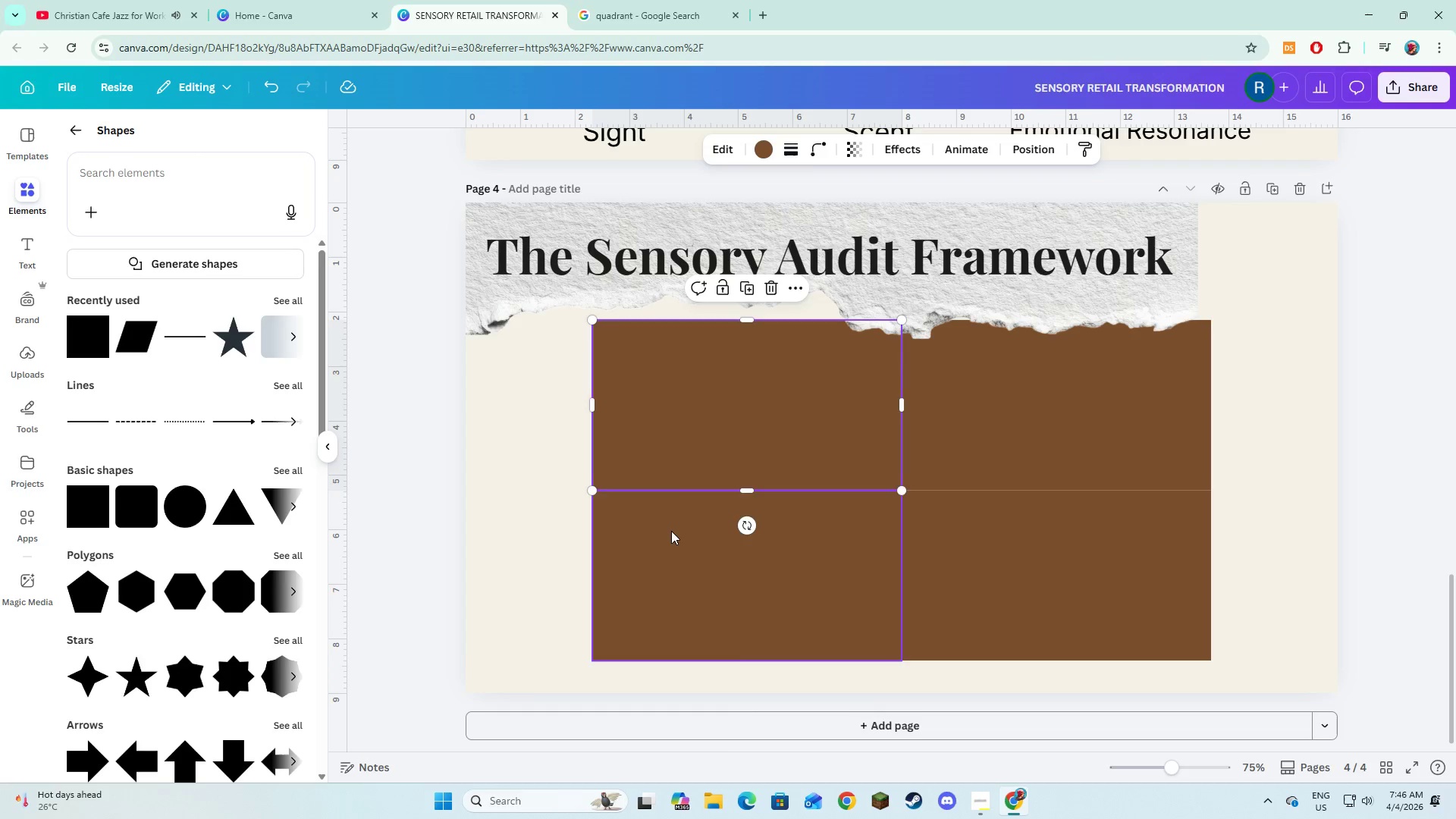 
double_click([671, 531])
 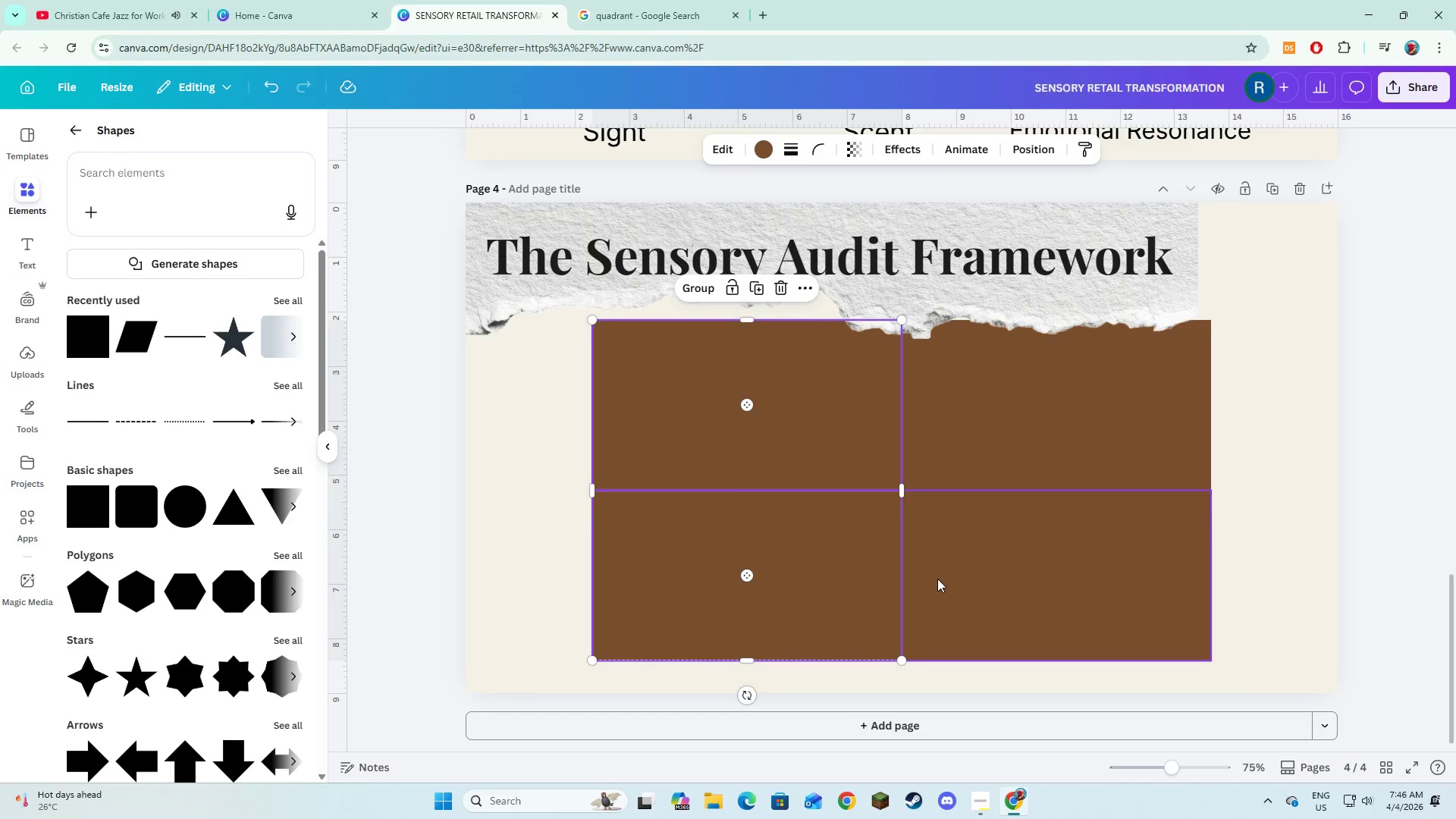 
triple_click([937, 579])
 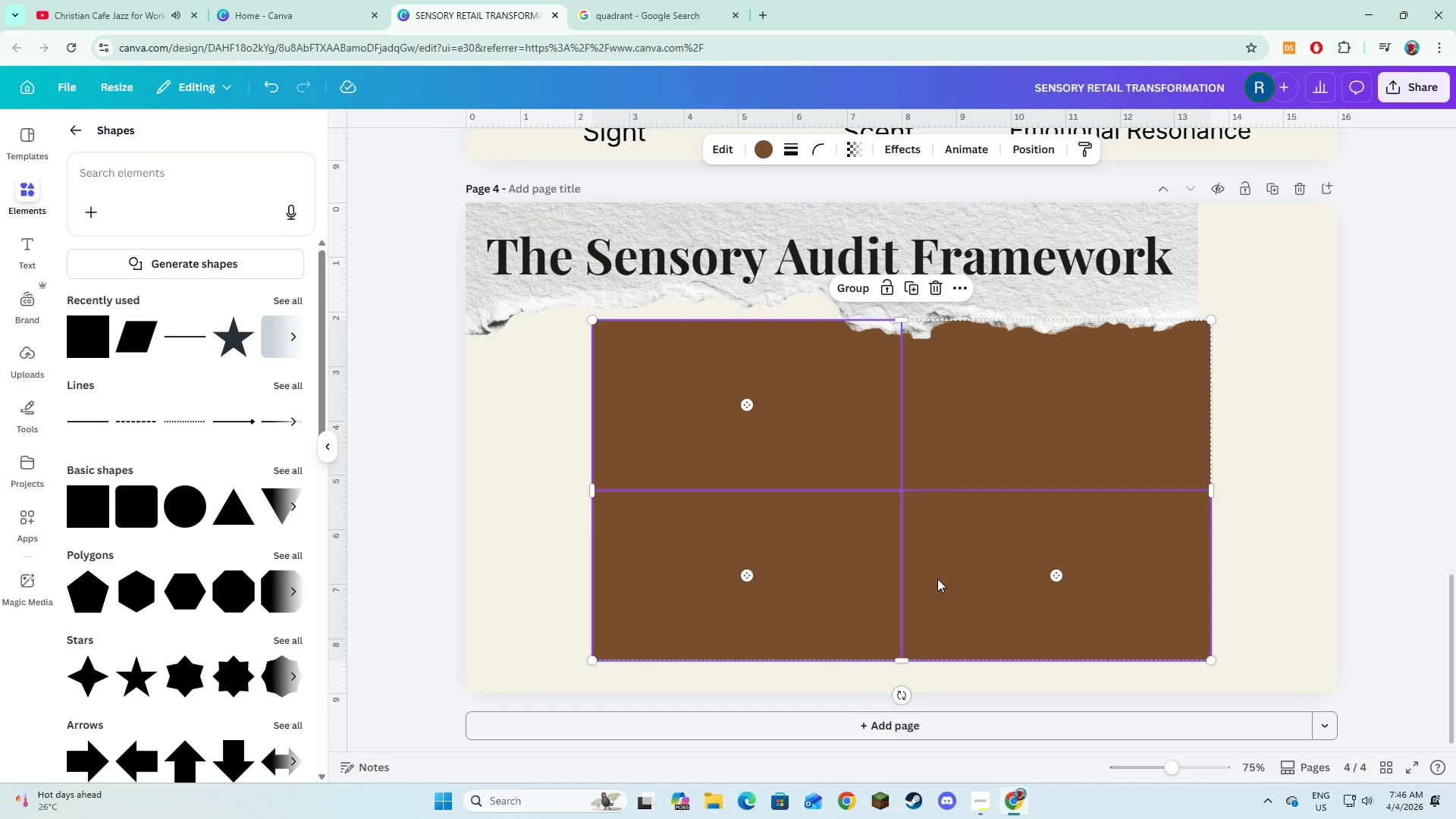 
hold_key(key=ShiftLeft, duration=0.84)
triple_click([958, 412])
 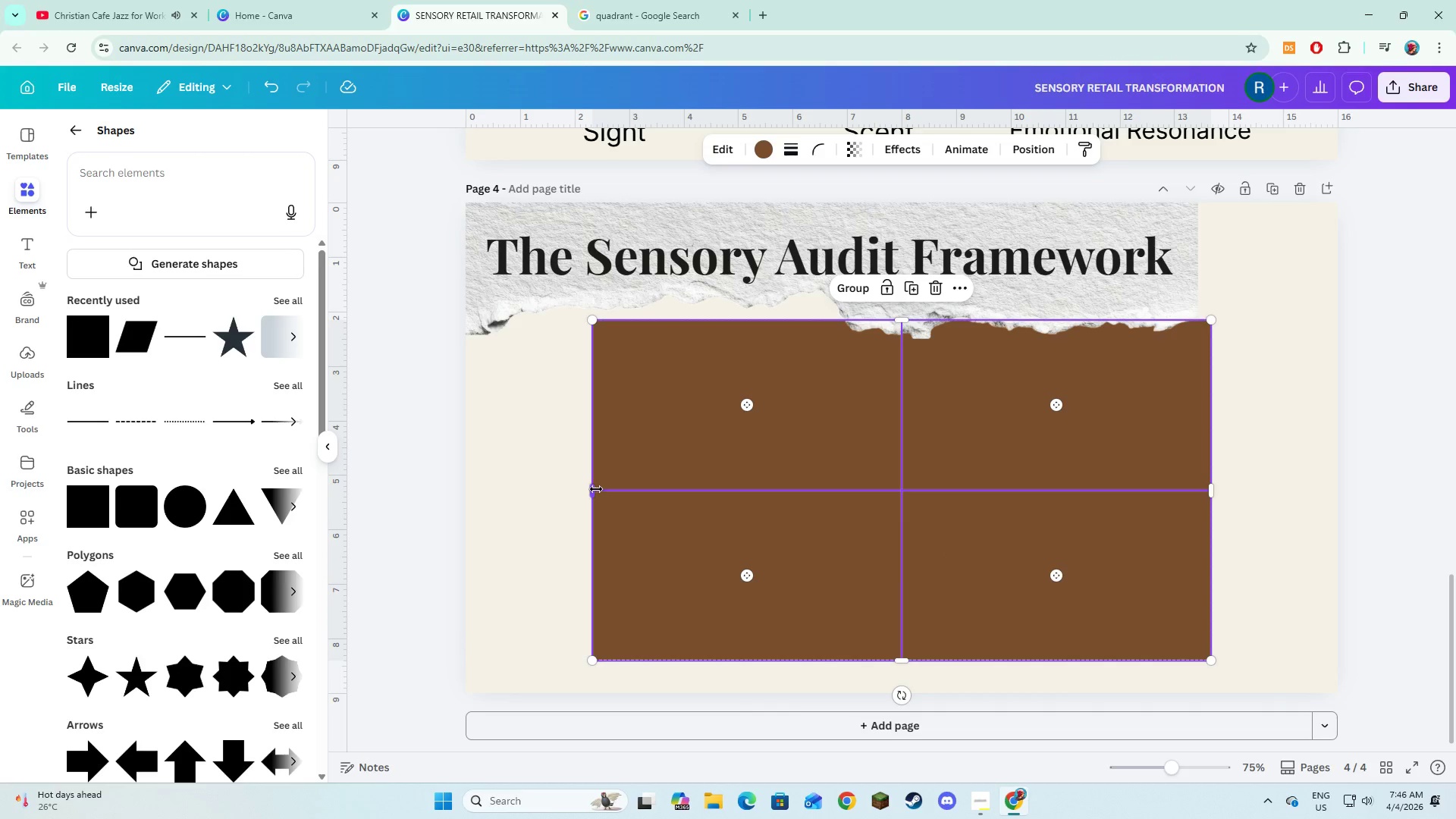 
left_click_drag(start_coordinate=[596, 489], to_coordinate=[492, 491])
 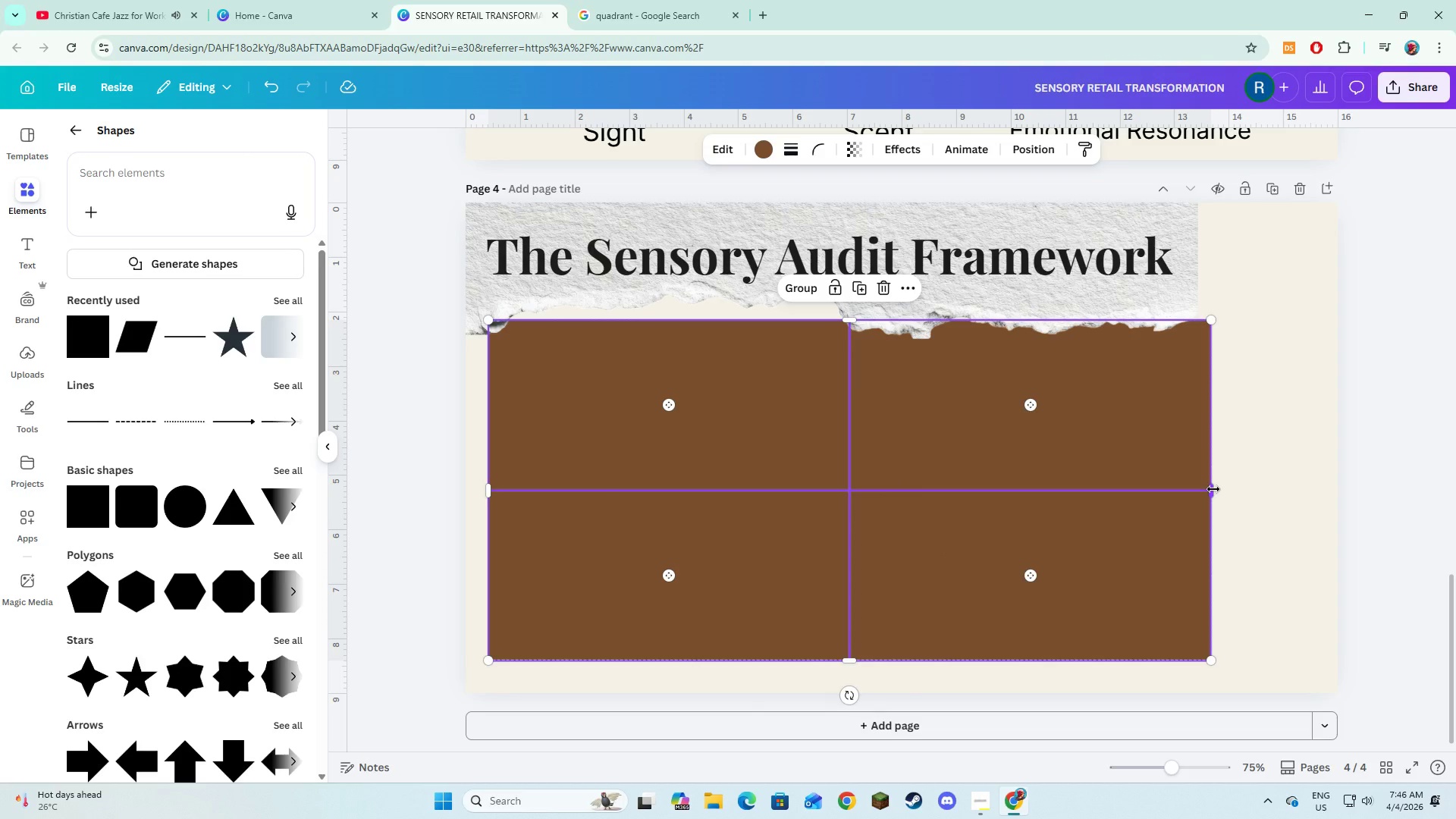 
left_click_drag(start_coordinate=[1213, 489], to_coordinate=[1304, 507])
 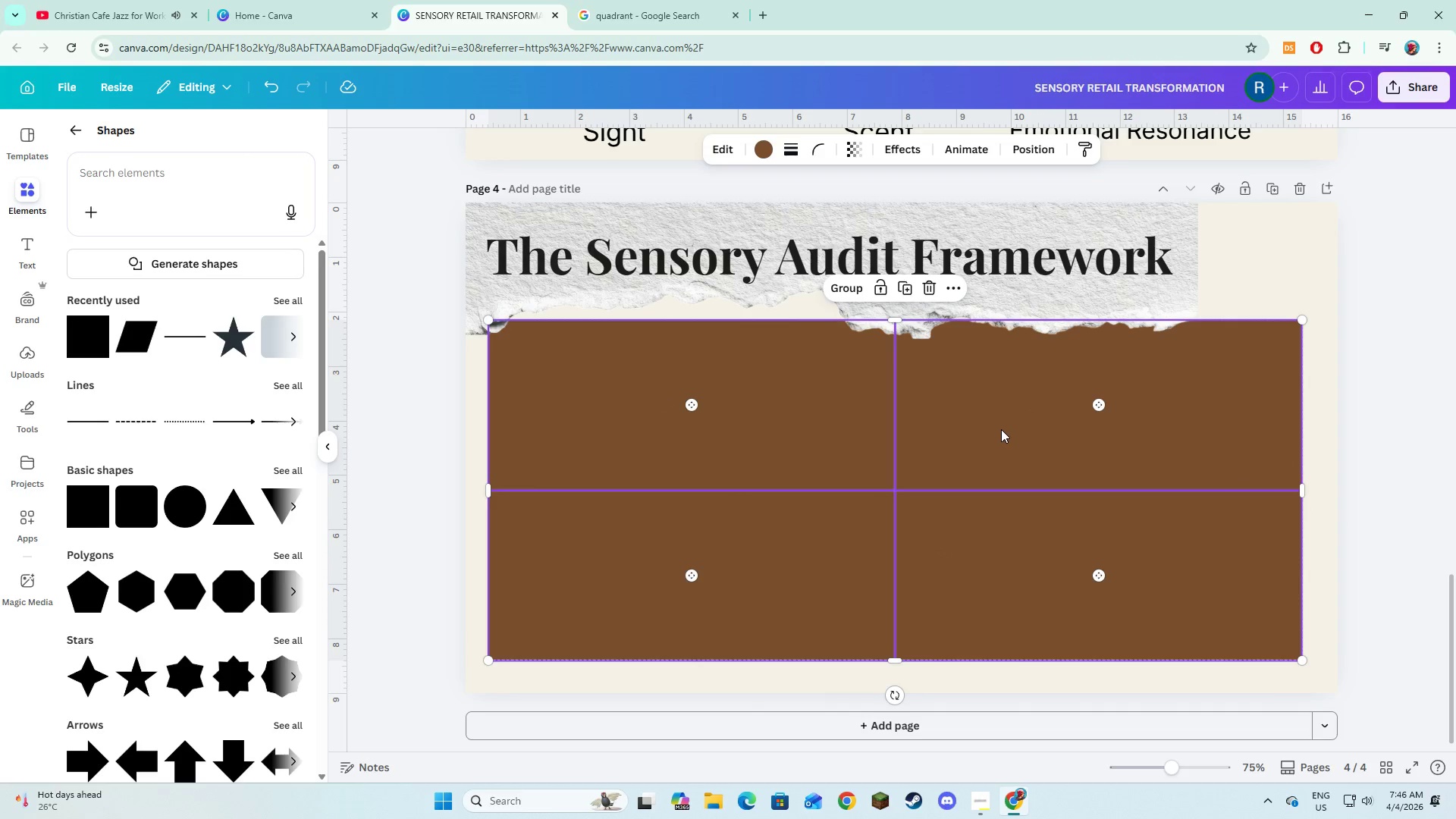 
left_click_drag(start_coordinate=[1001, 429], to_coordinate=[1001, 442])
 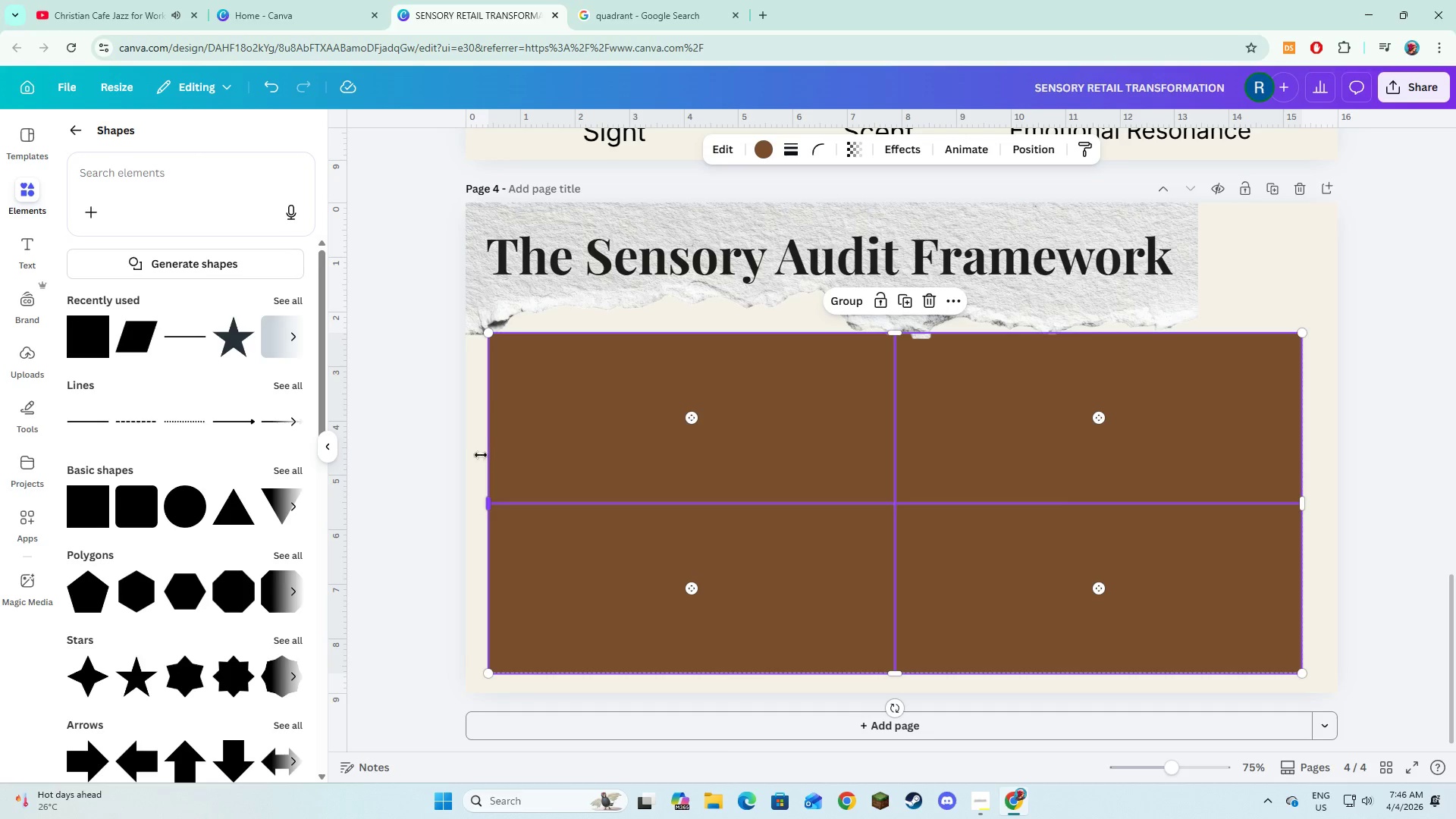 
left_click([473, 455])
 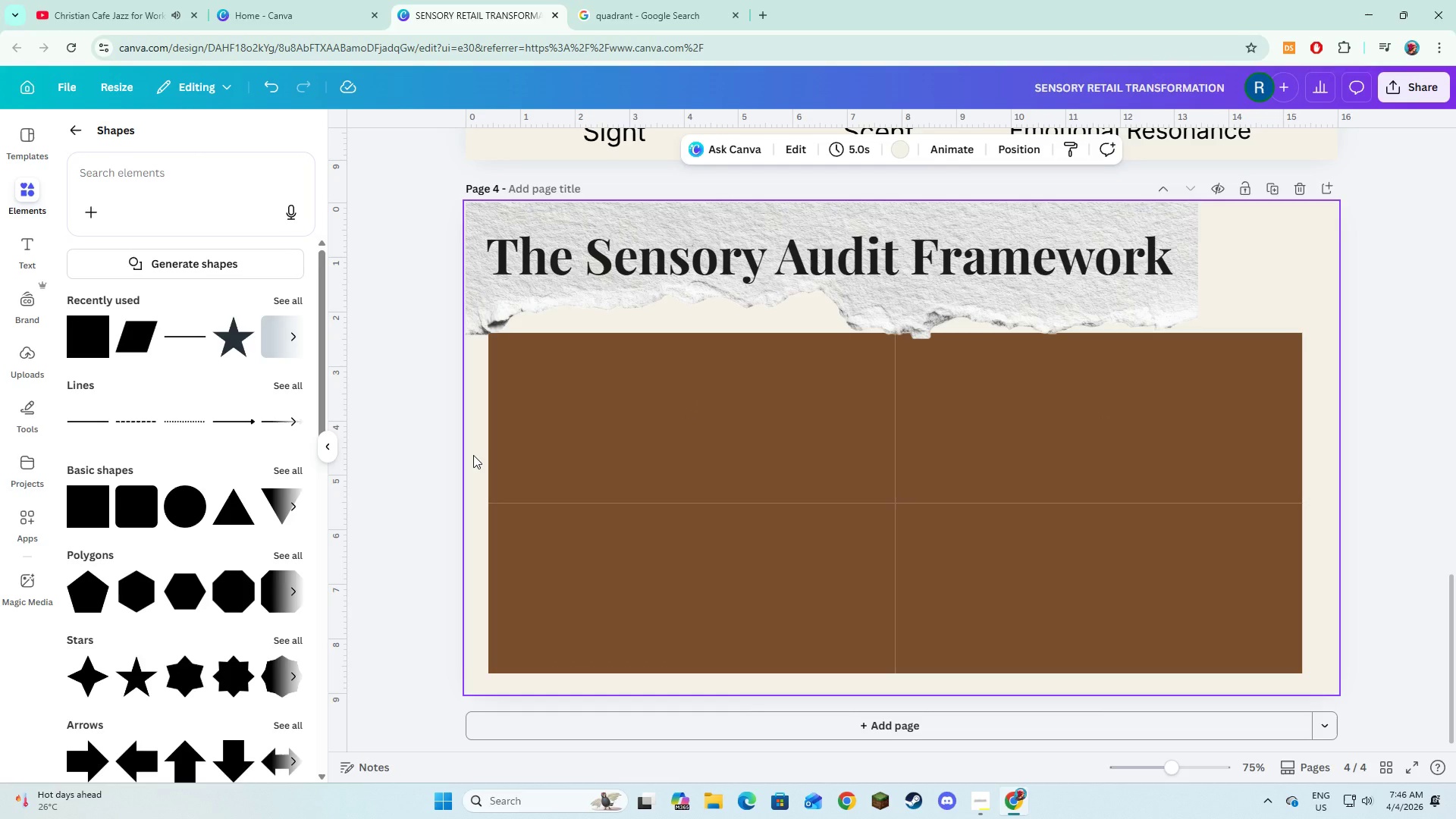 
wait(9.39)
 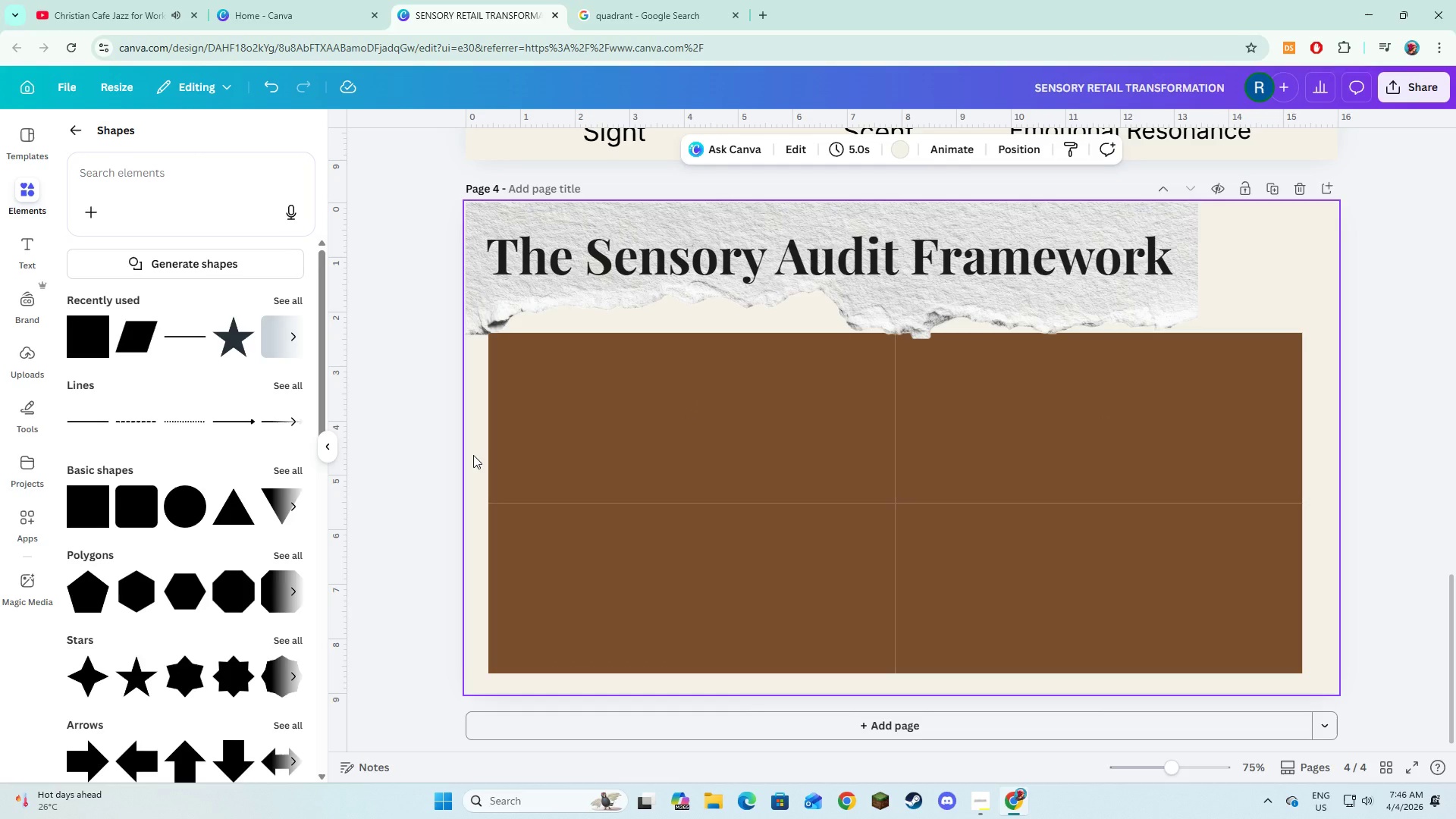 
left_click([577, 440])
 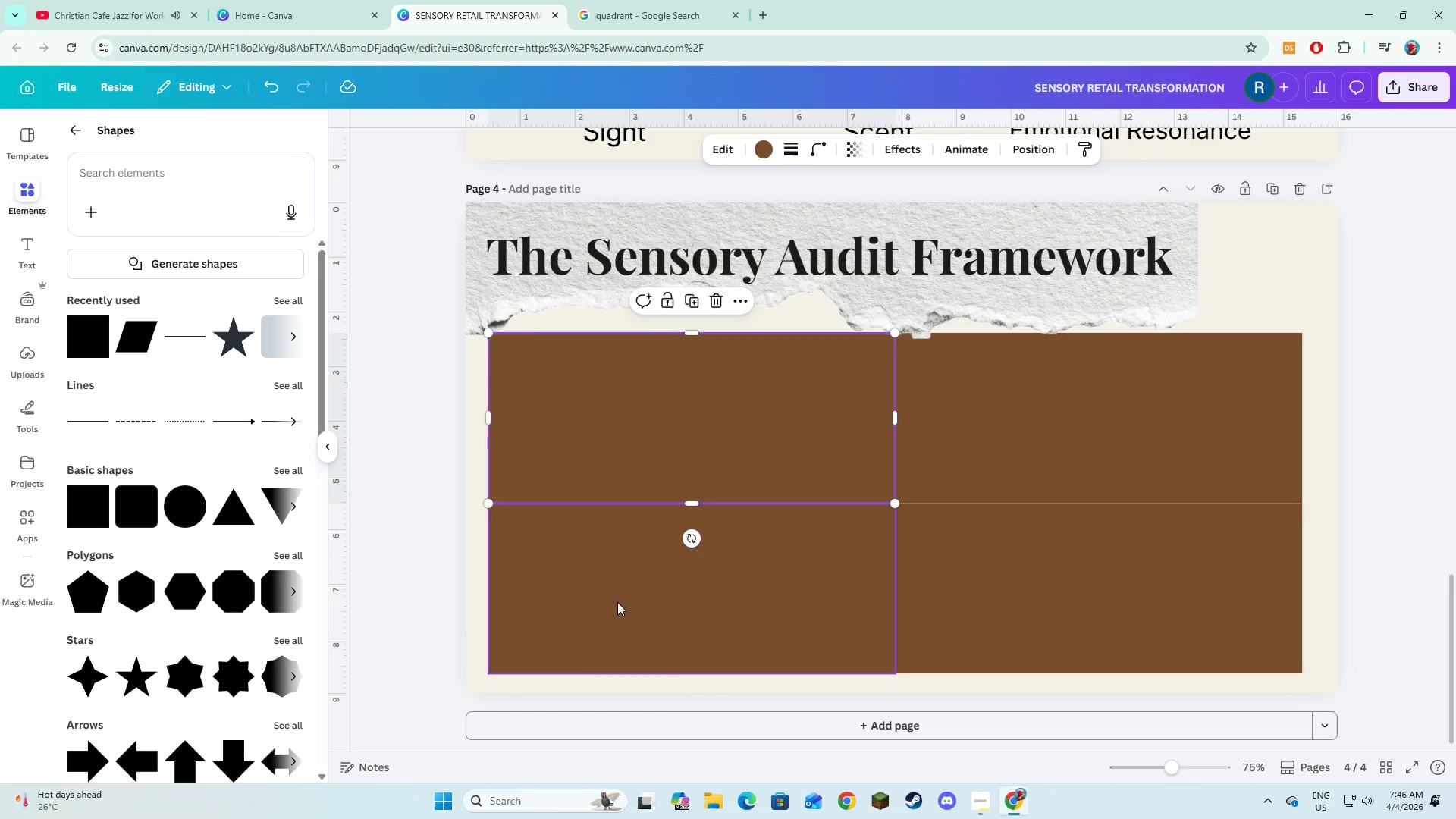 
hold_key(key=ShiftLeft, duration=1.42)
double_click([619, 610])
 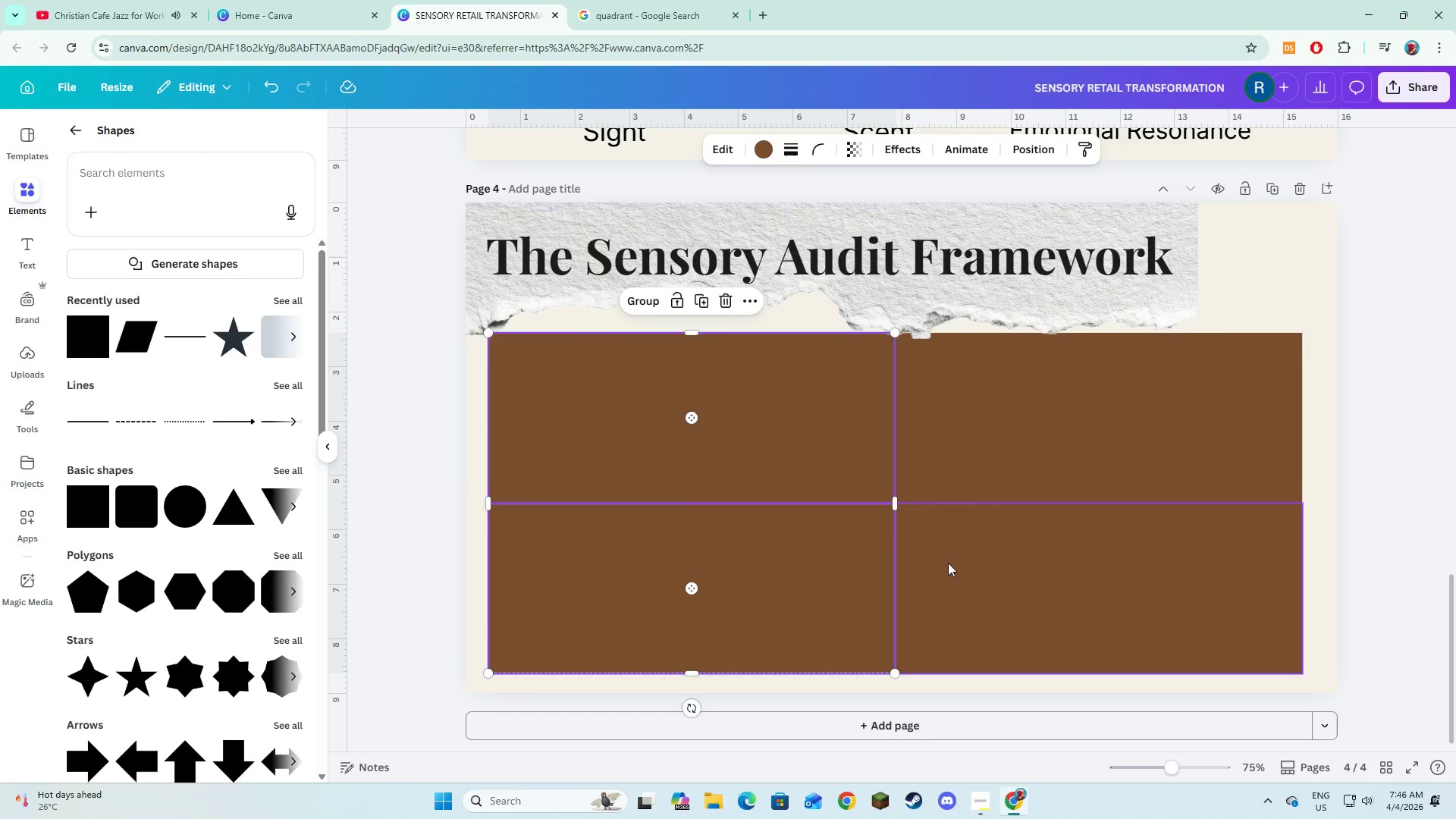 
triple_click([948, 563])
 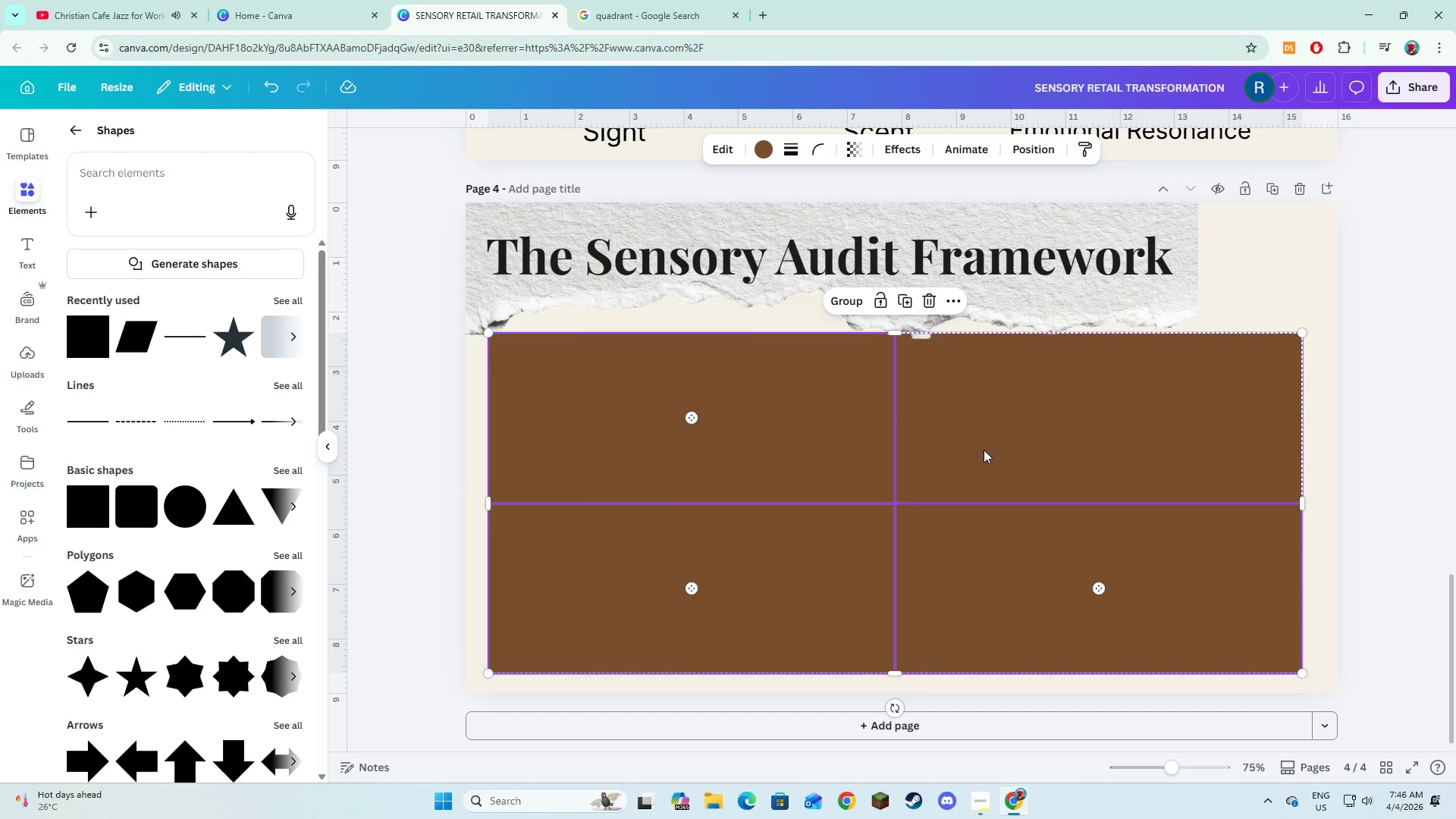 
triple_click([984, 450])
 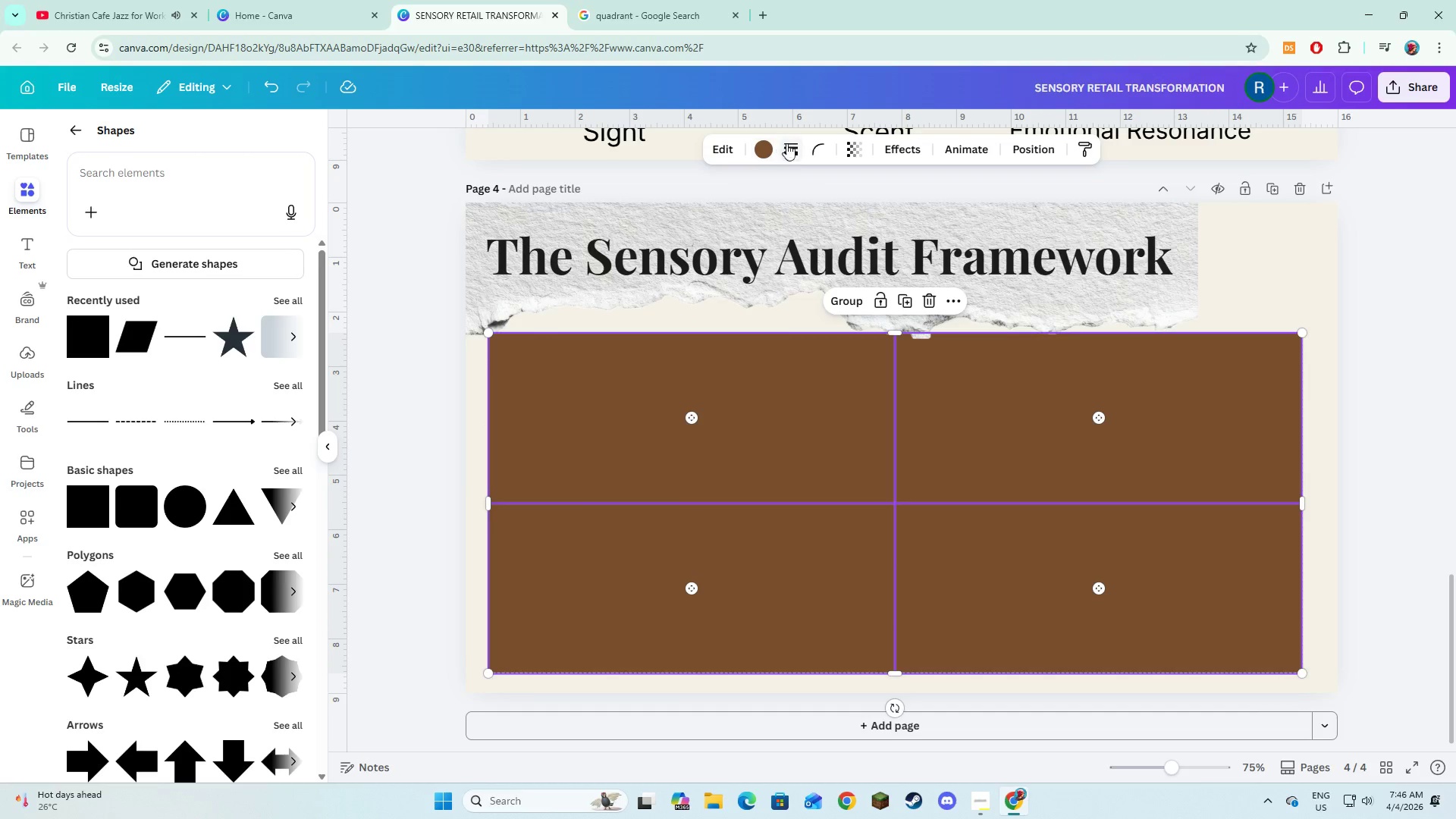 
left_click([789, 145])
 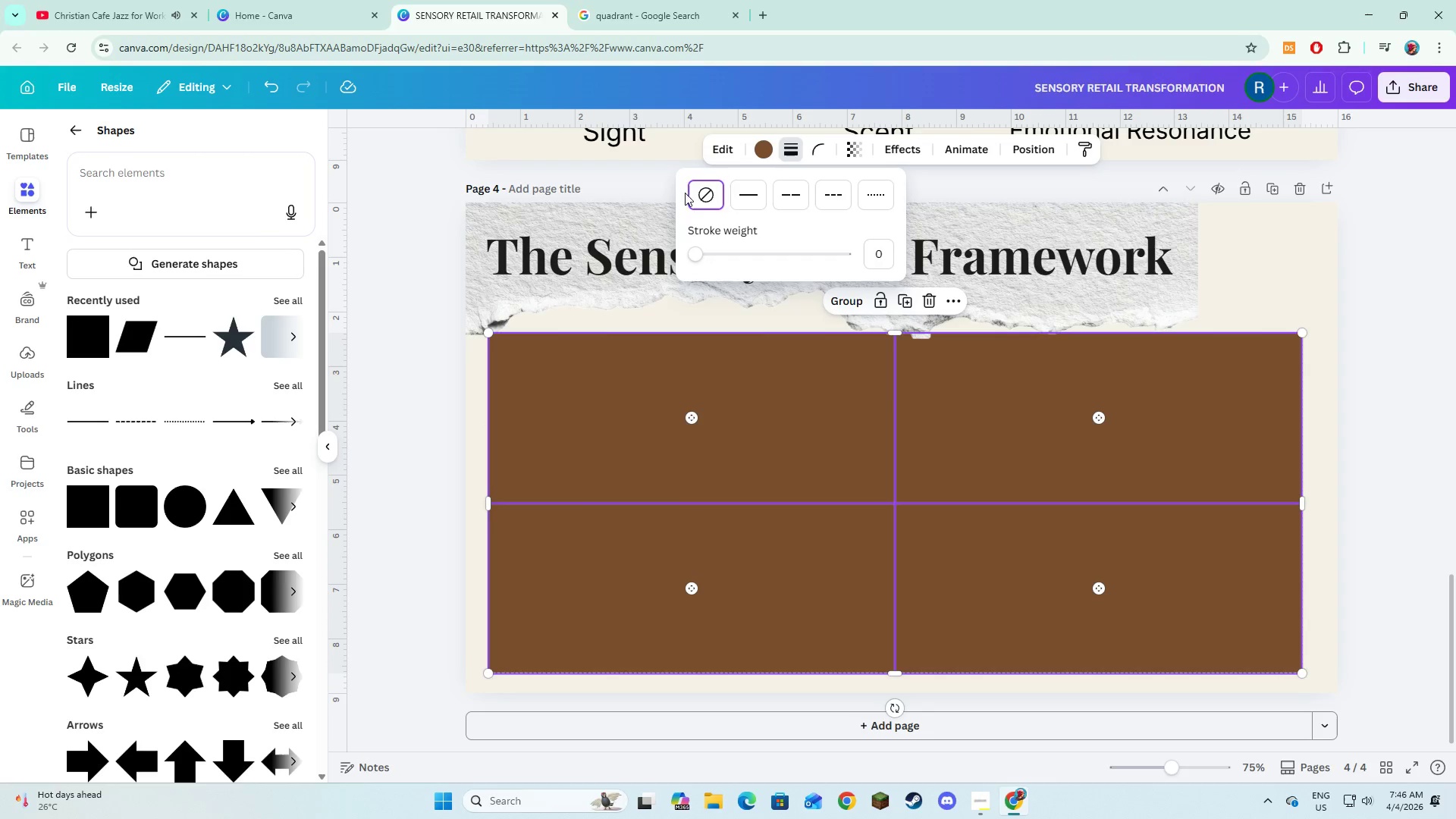 
left_click([761, 193])
 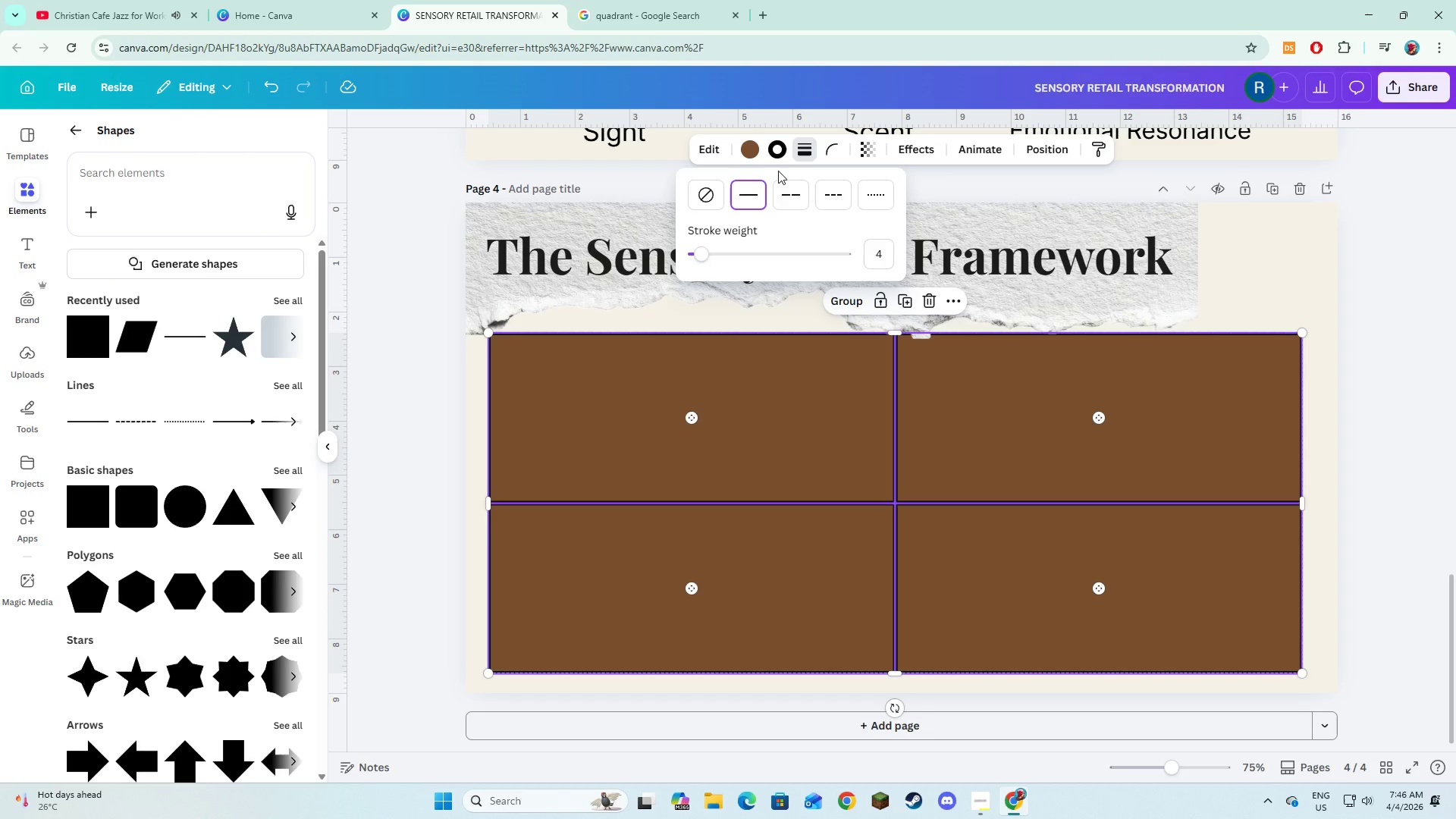 
left_click([779, 149])
 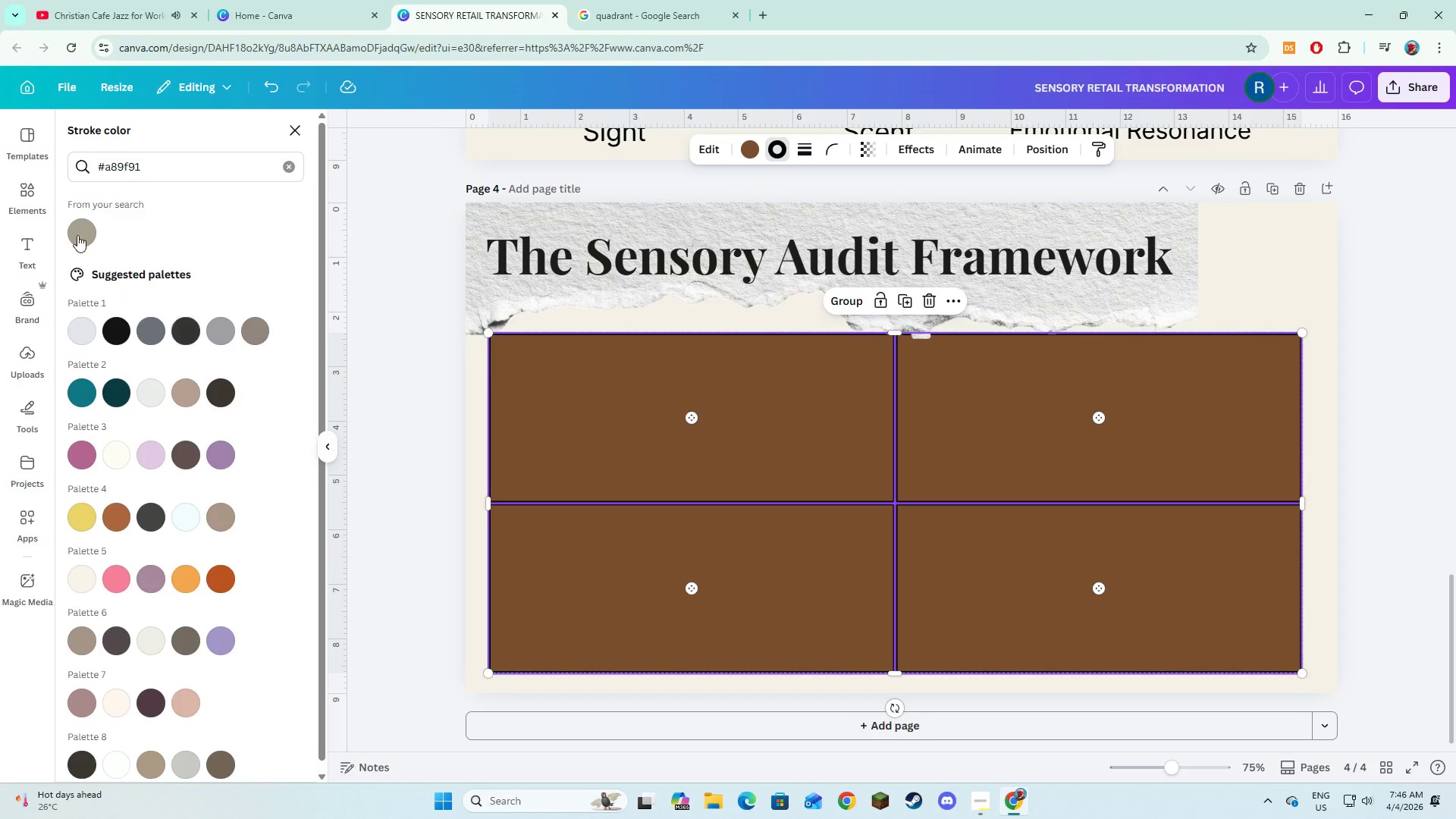 
left_click([77, 235])
 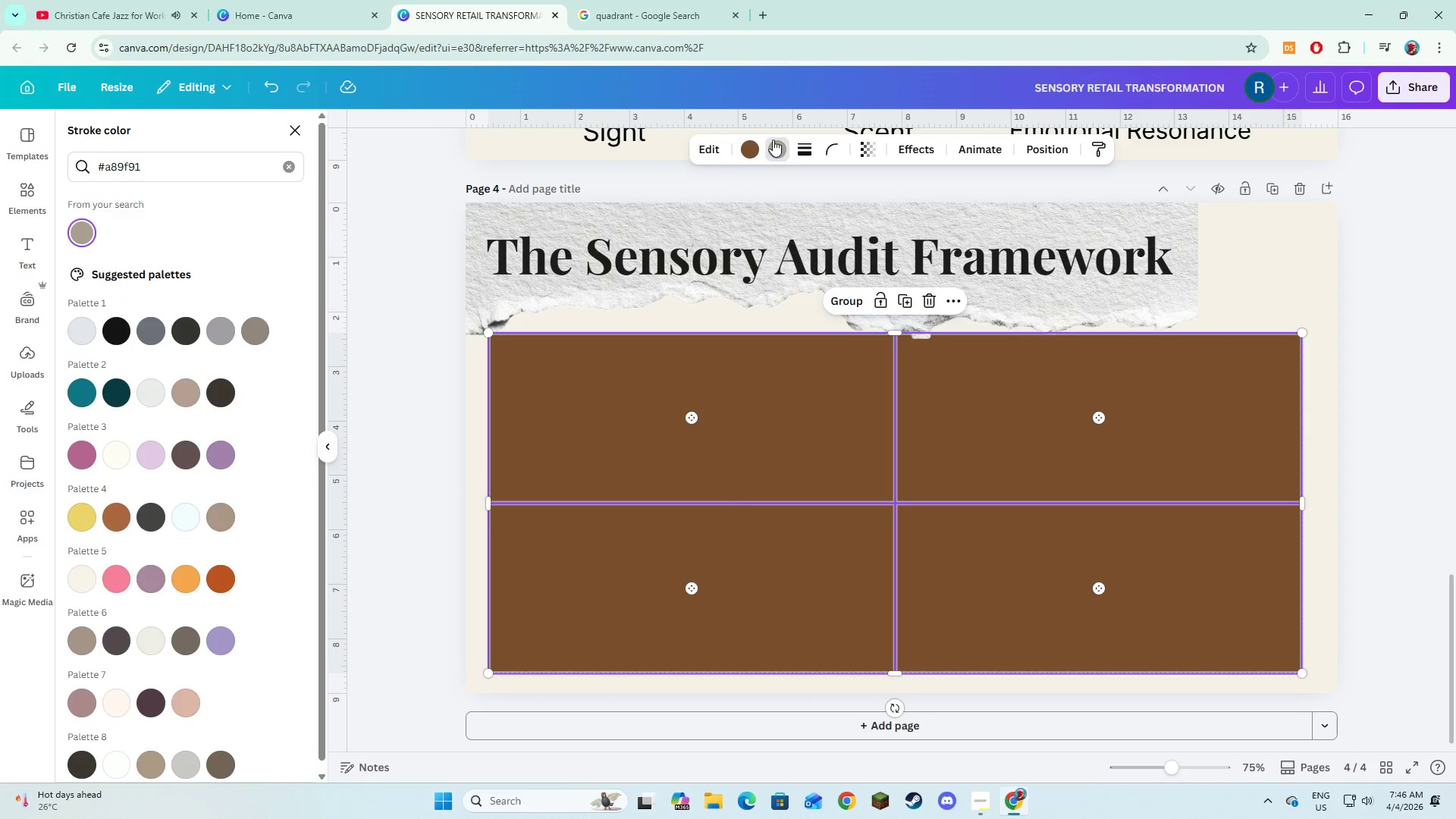 
left_click([756, 148])
 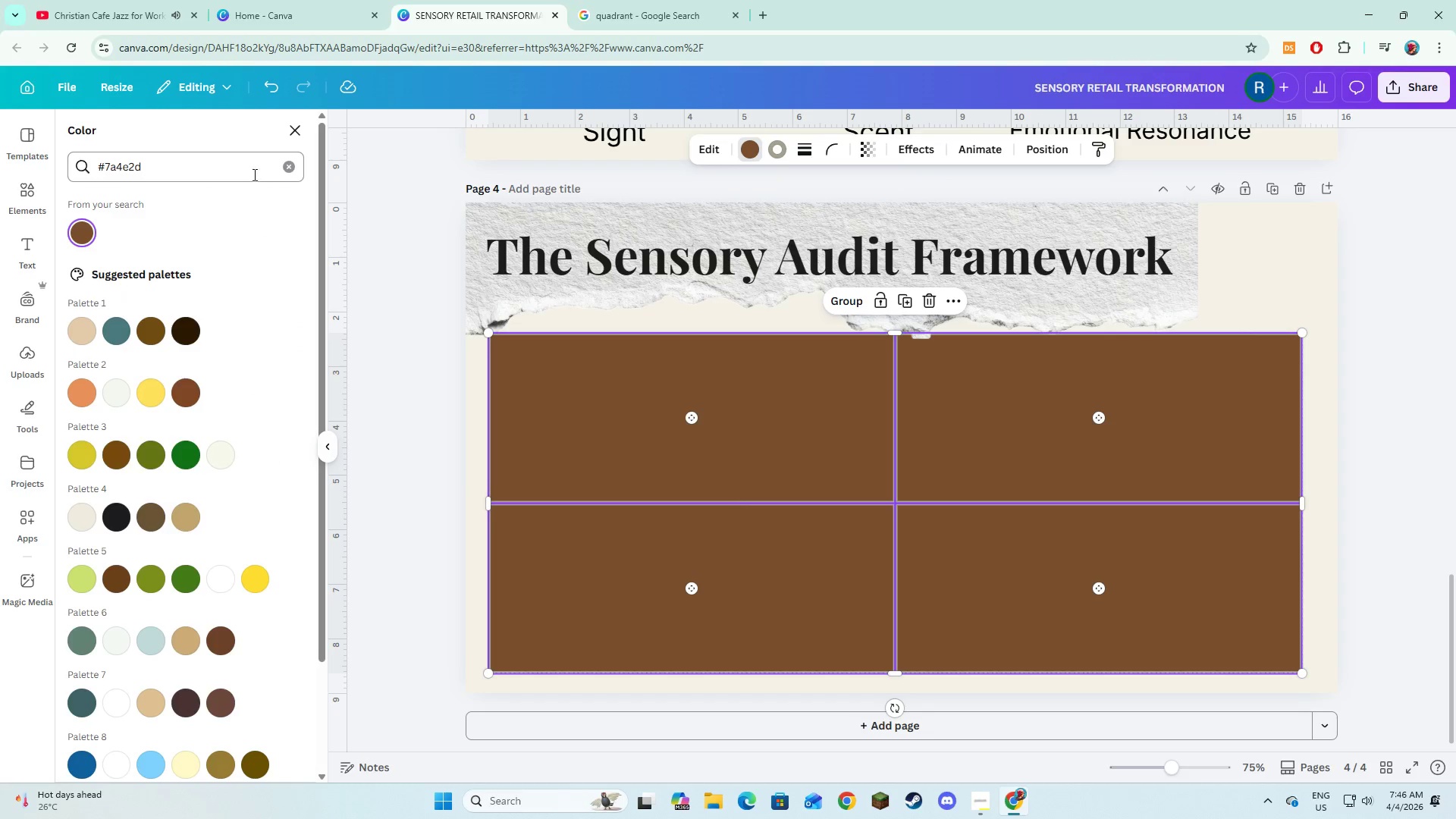 
left_click([299, 156])
 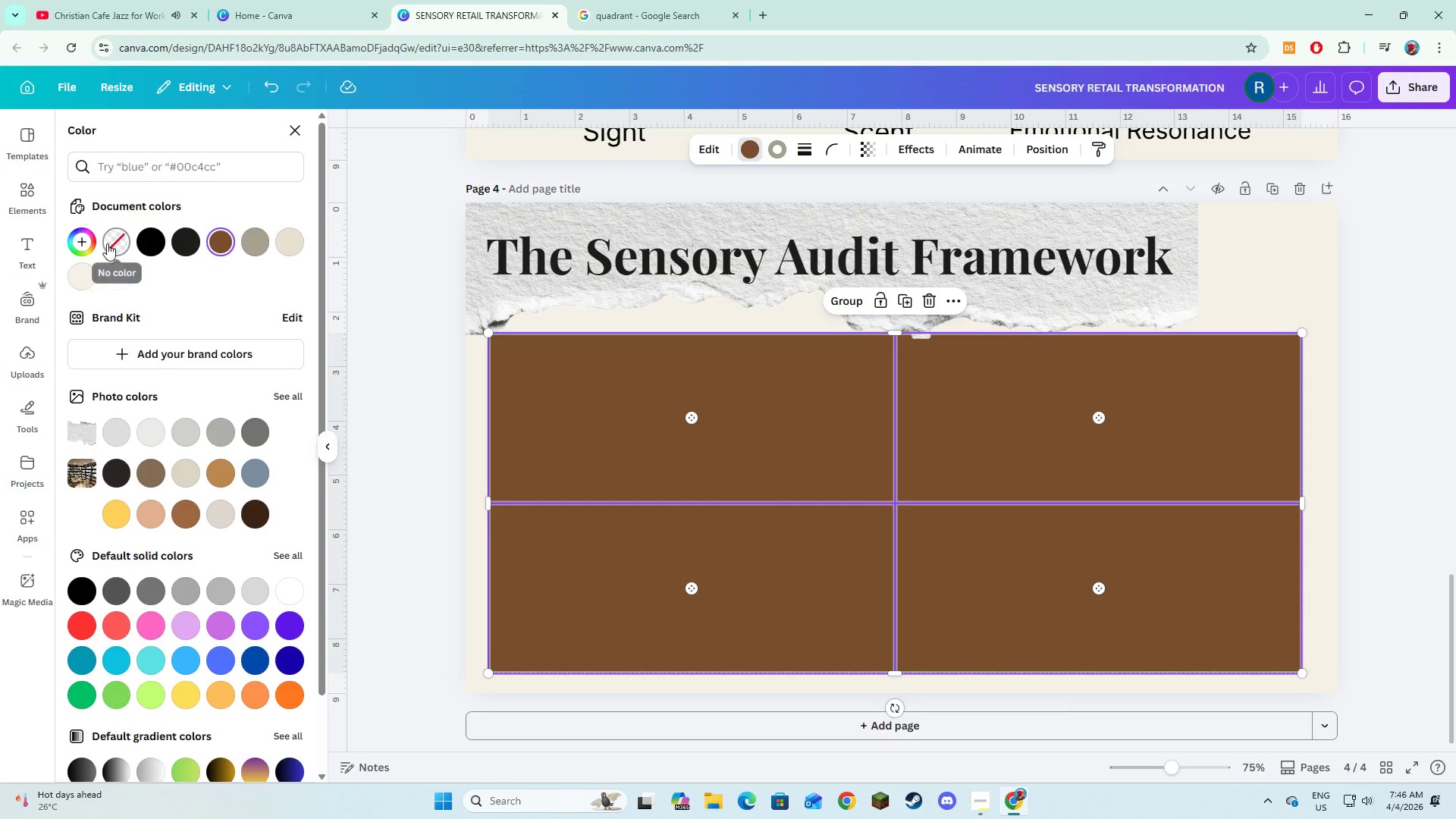 
left_click([107, 243])
 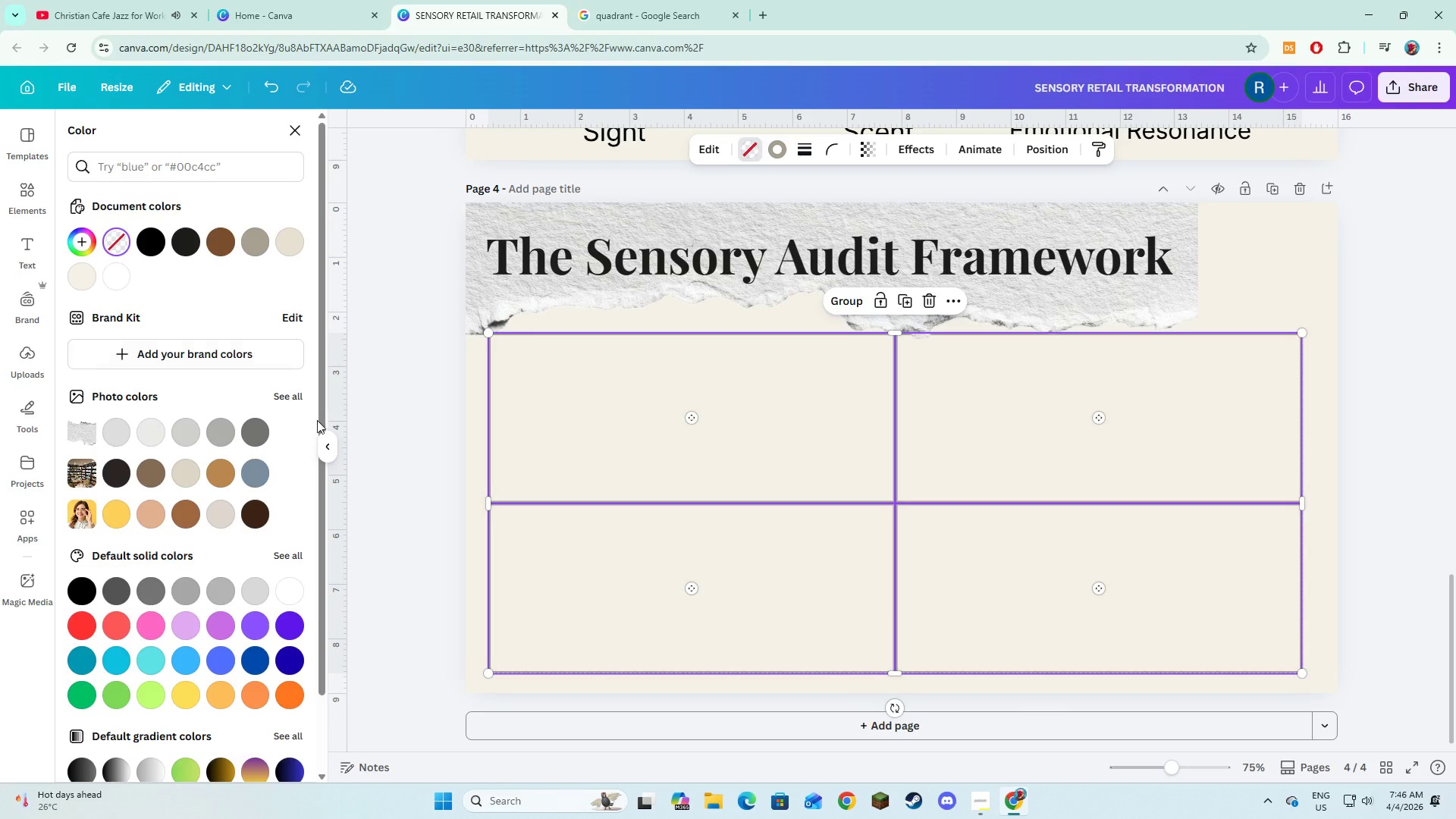 
left_click([396, 444])
 